 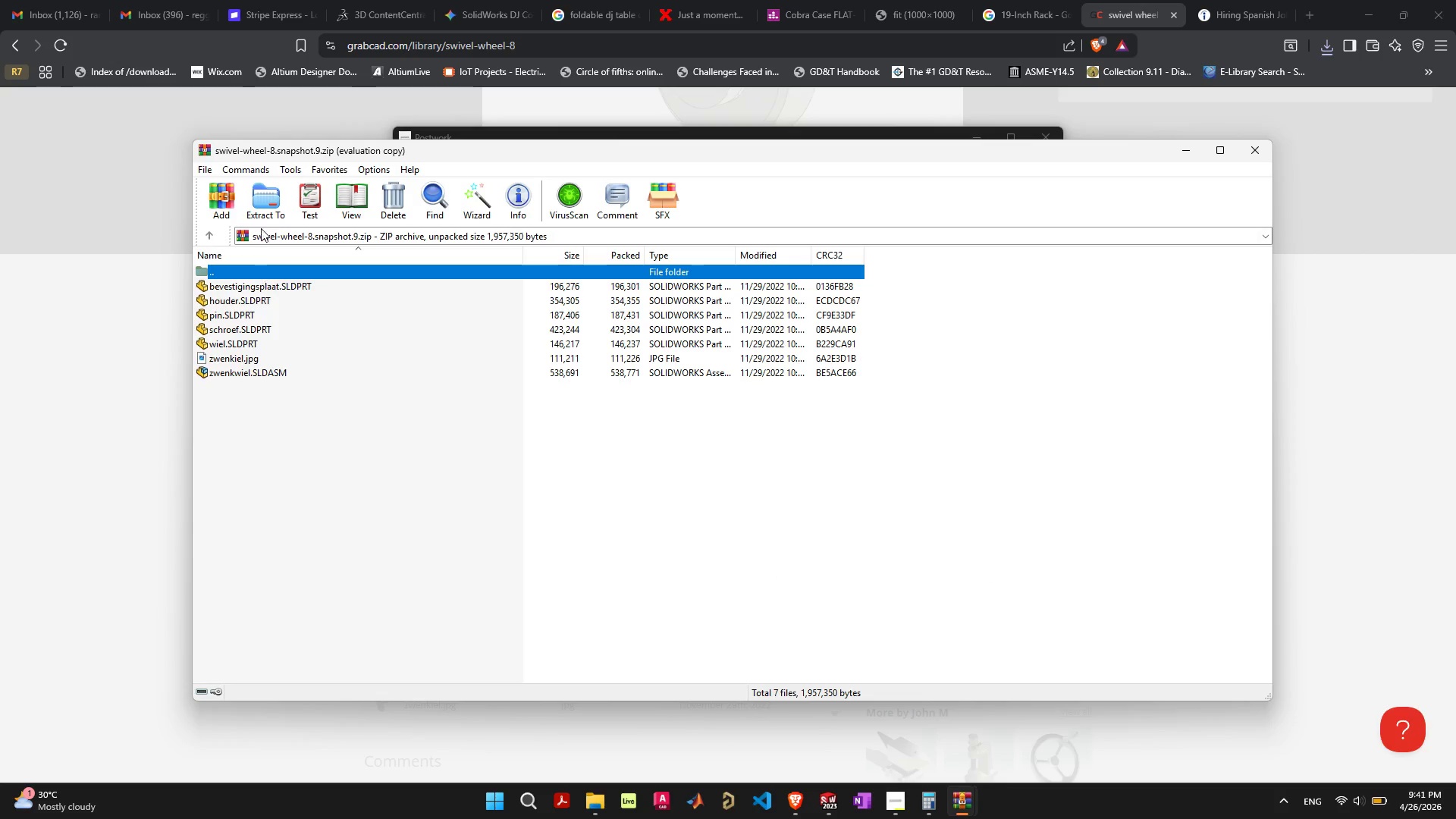 
left_click([264, 206])
 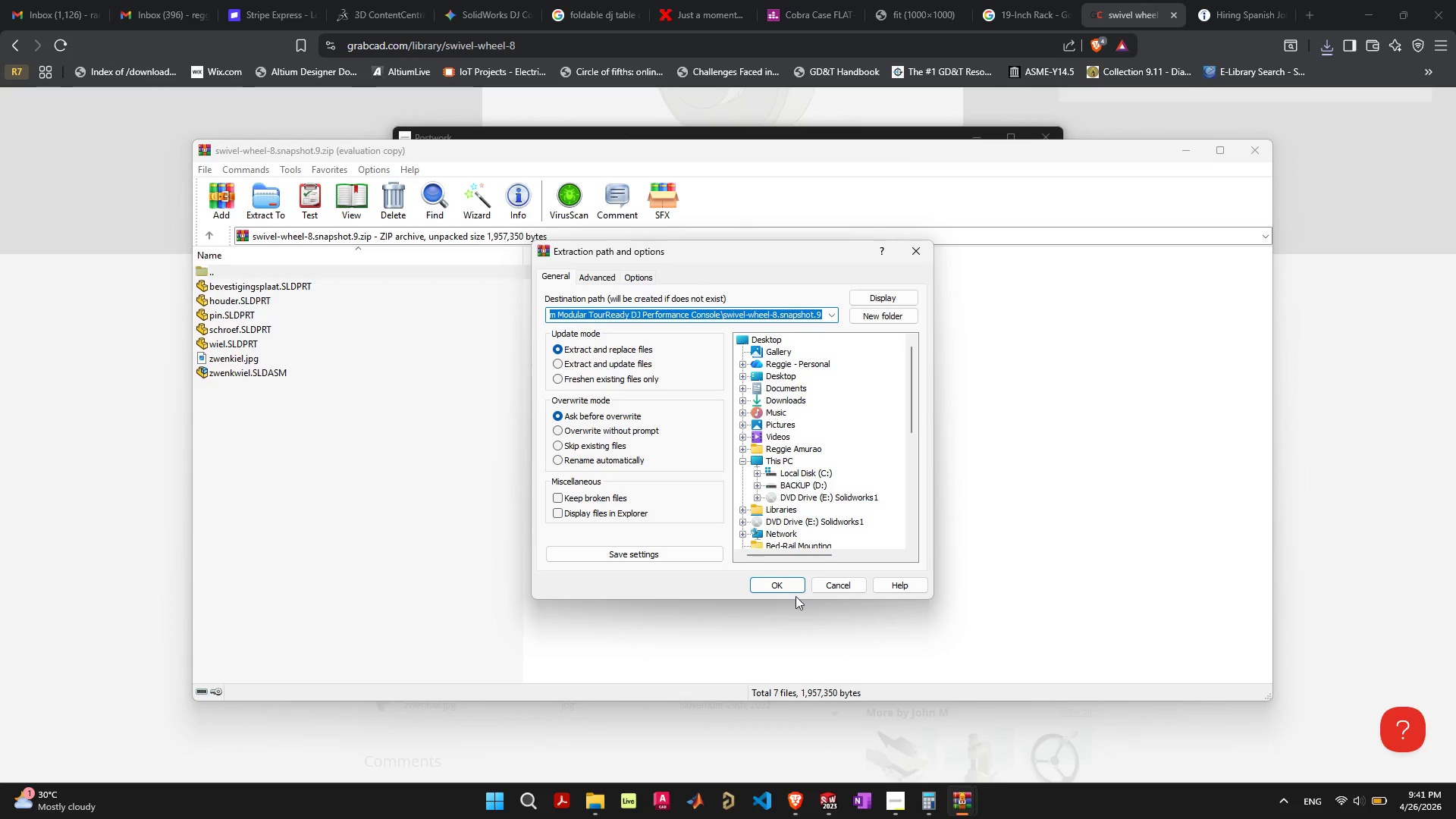 
left_click([794, 588])
 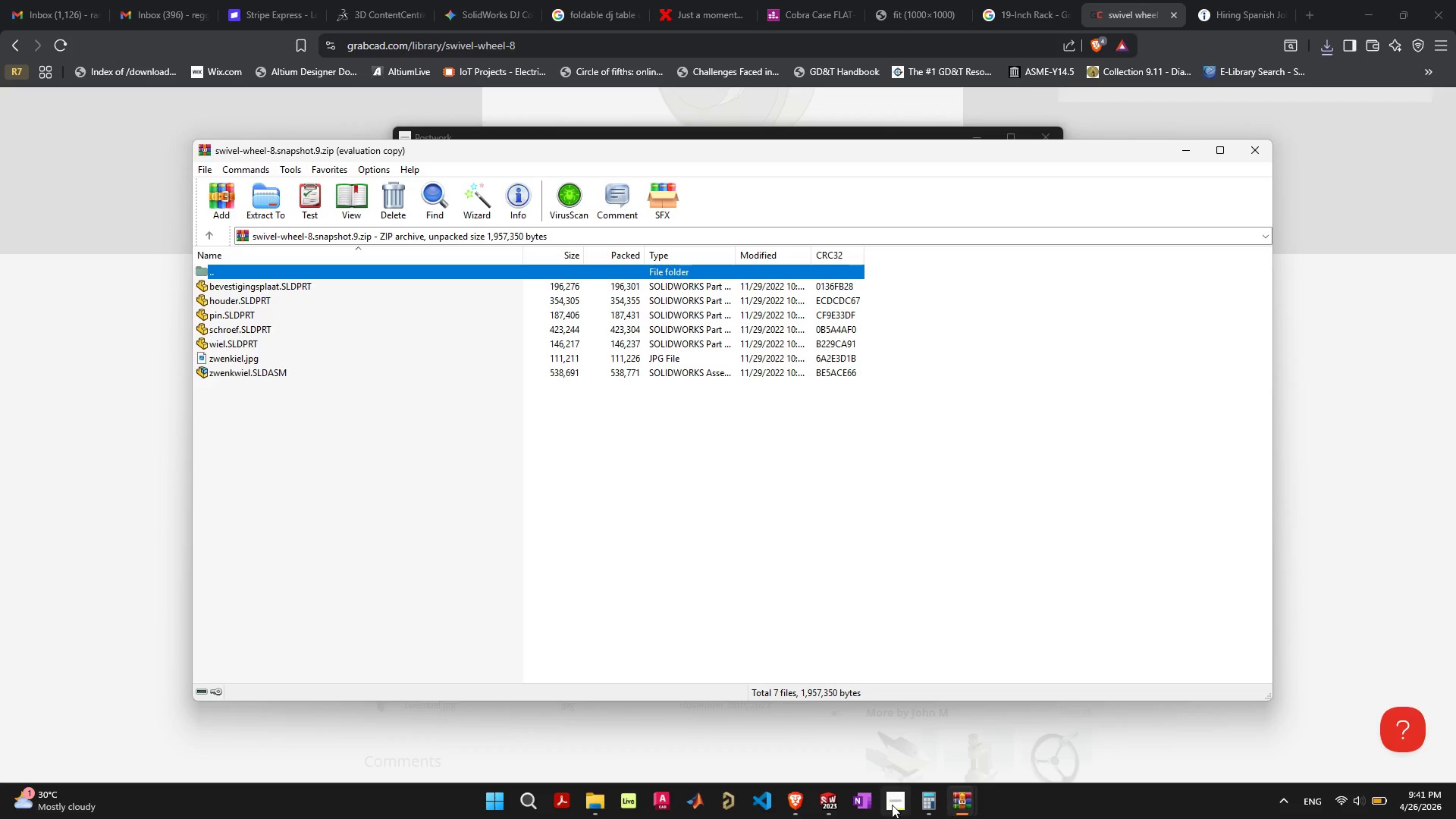 
left_click([827, 805])
 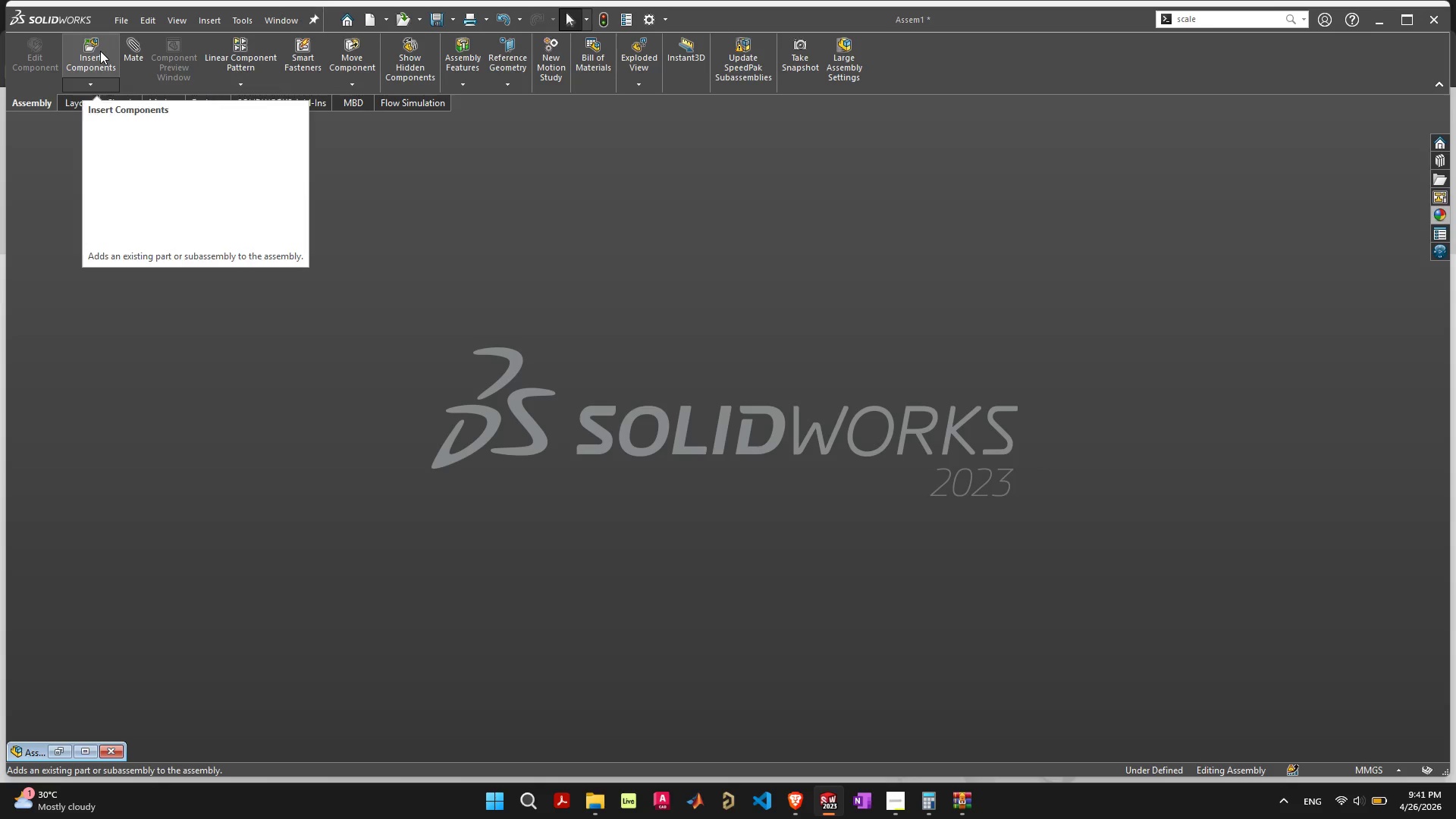 
left_click([100, 51])
 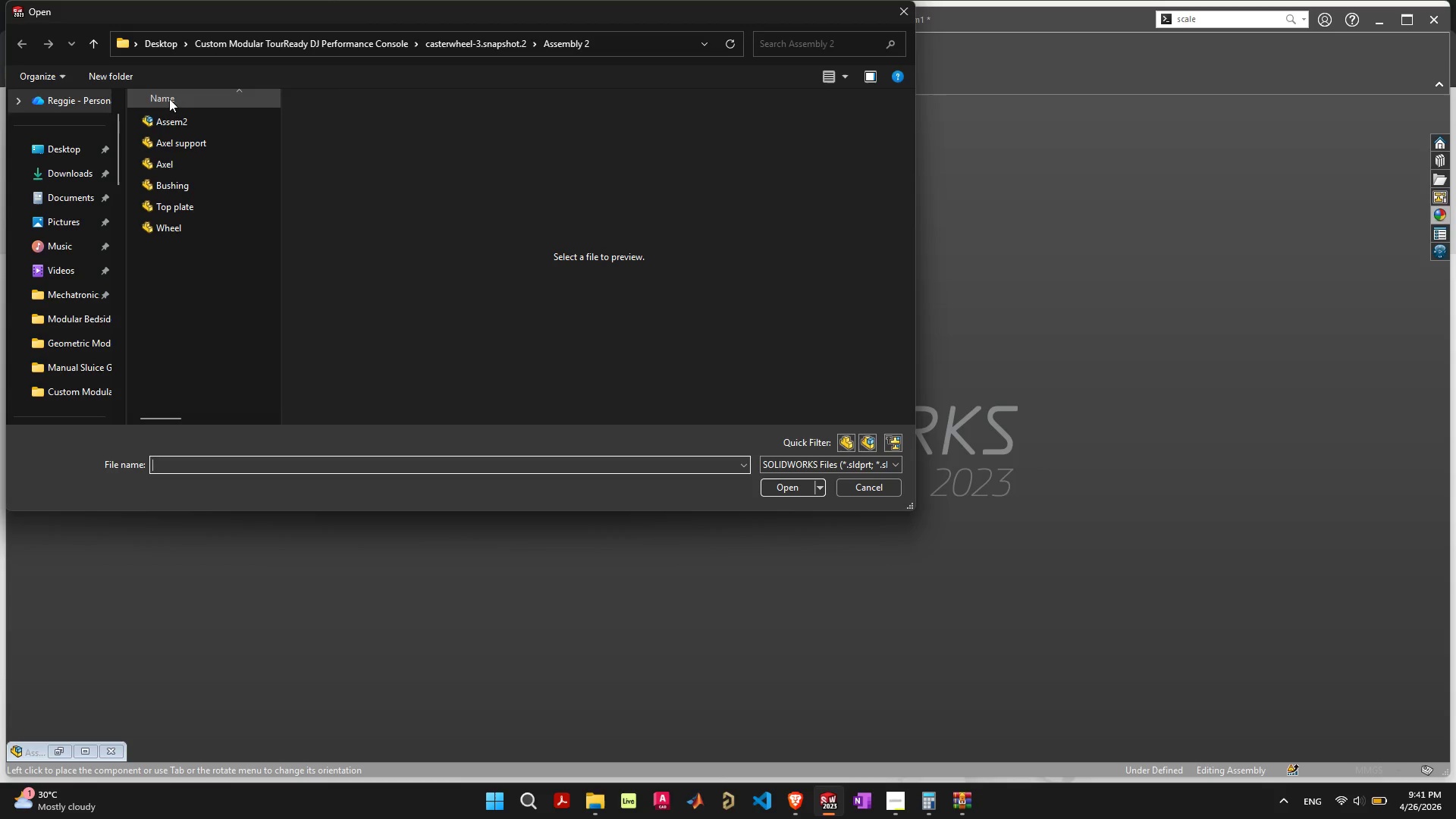 
left_click([269, 47])
 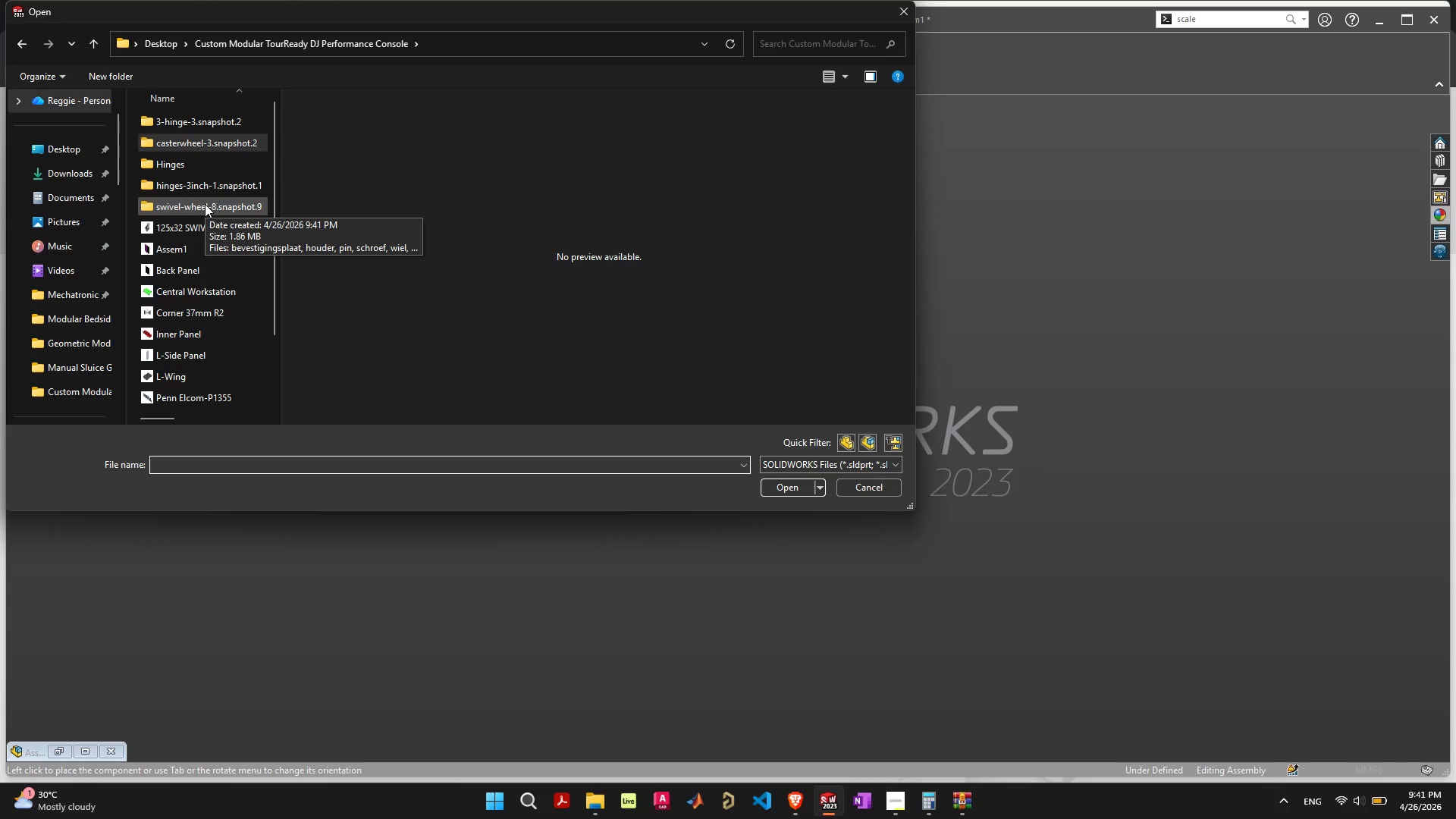 
double_click([205, 204])
 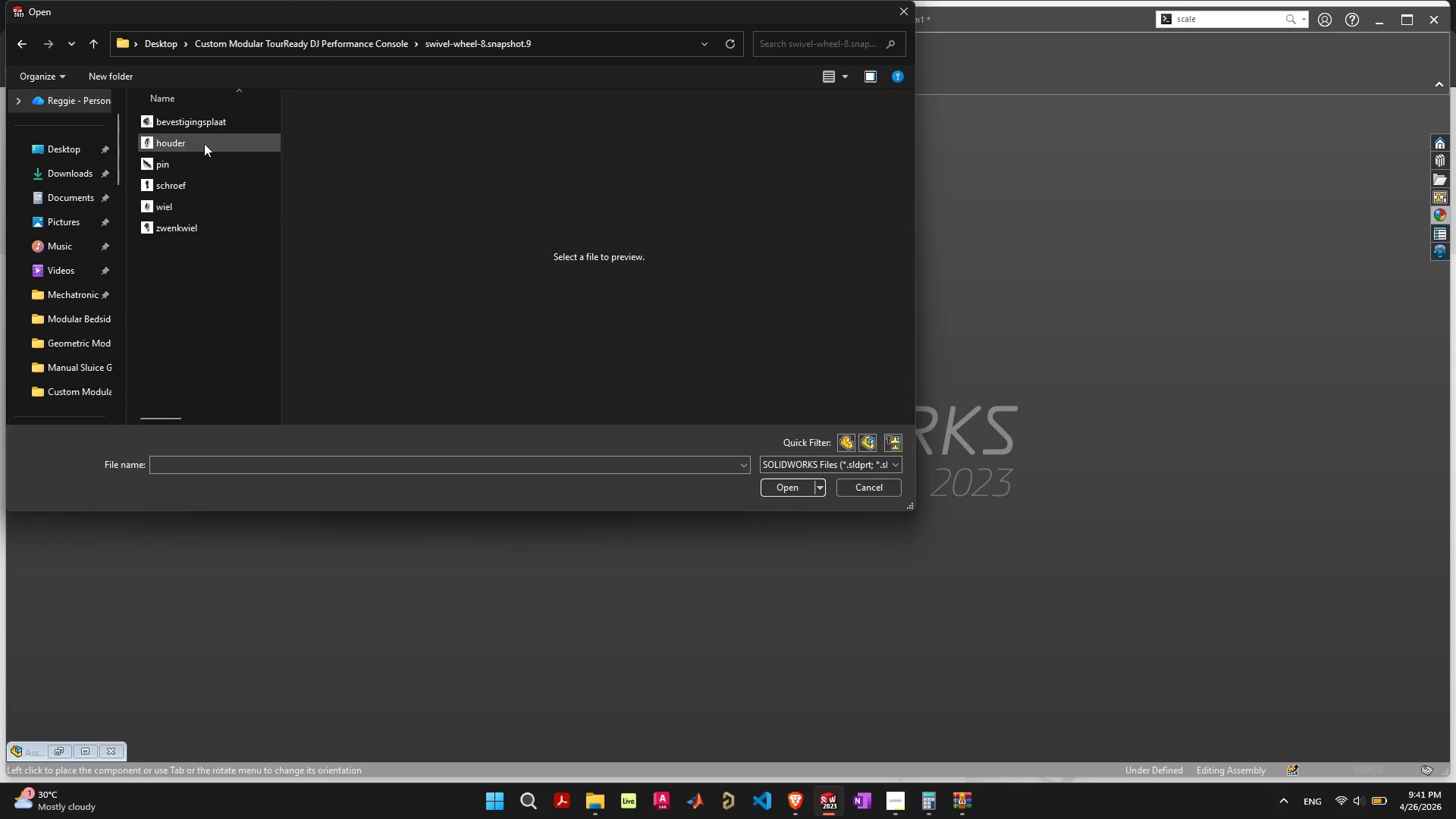 
left_click([206, 122])
 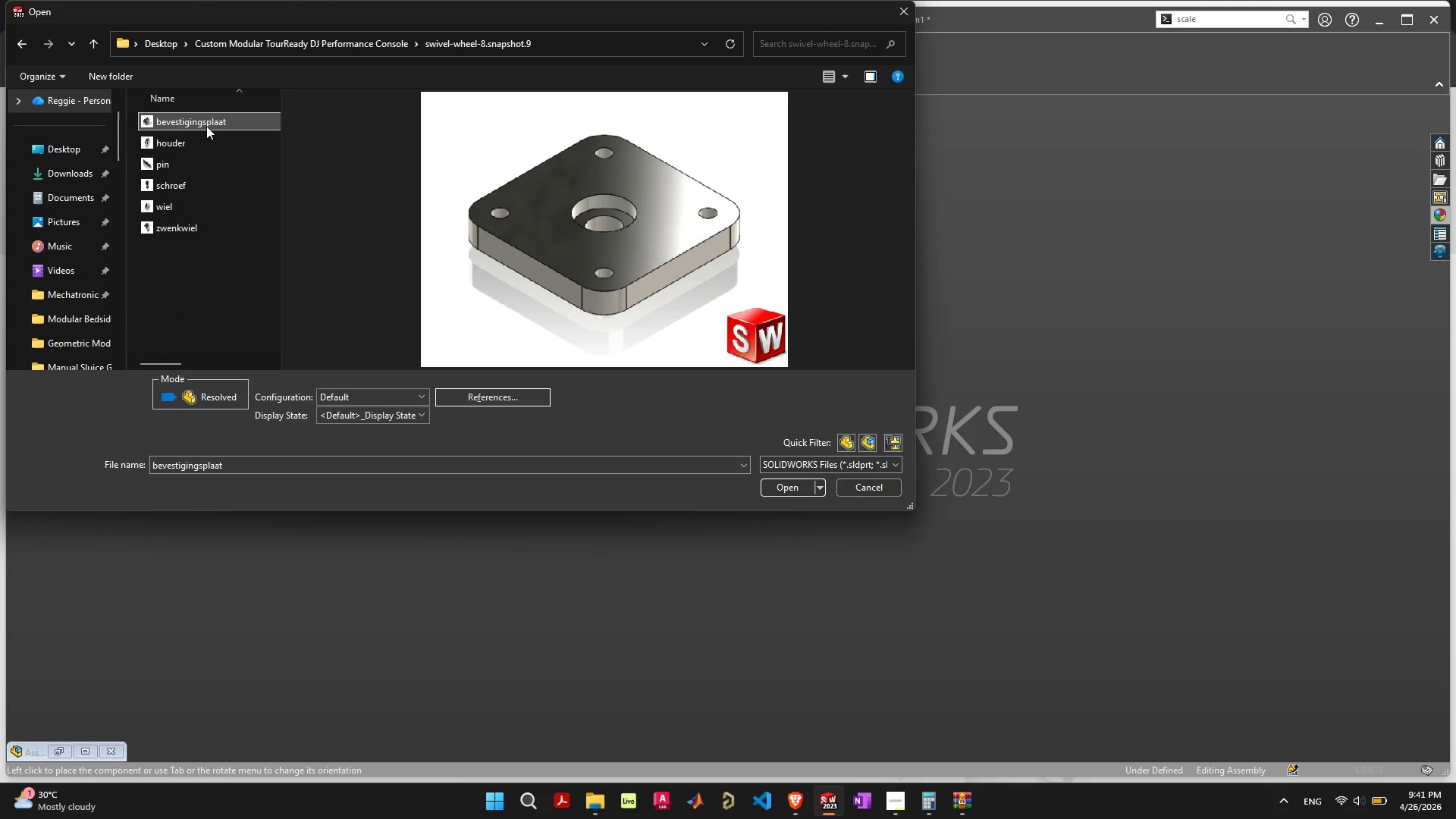 
left_click([205, 131])
 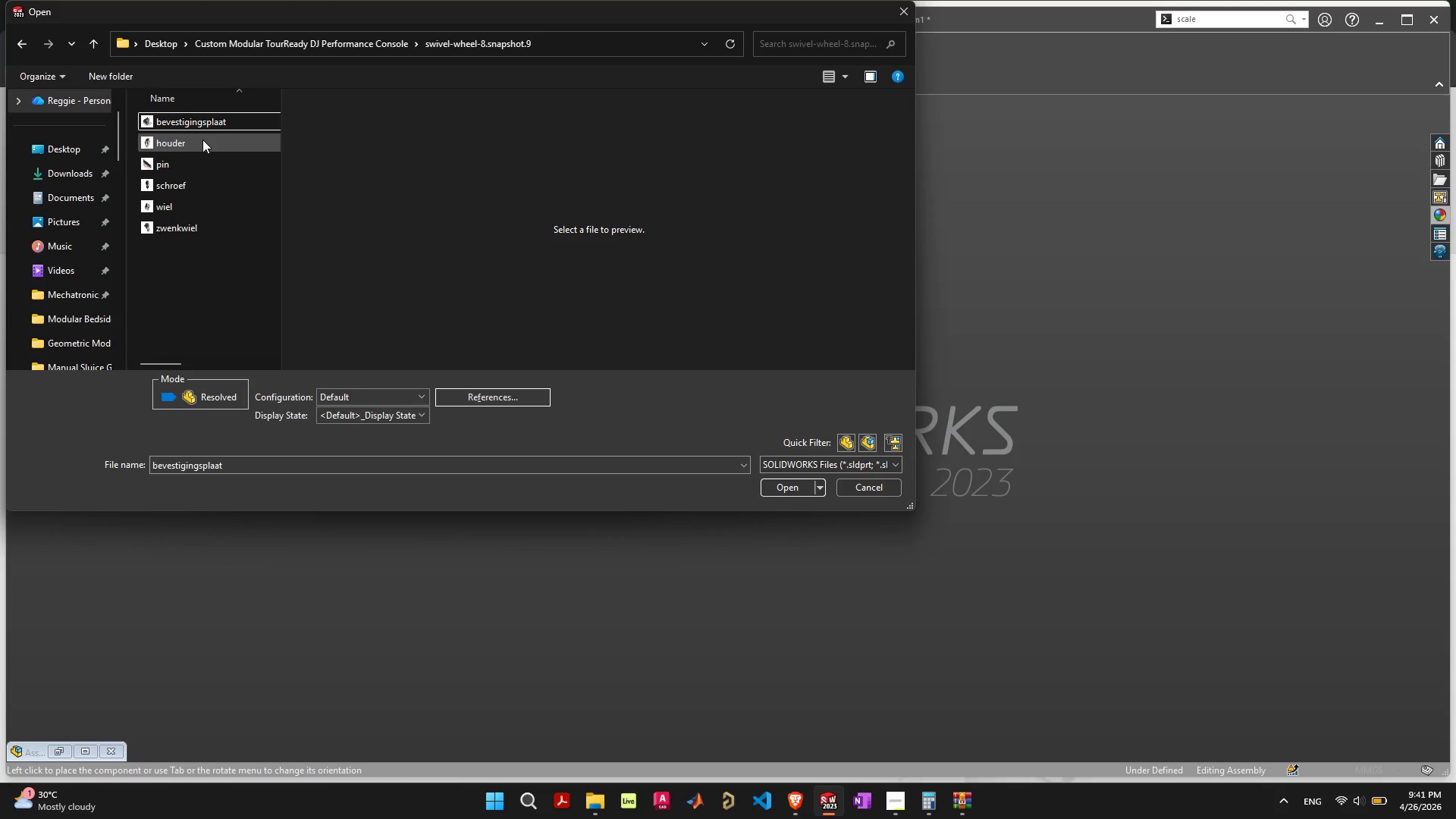 
left_click([202, 140])
 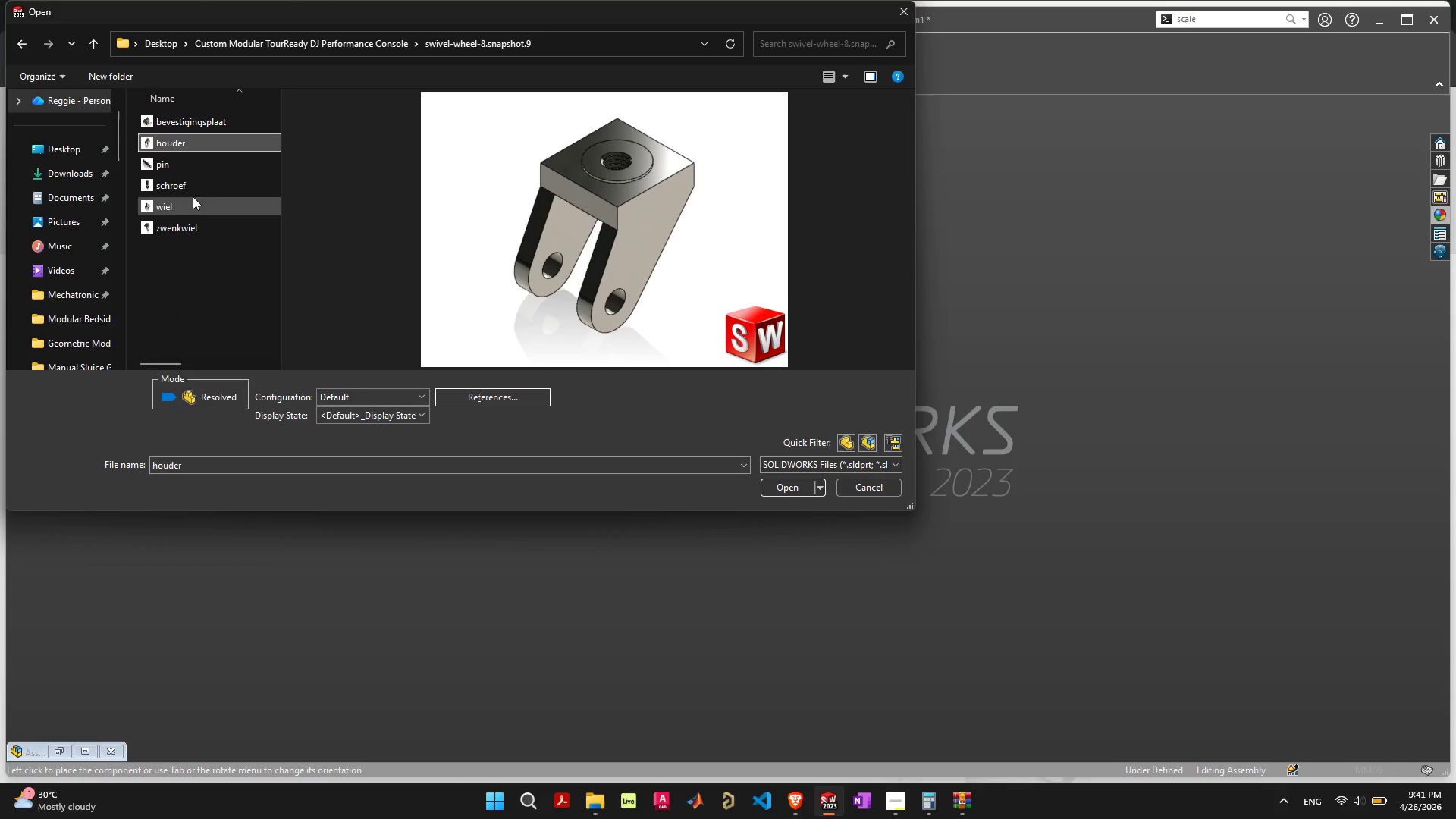 
left_click([205, 120])
 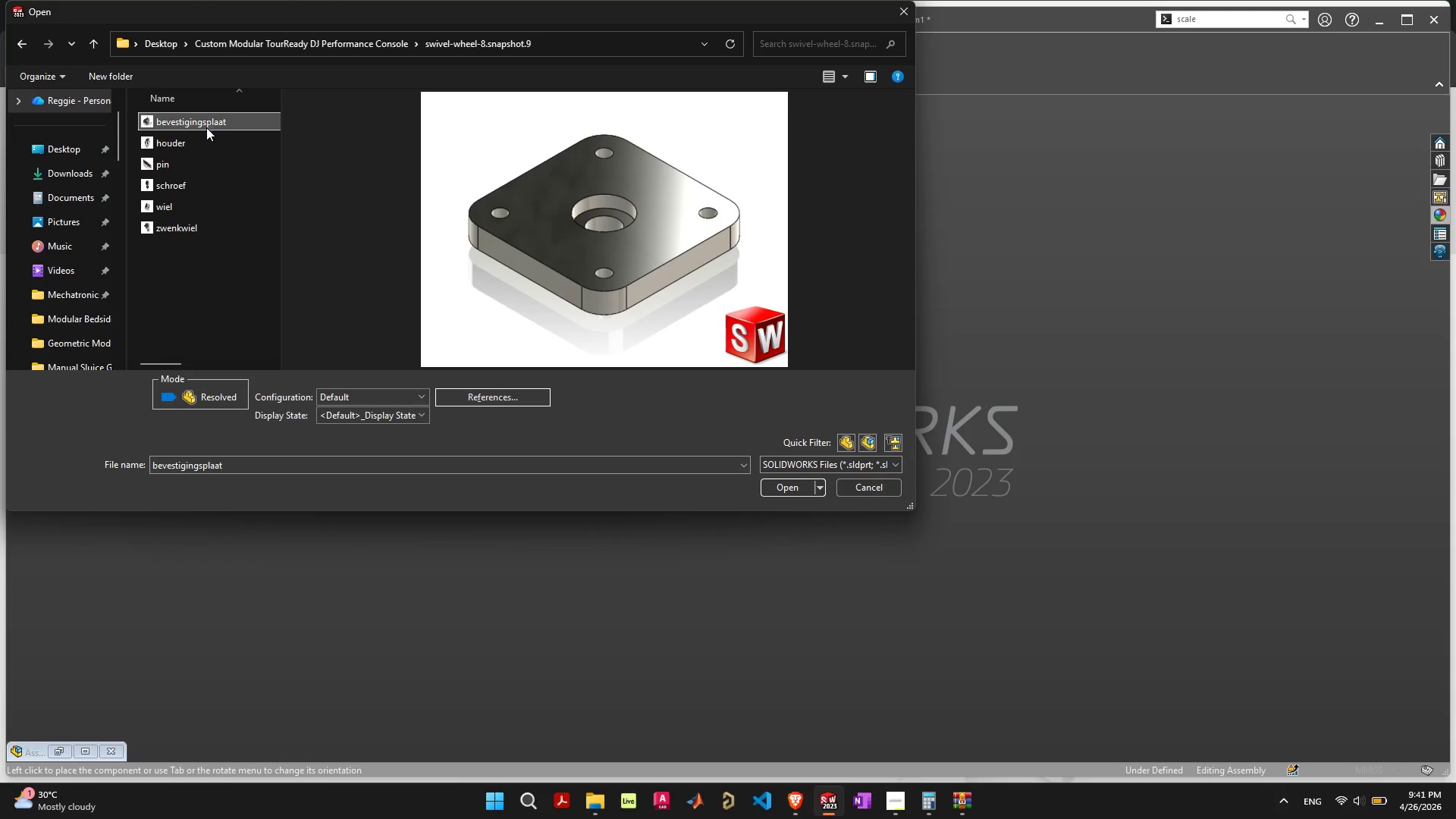 
mouse_move([191, 163])
 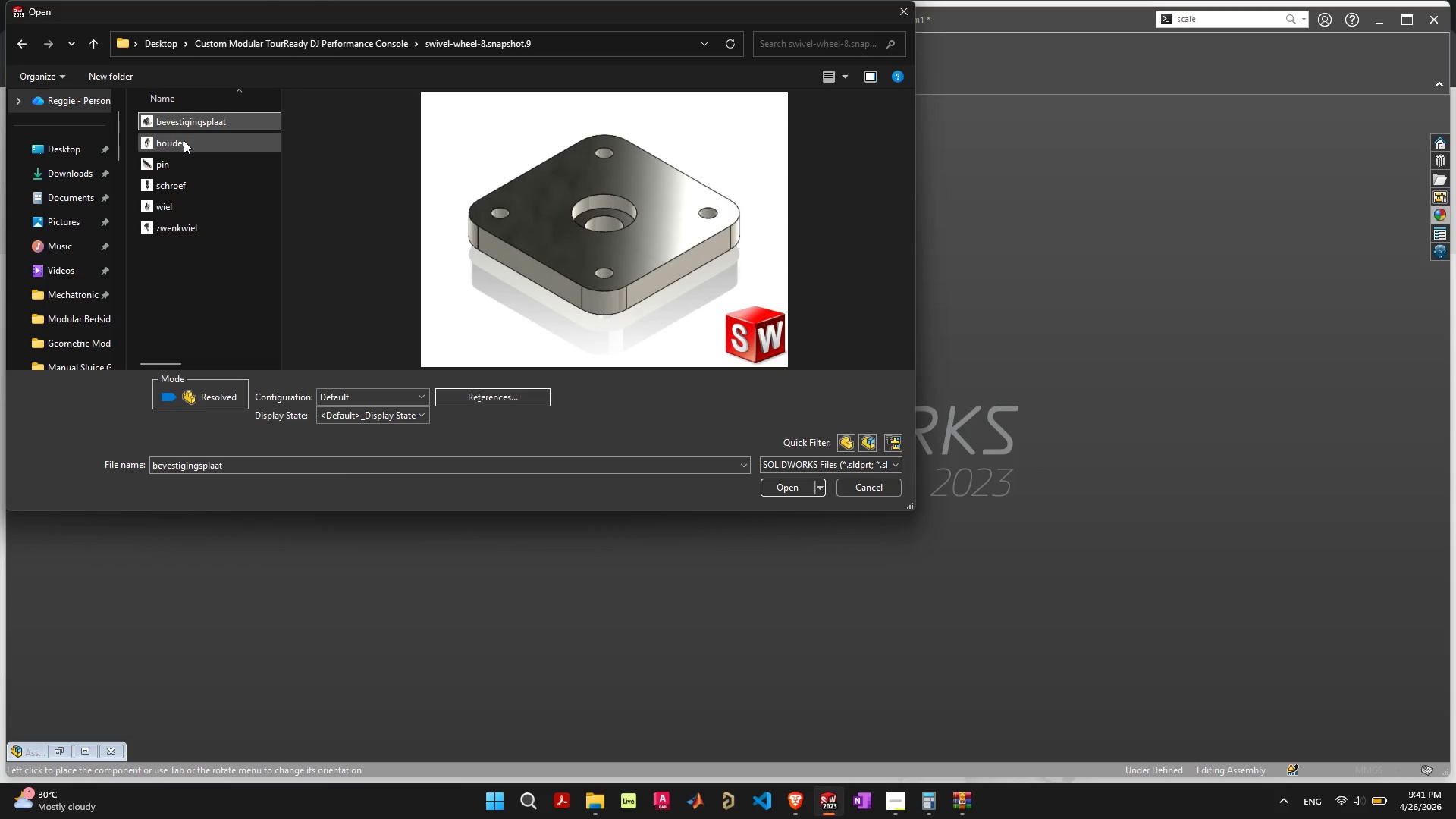 
left_click([184, 140])
 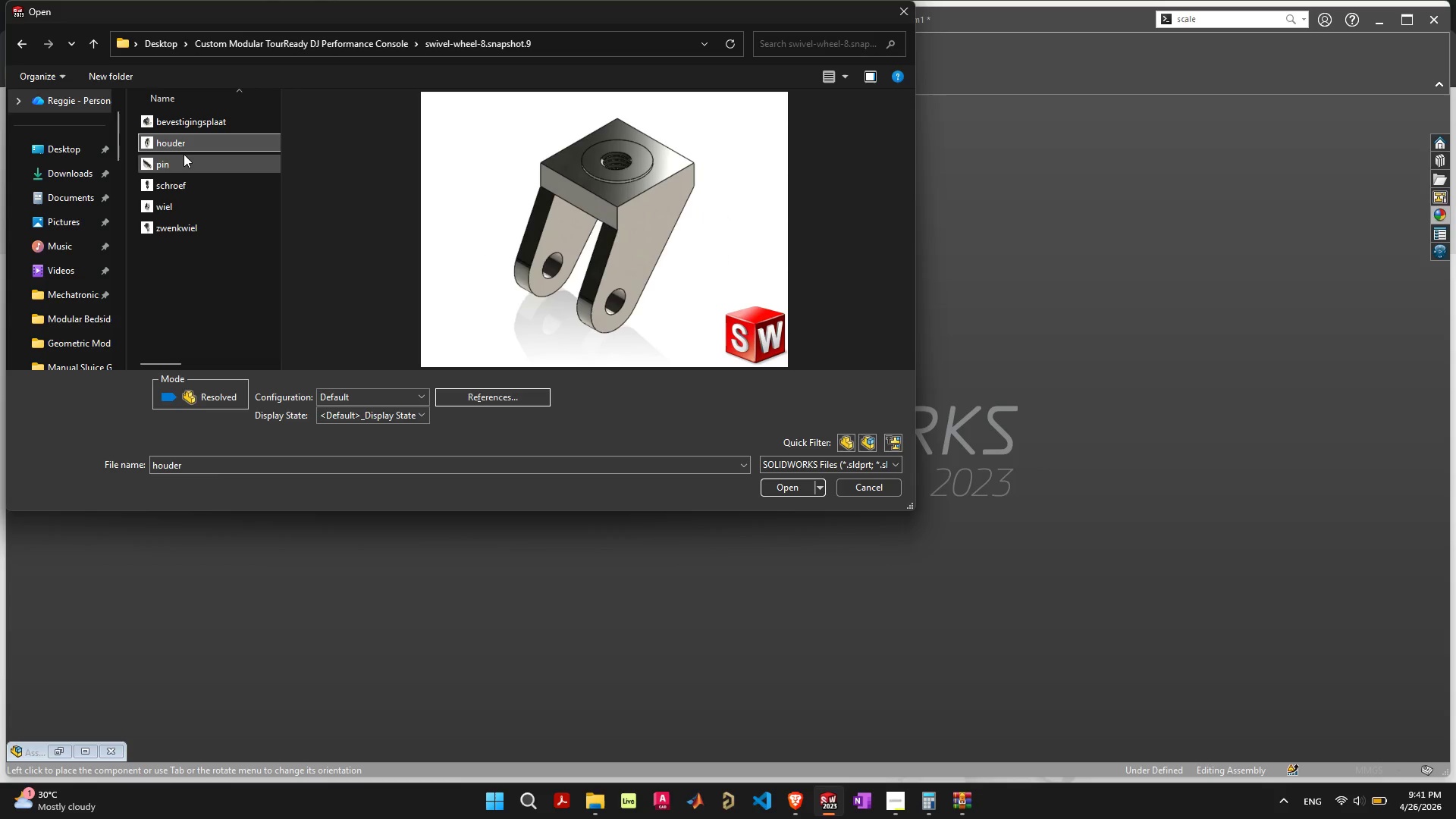 
left_click([184, 158])
 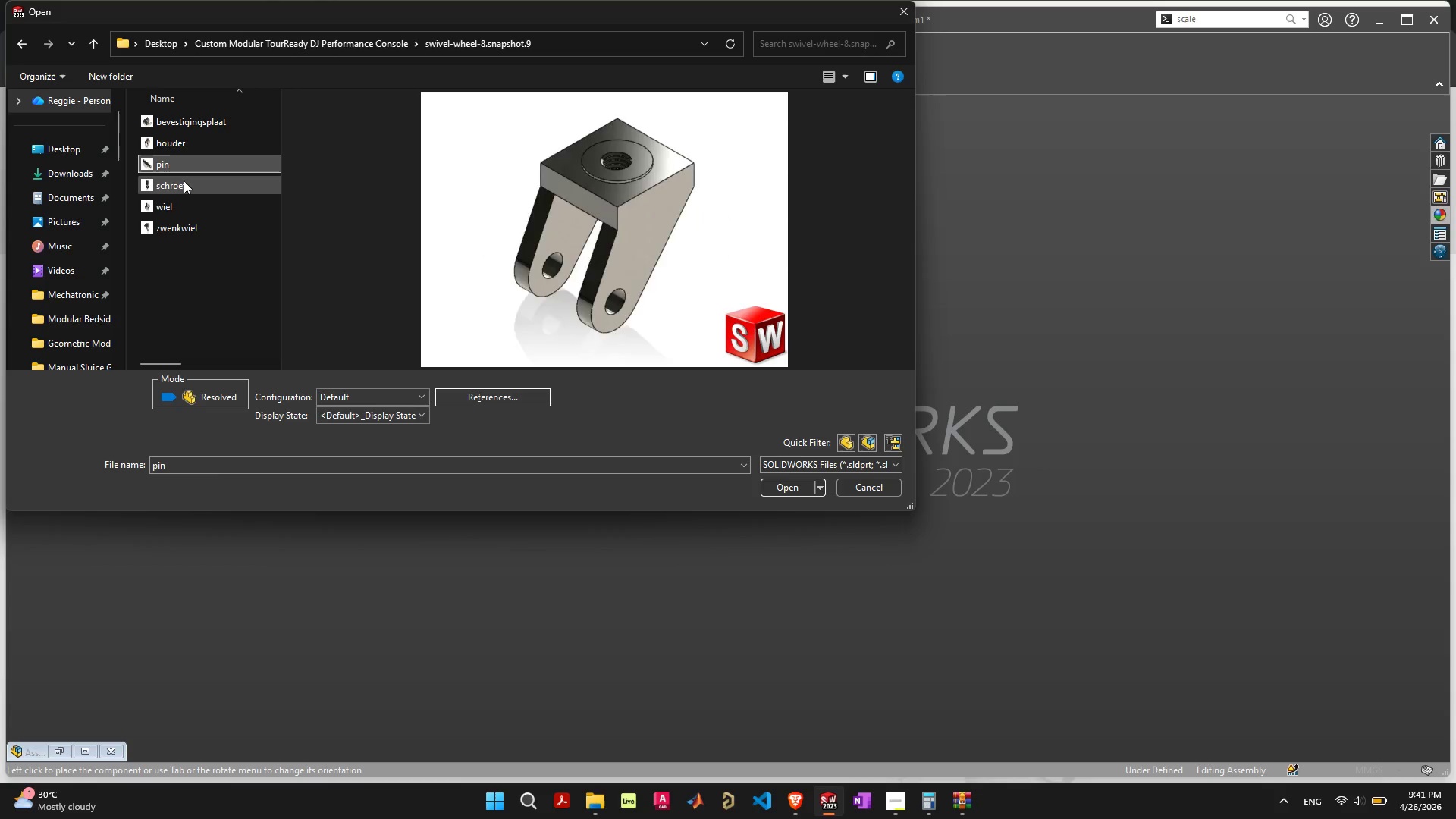 
left_click([184, 180])
 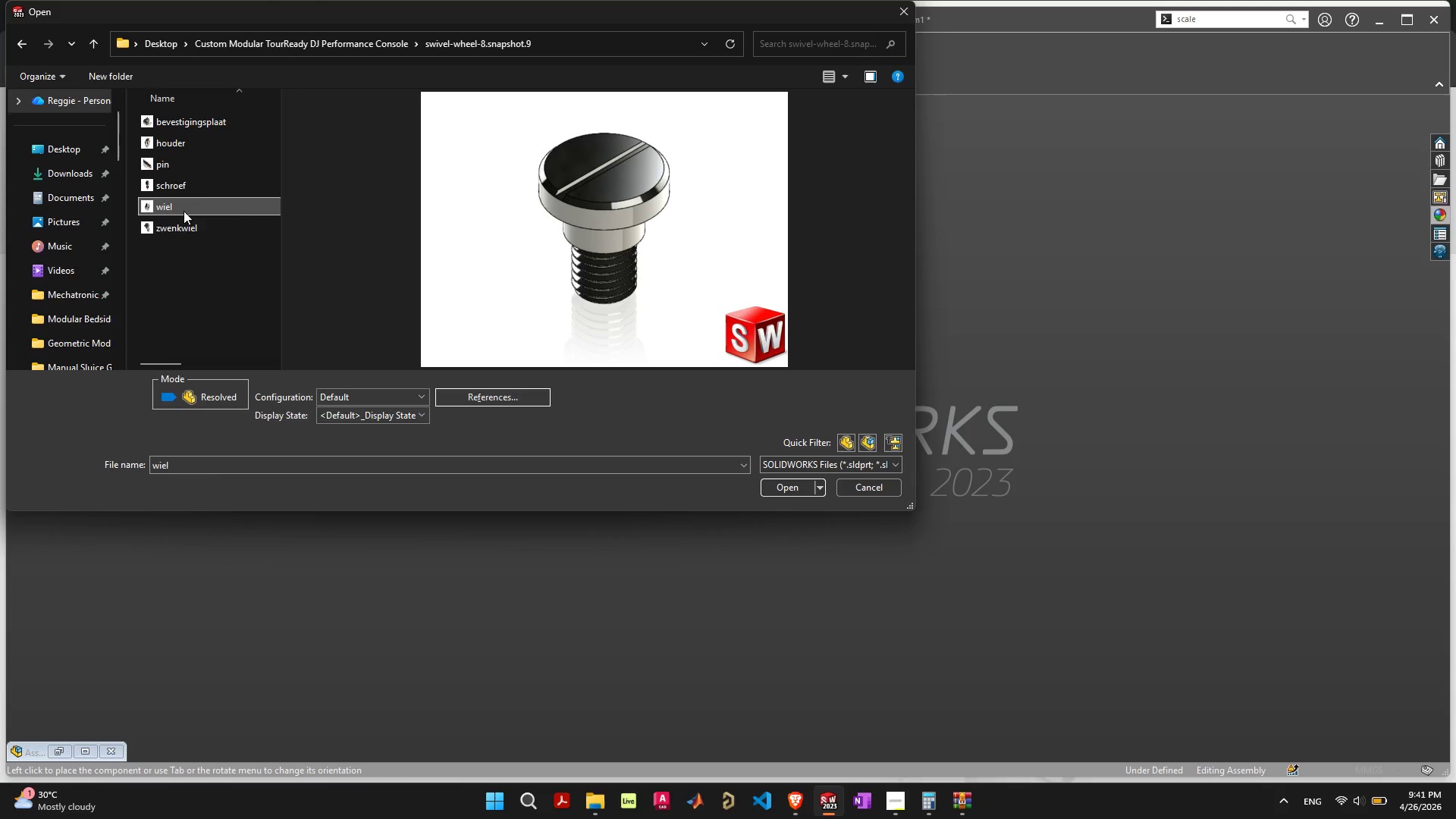 
double_click([185, 226])
 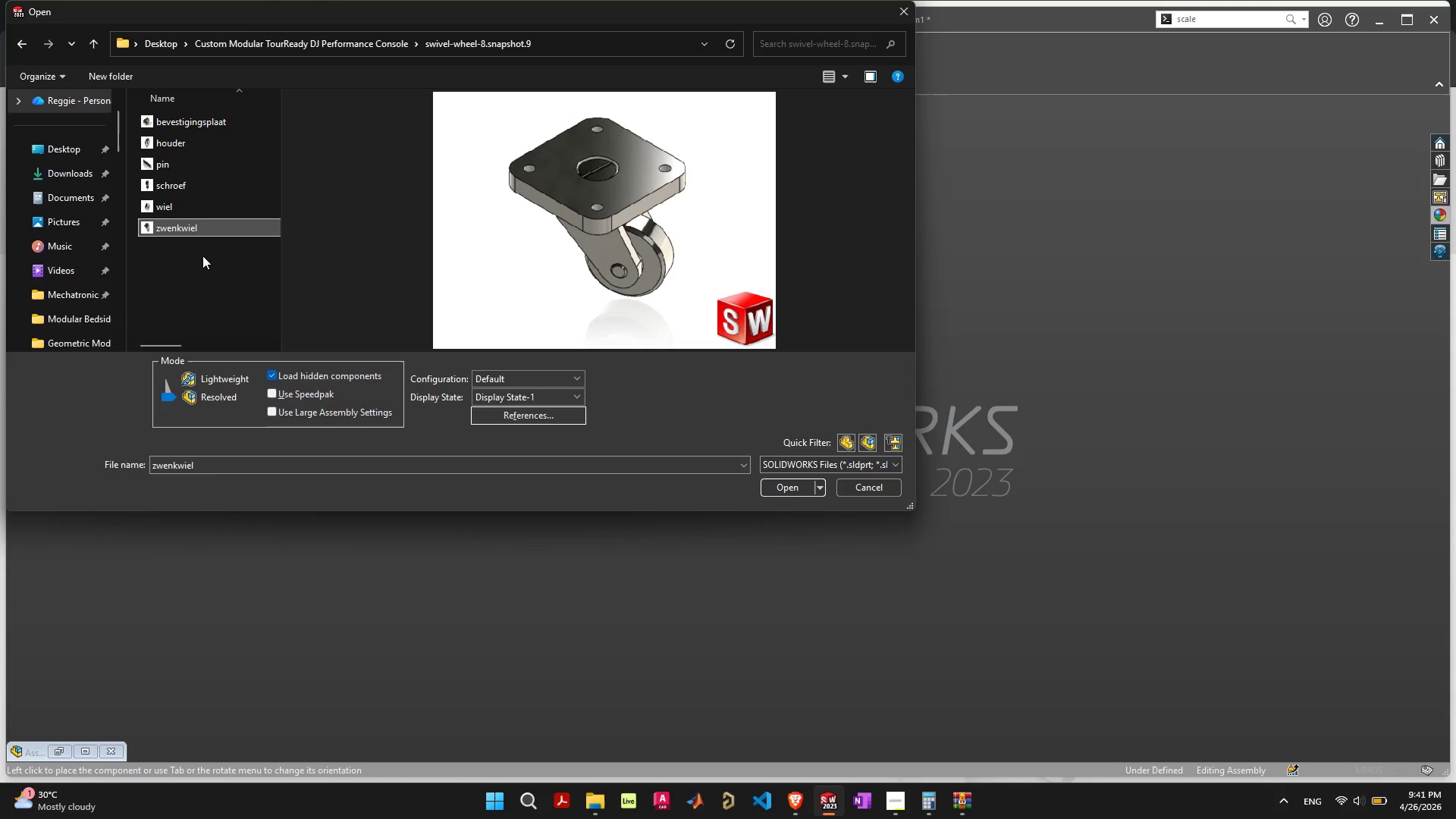 
 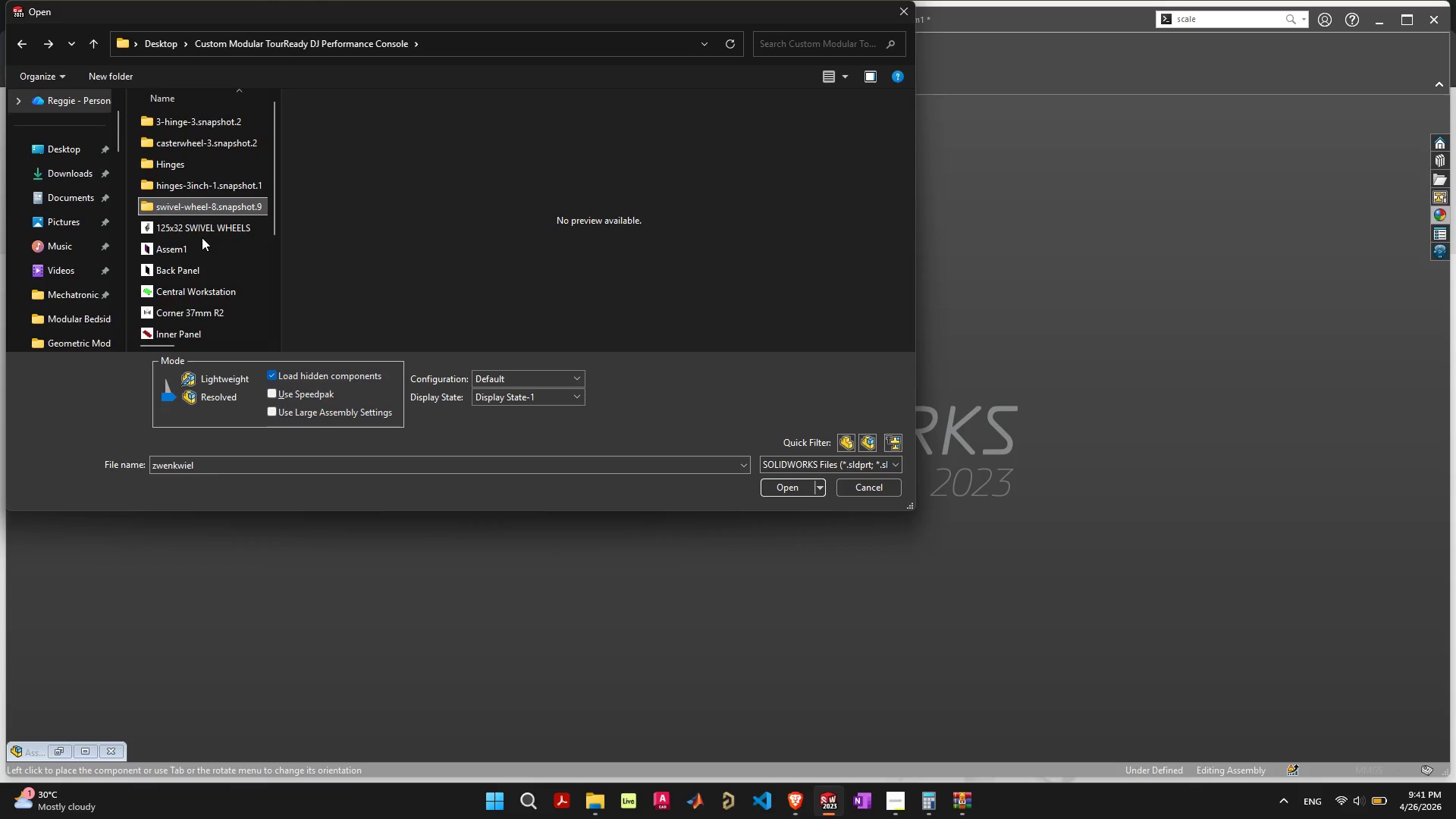 
left_click([209, 228])
 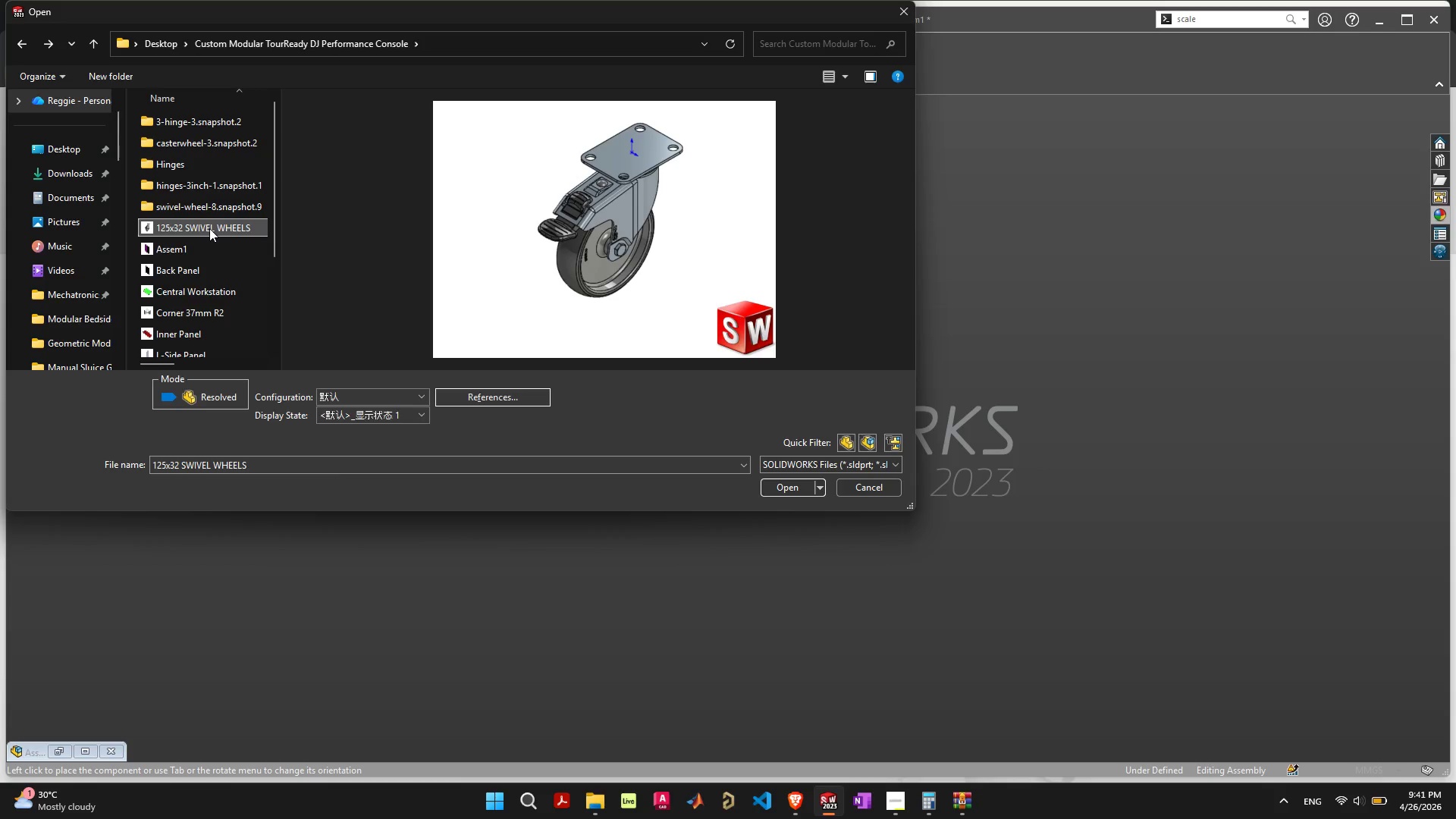 
scroll: coordinate [209, 235], scroll_direction: down, amount: 6.0
 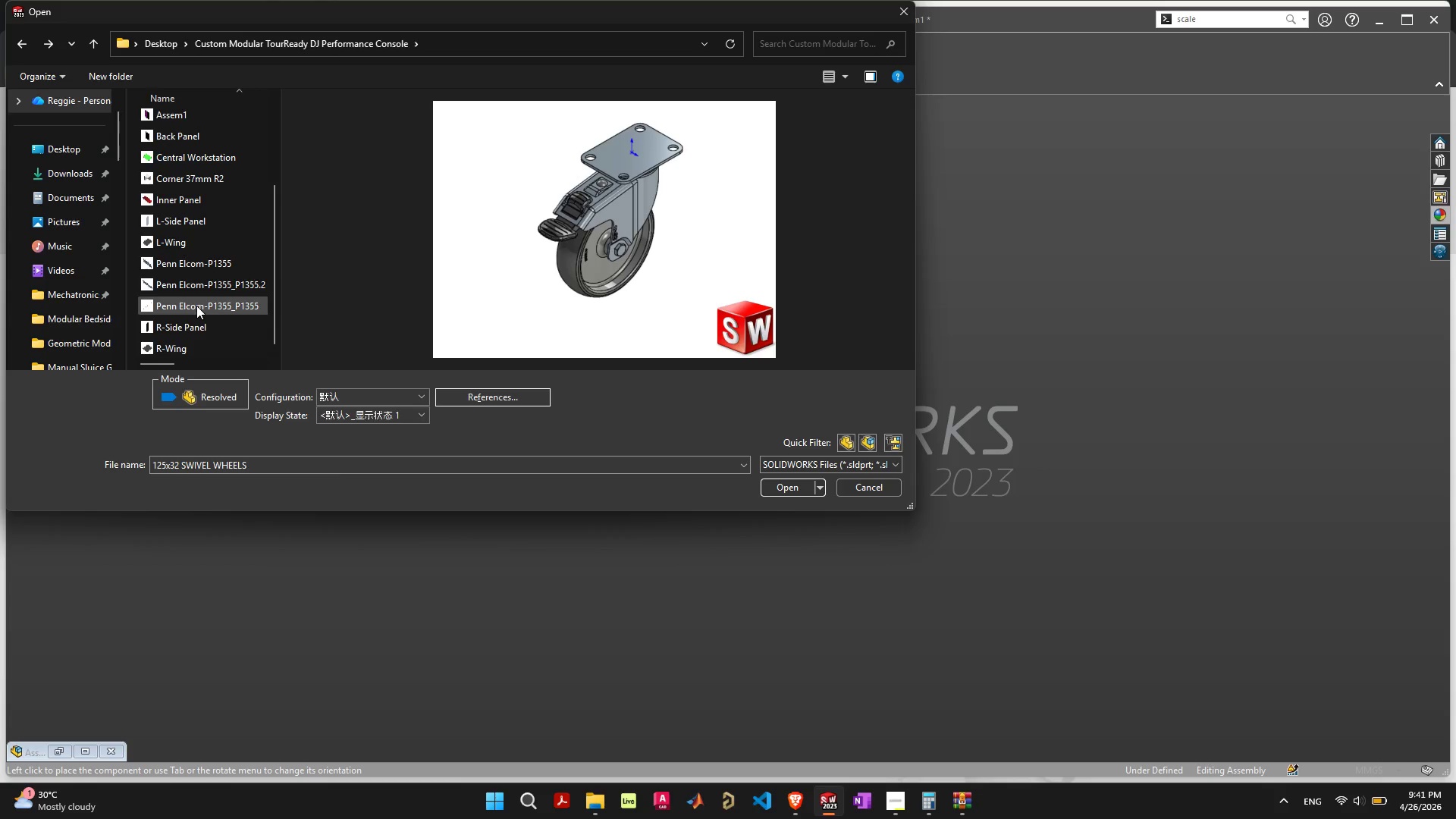 
scroll: coordinate [199, 208], scroll_direction: up, amount: 6.0
 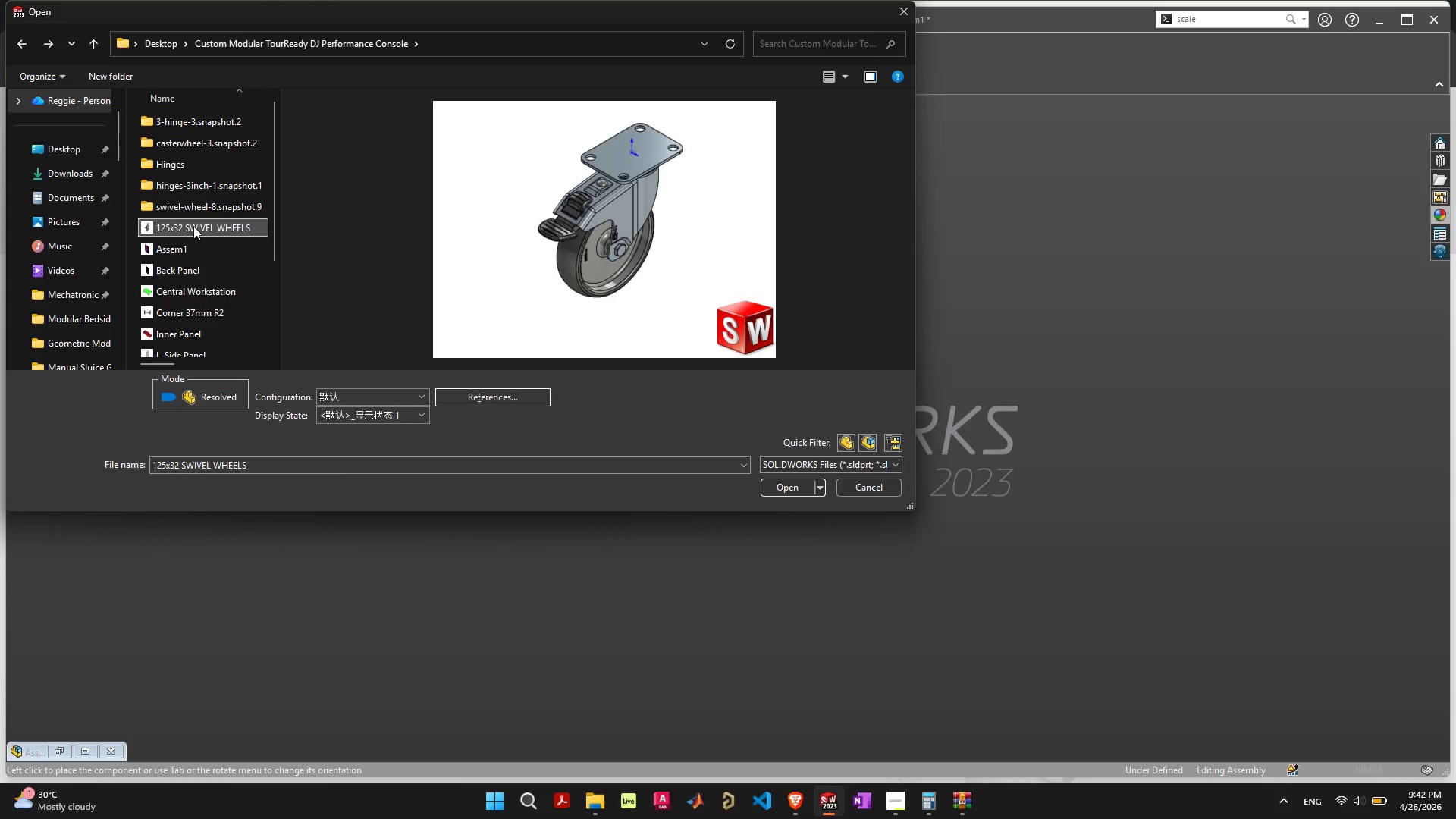 
left_click([193, 212])
 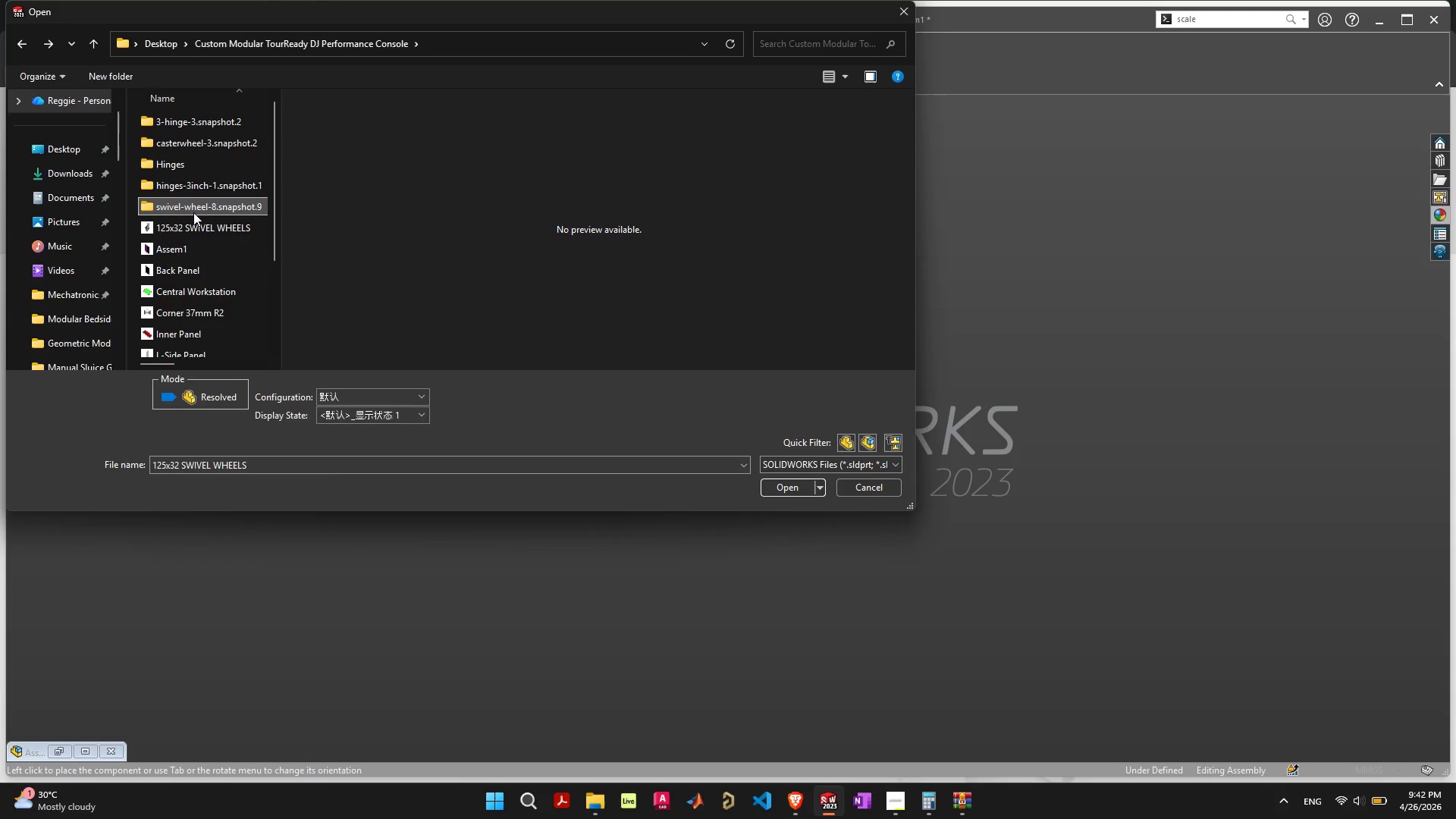 
double_click([193, 212])
 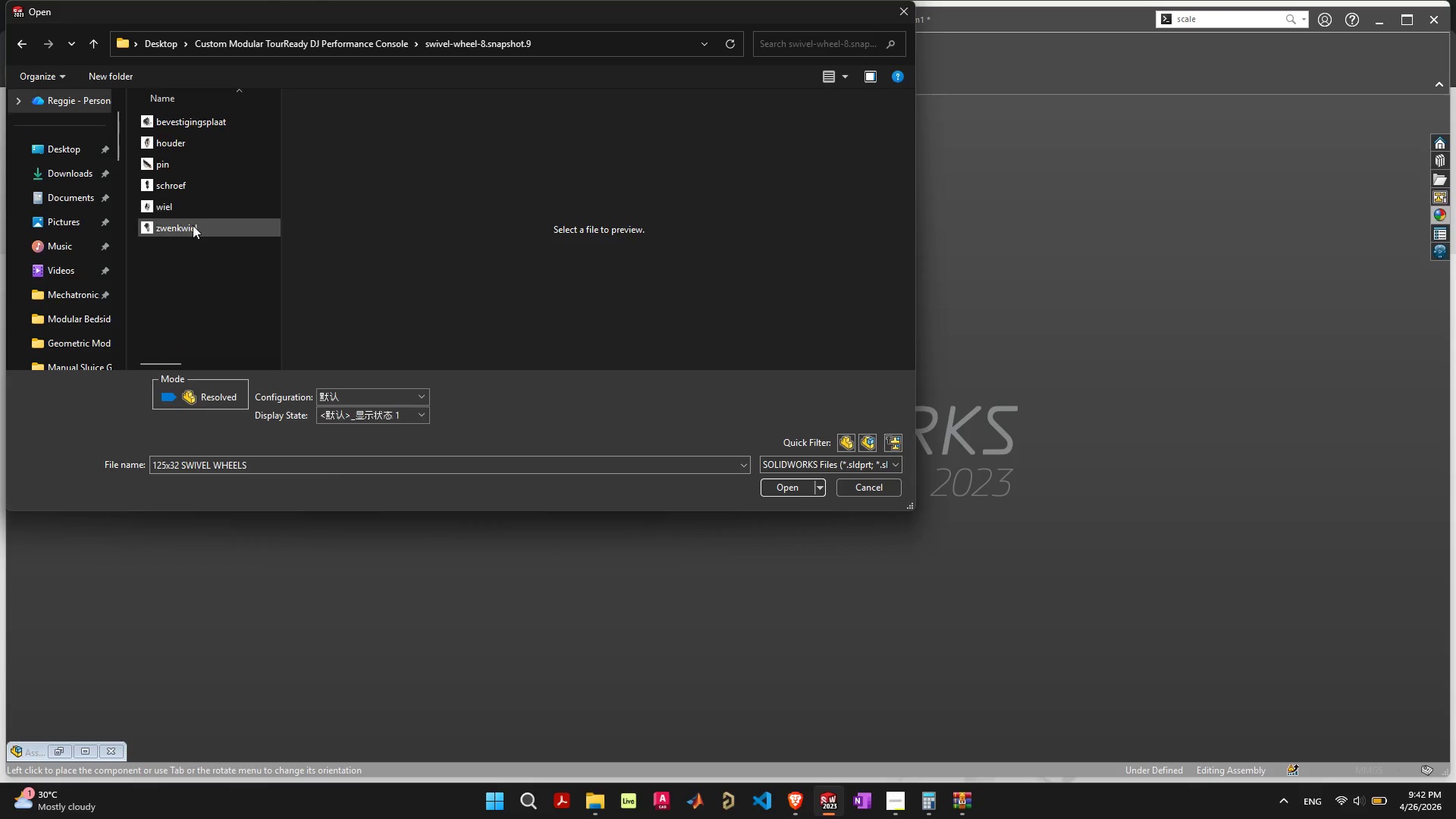 
left_click([193, 228])
 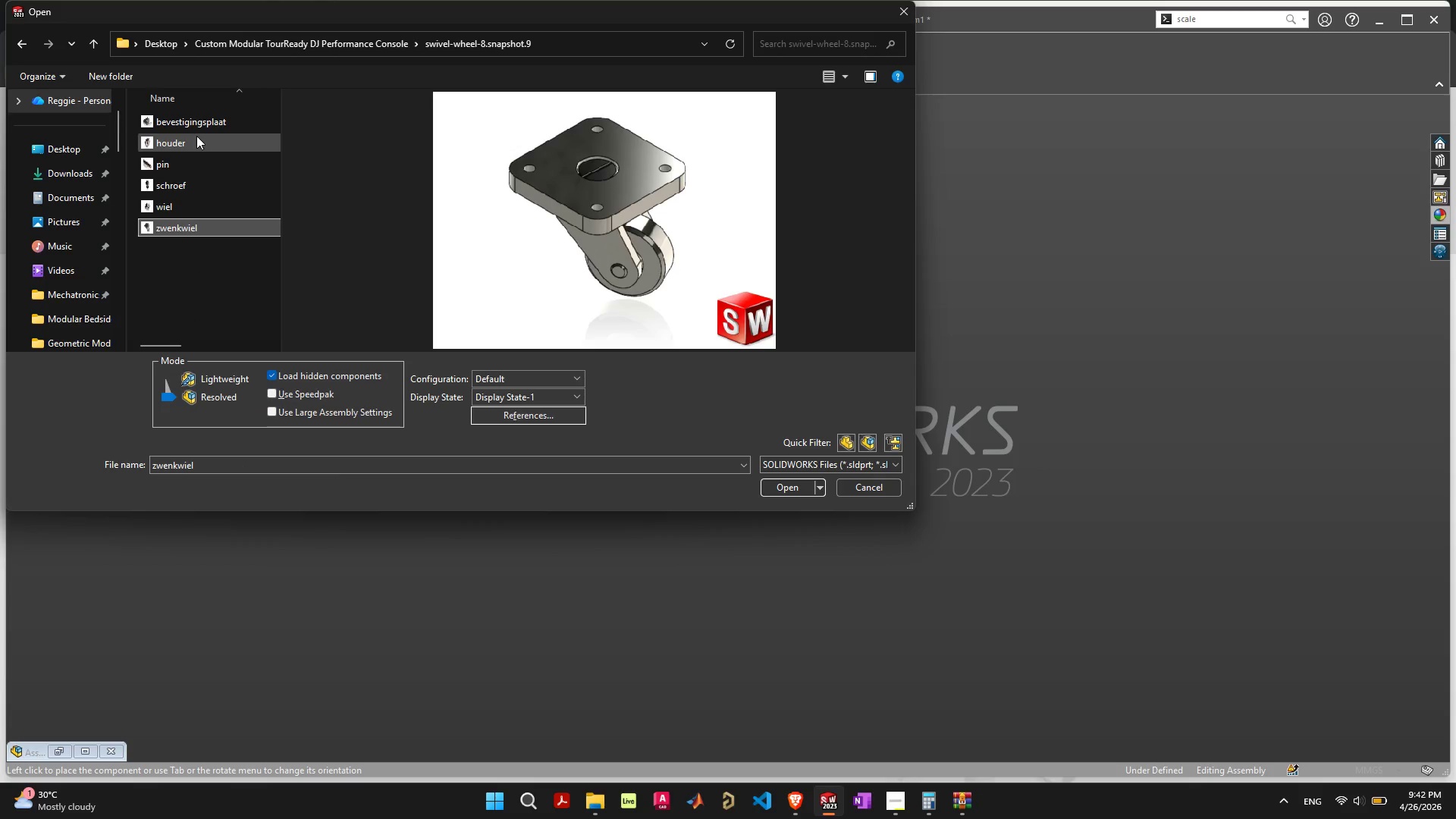 
 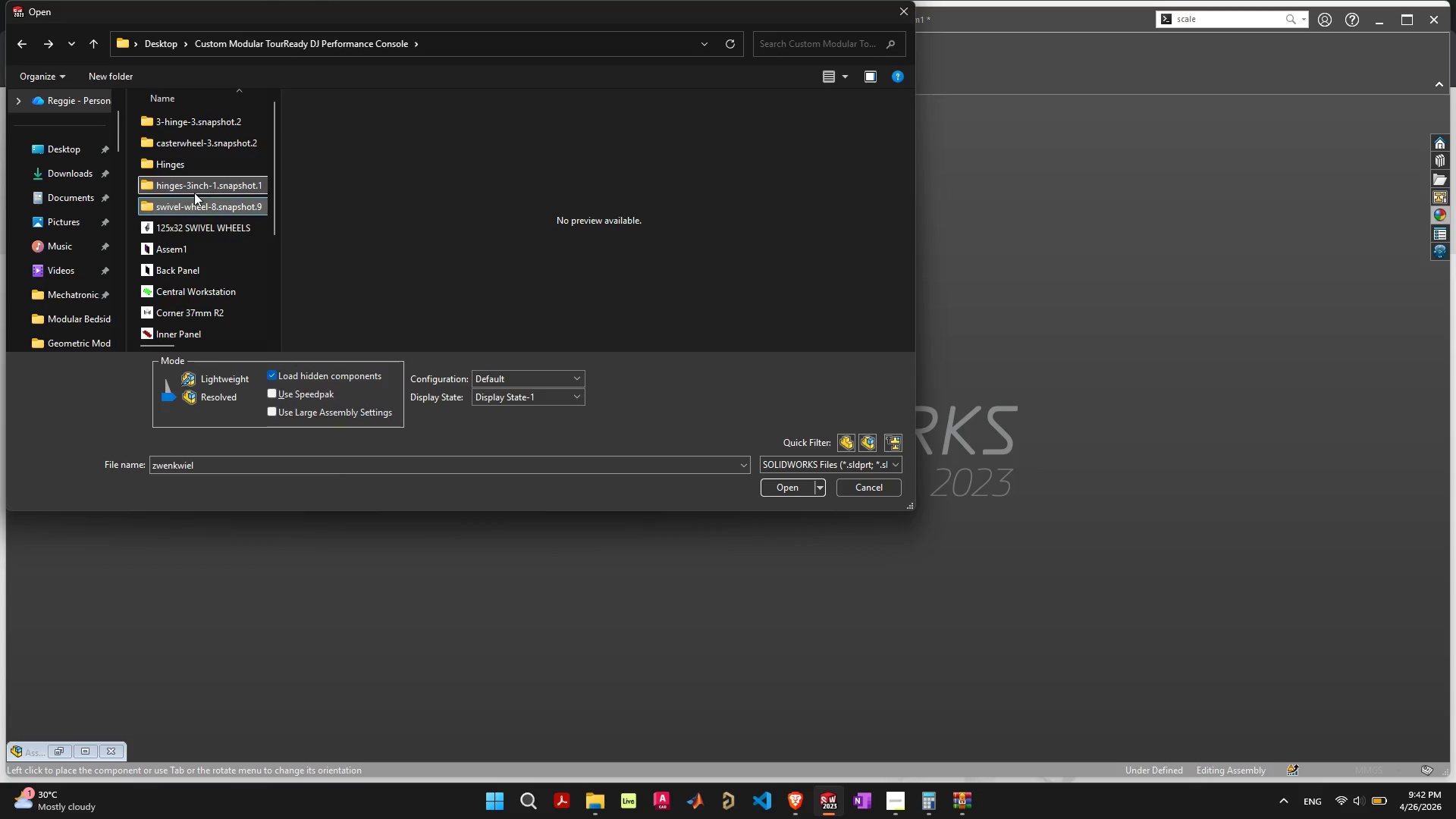 
double_click([194, 193])
 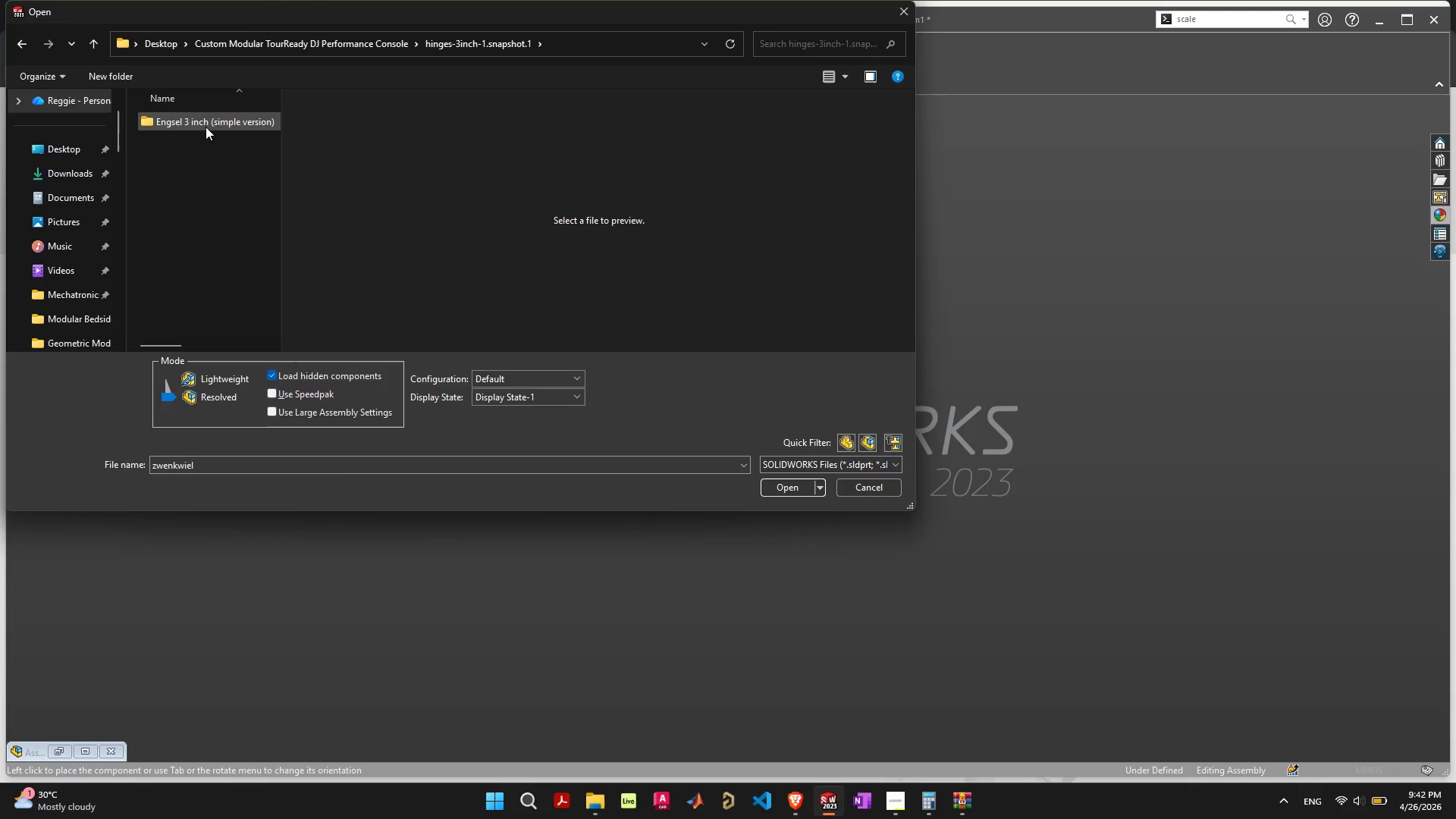 
double_click([207, 124])
 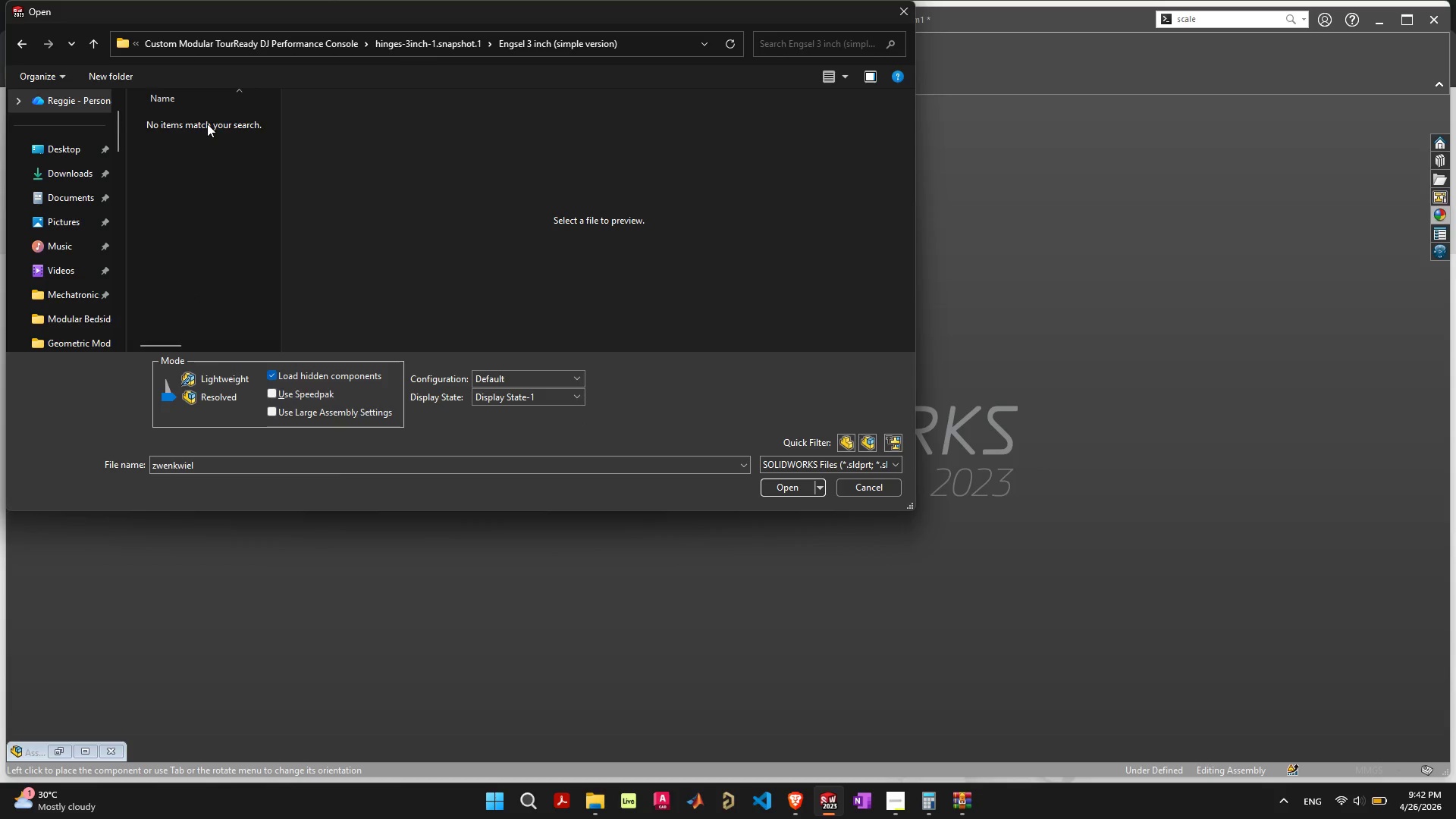 
double_click([207, 124])
 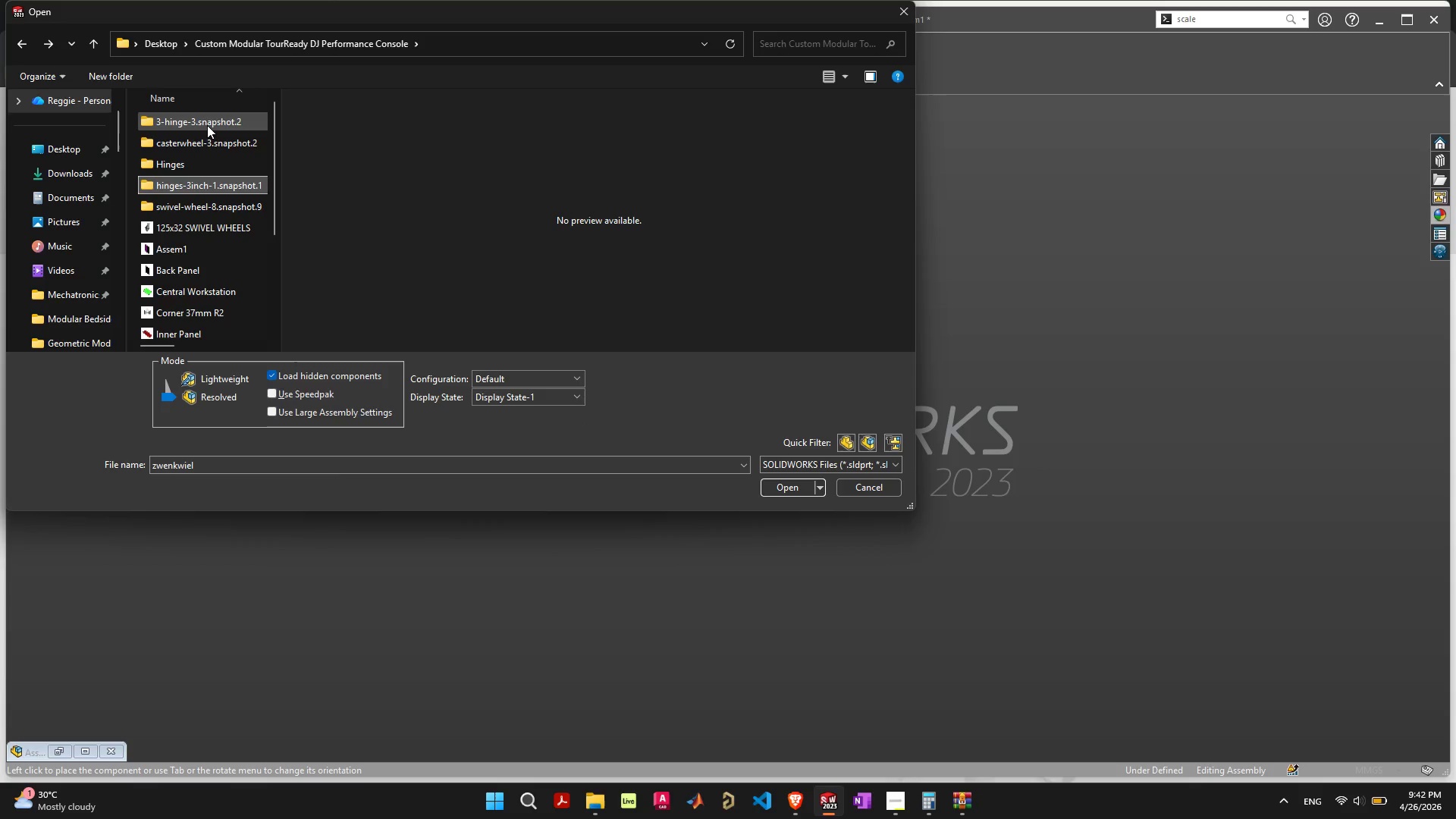 
double_click([207, 125])
 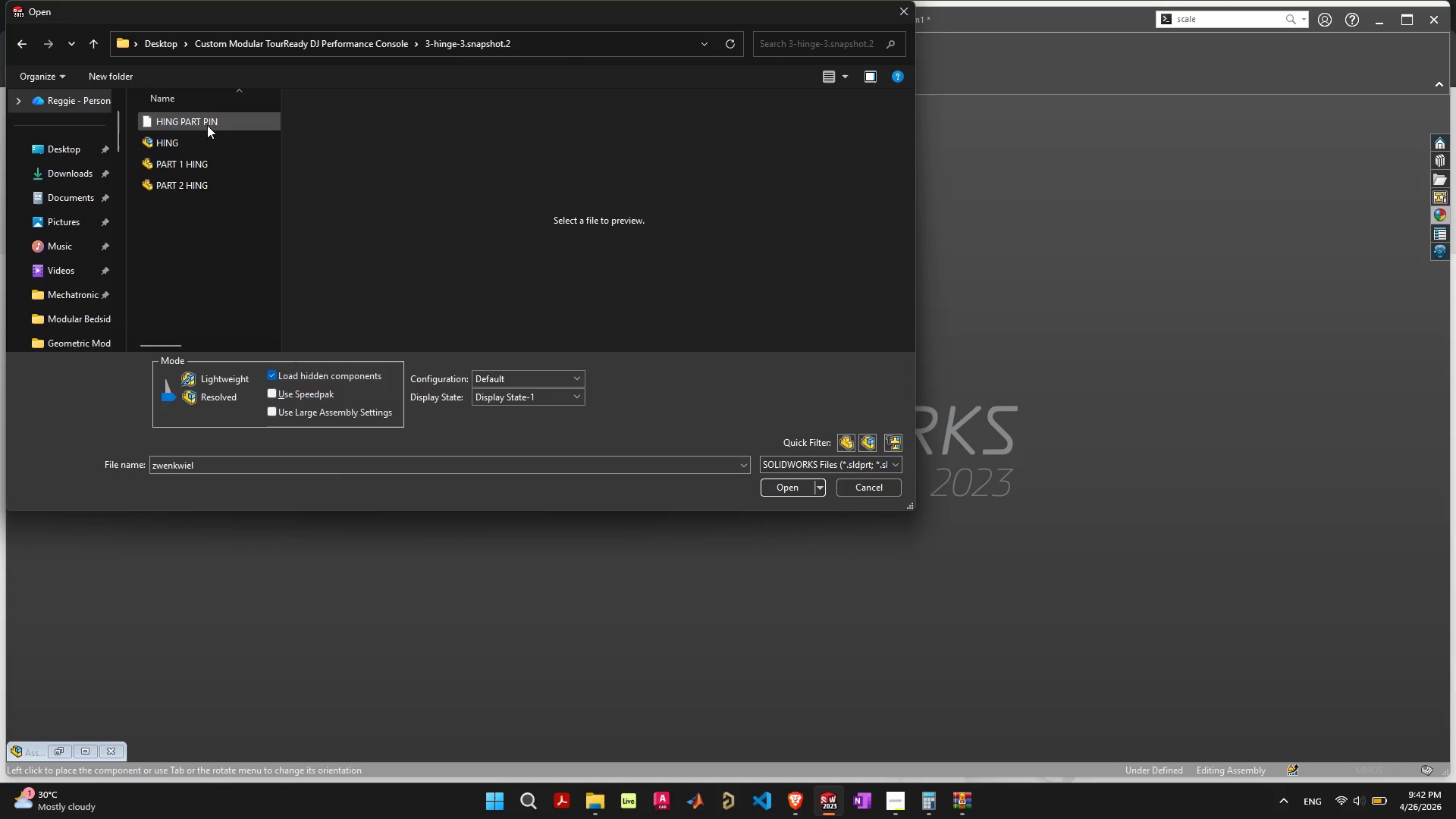 
left_click([205, 136])
 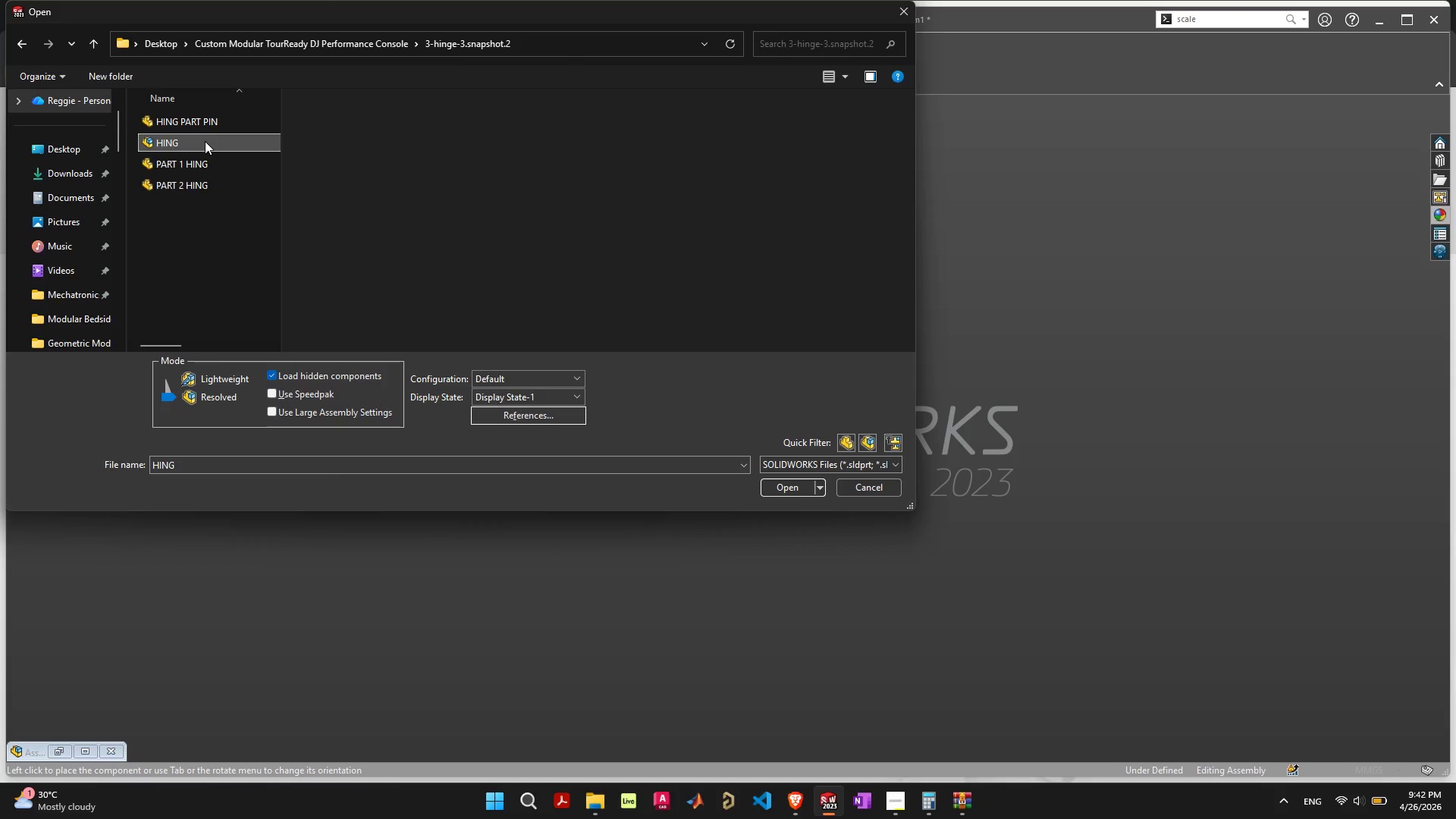 
double_click([205, 141])
 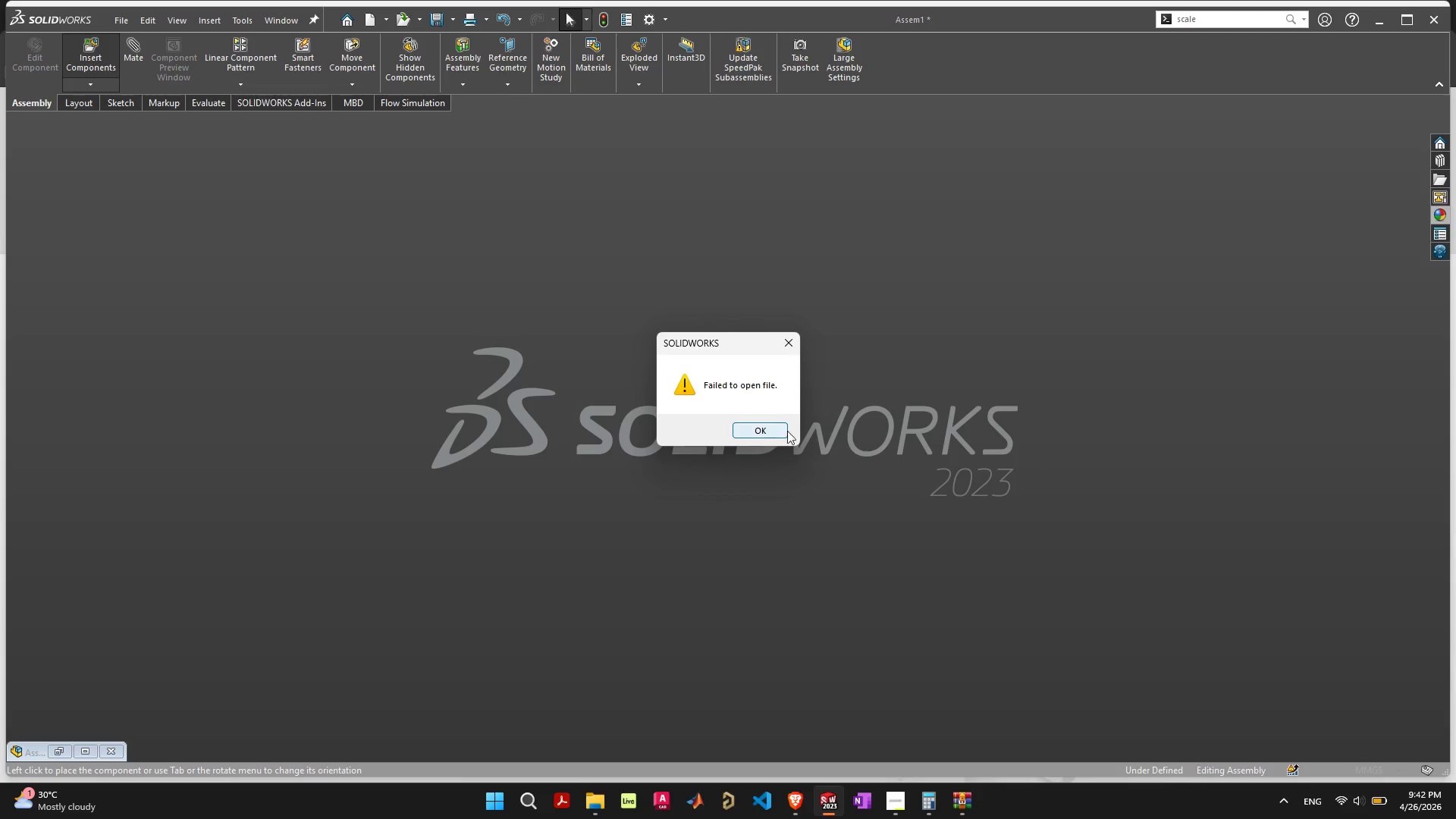 
left_click([783, 431])
 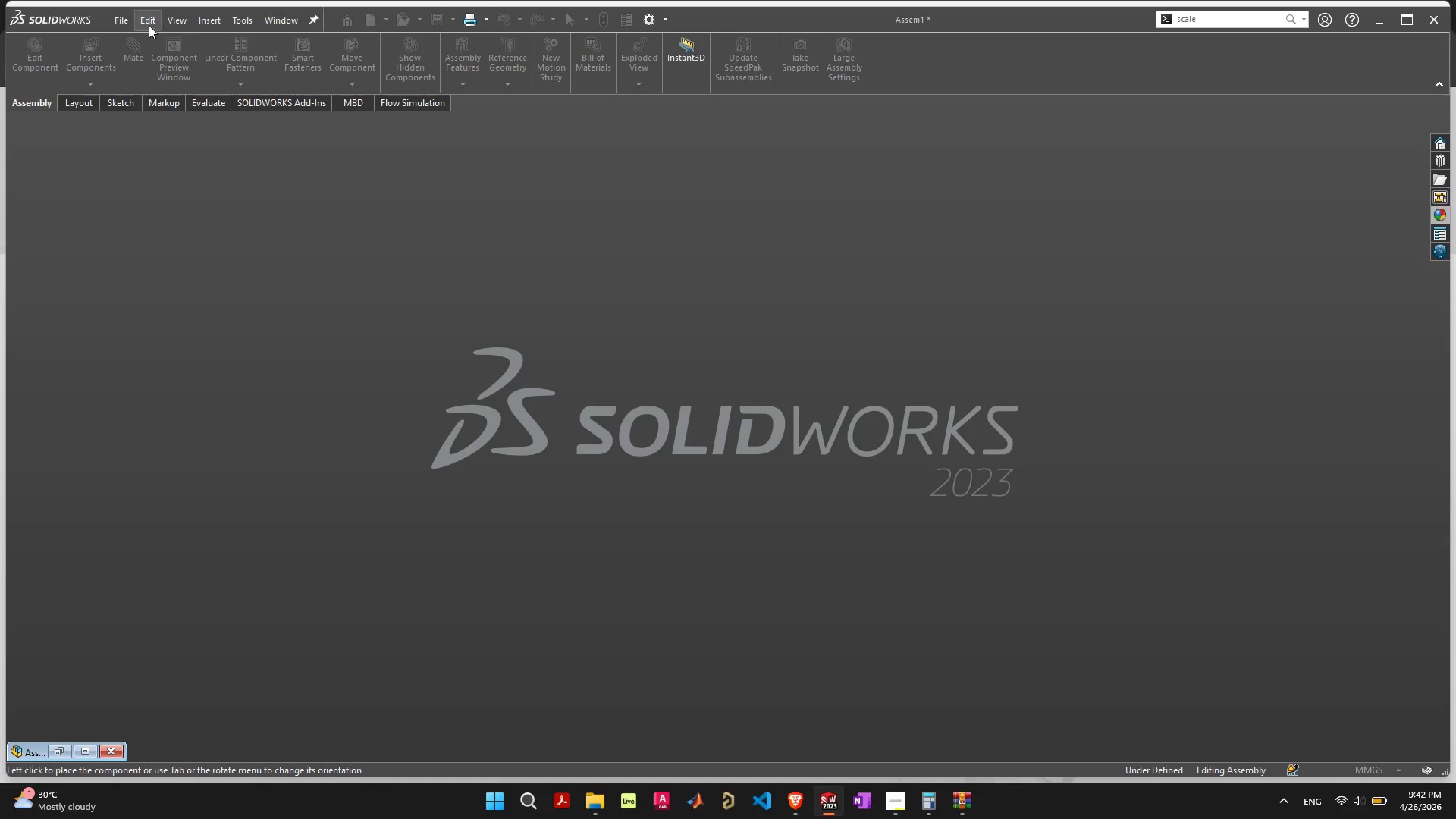 
left_click([128, 22])
 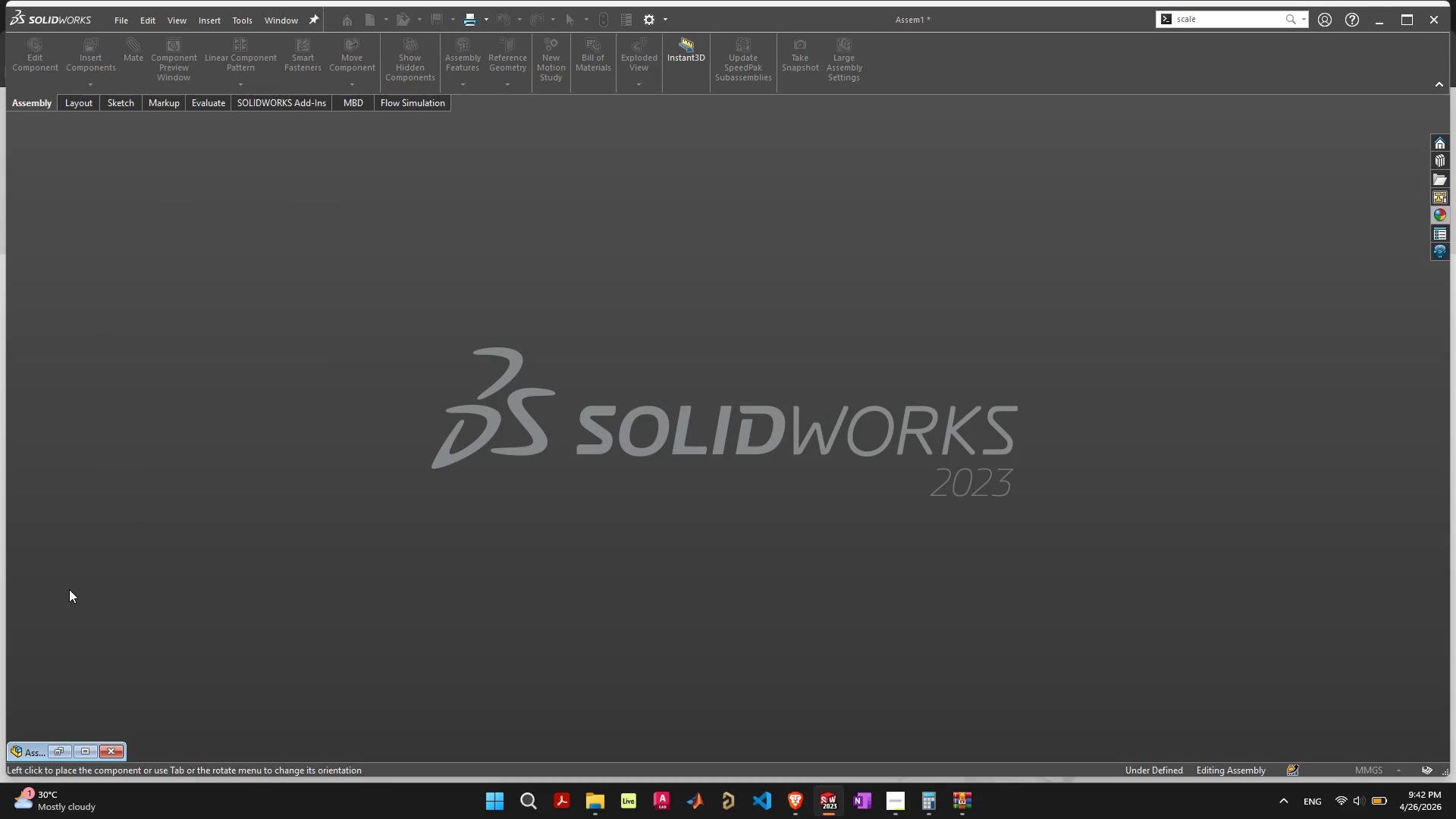 
left_click([84, 755])
 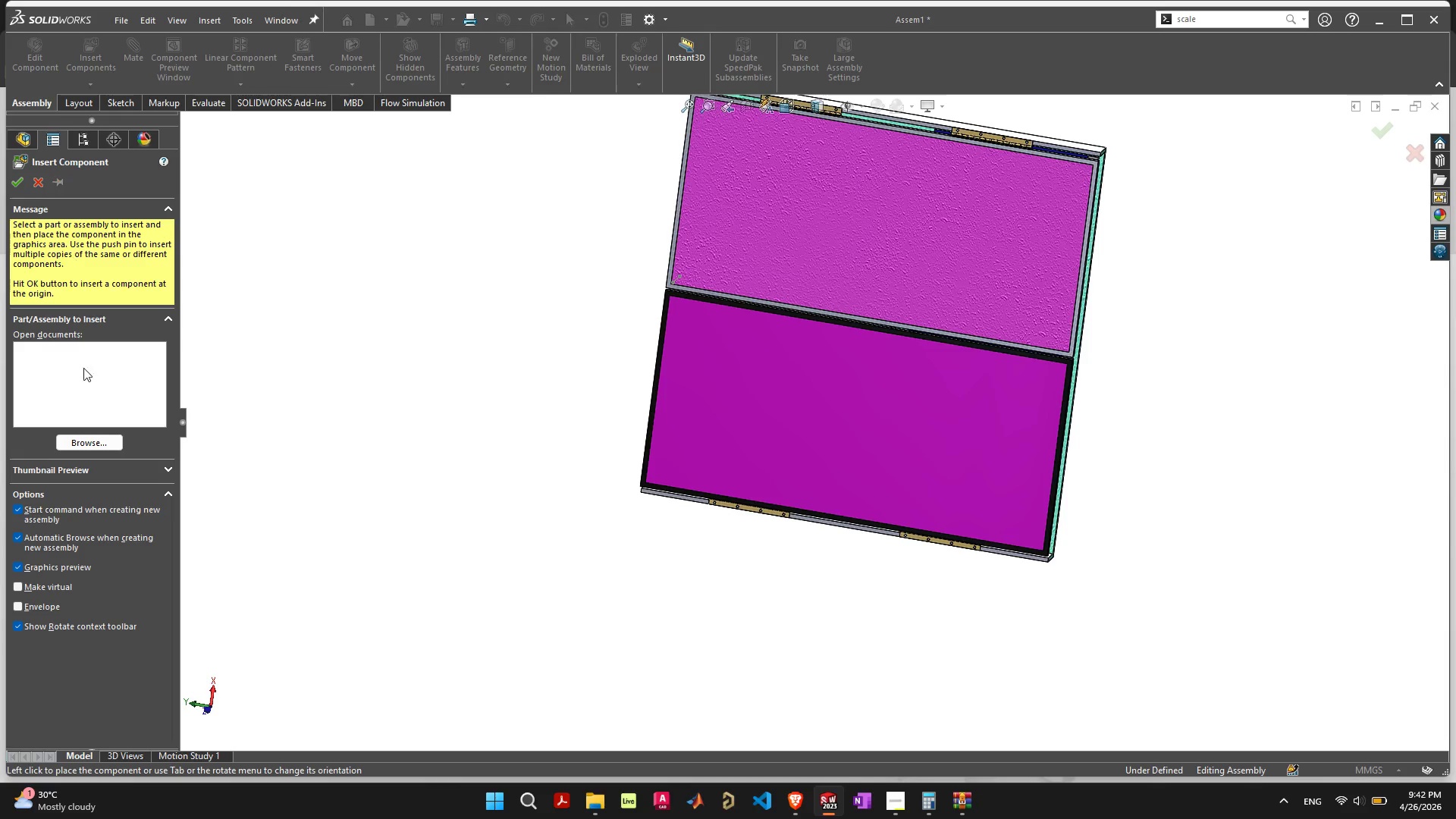 
left_click([101, 446])
 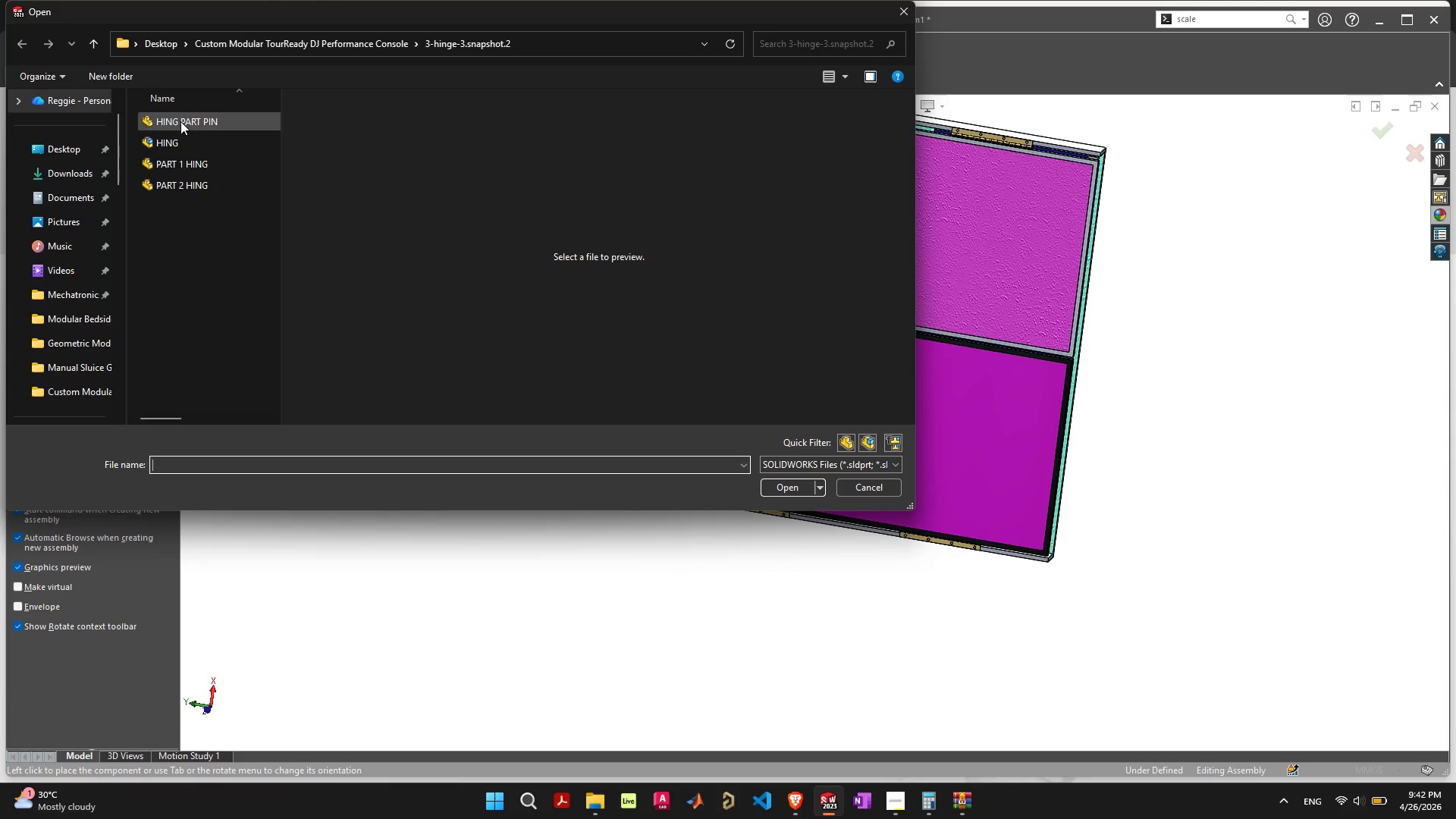 
left_click([322, 53])
 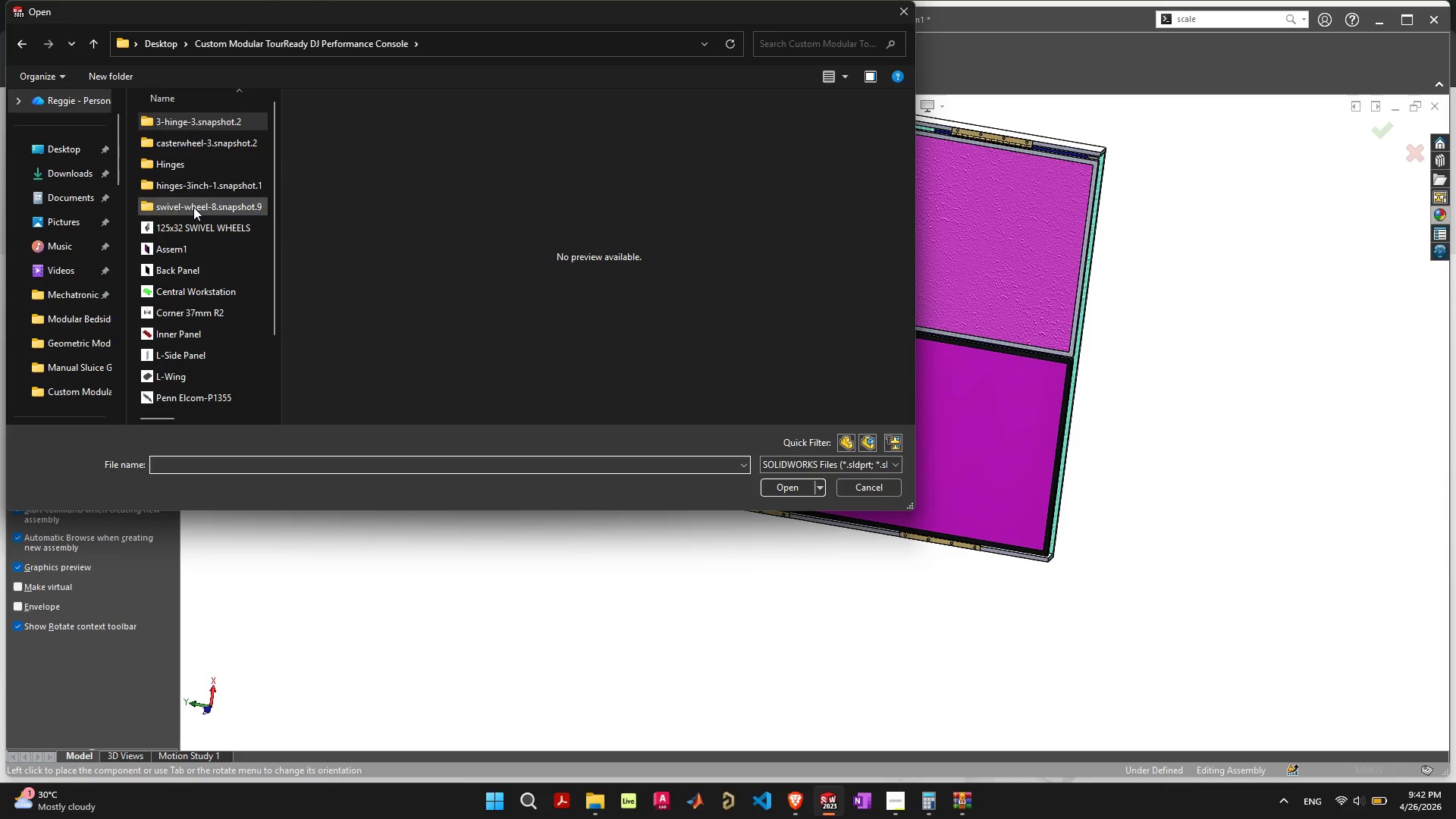 
double_click([193, 207])
 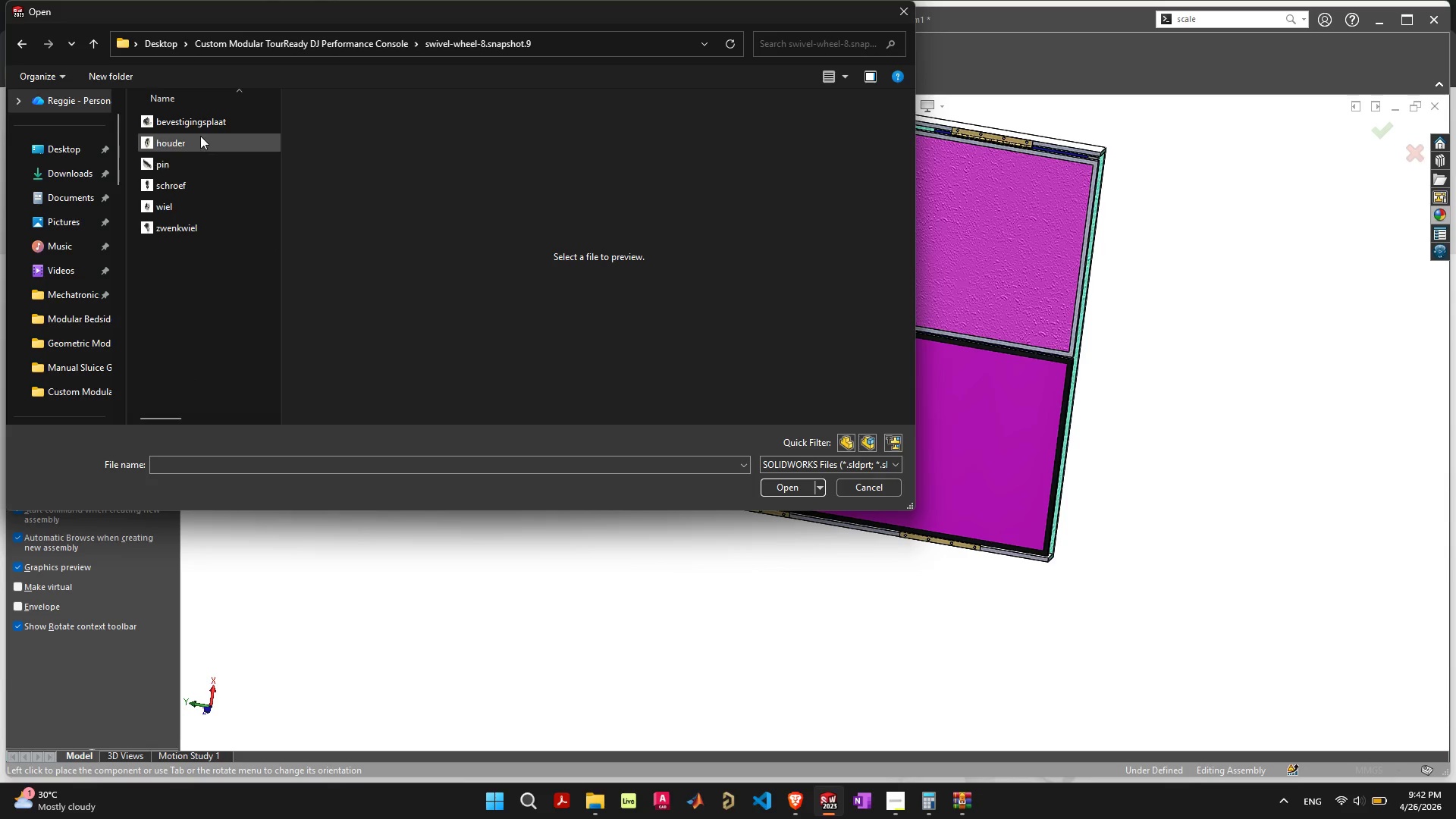 
left_click([203, 121])
 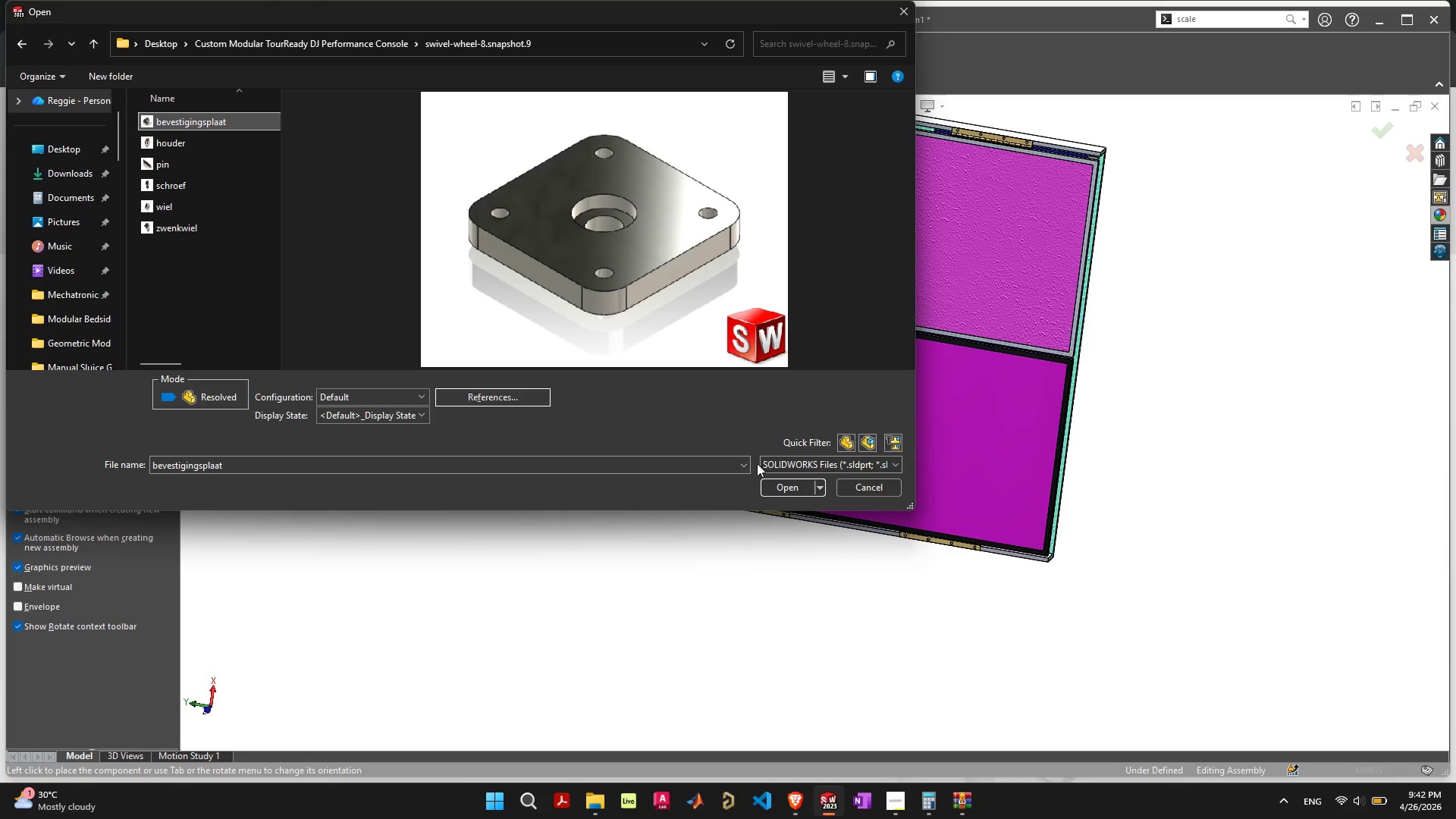 
left_click([868, 488])
 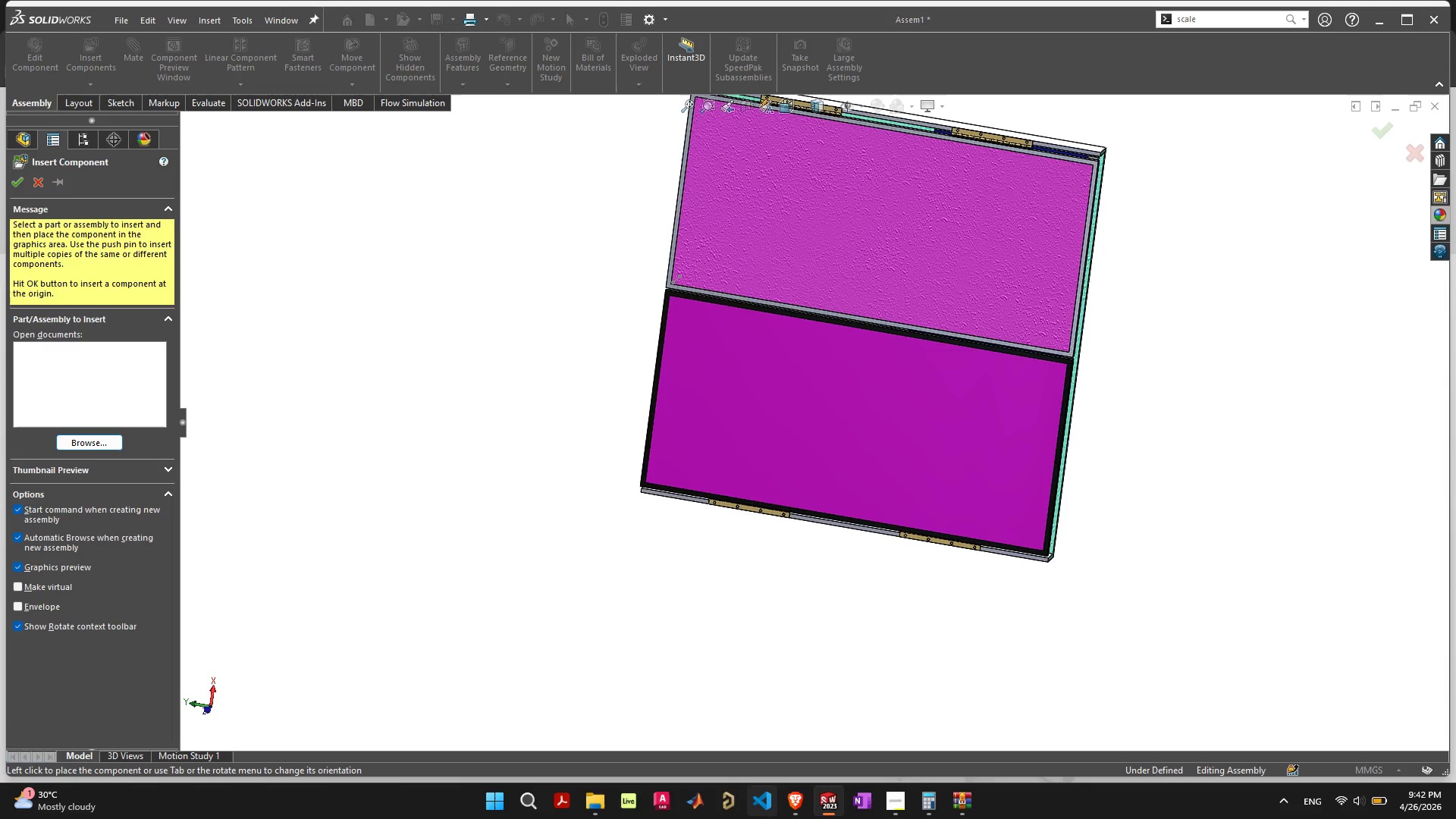 
left_click([795, 802])
 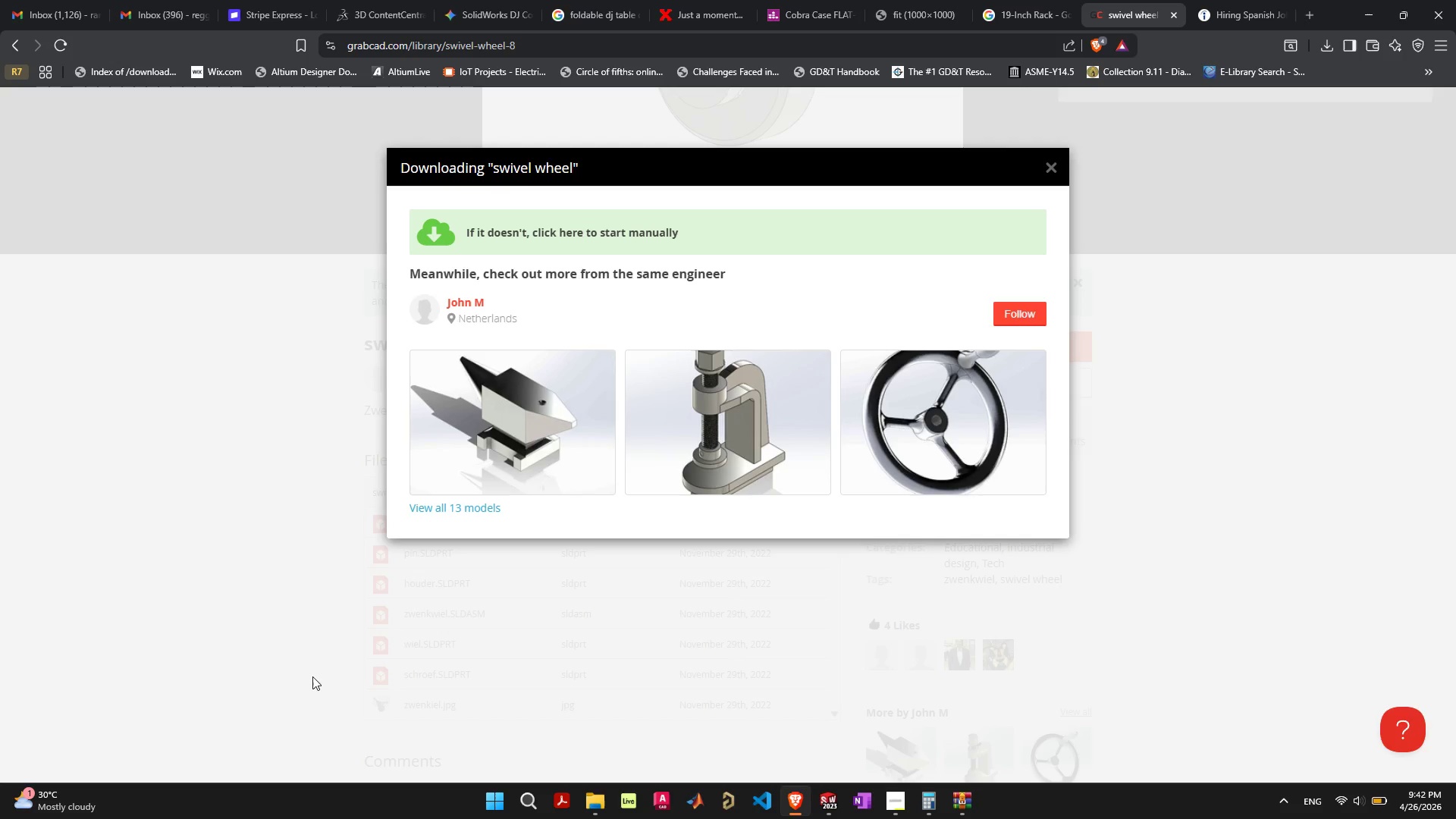 
left_click([226, 579])
 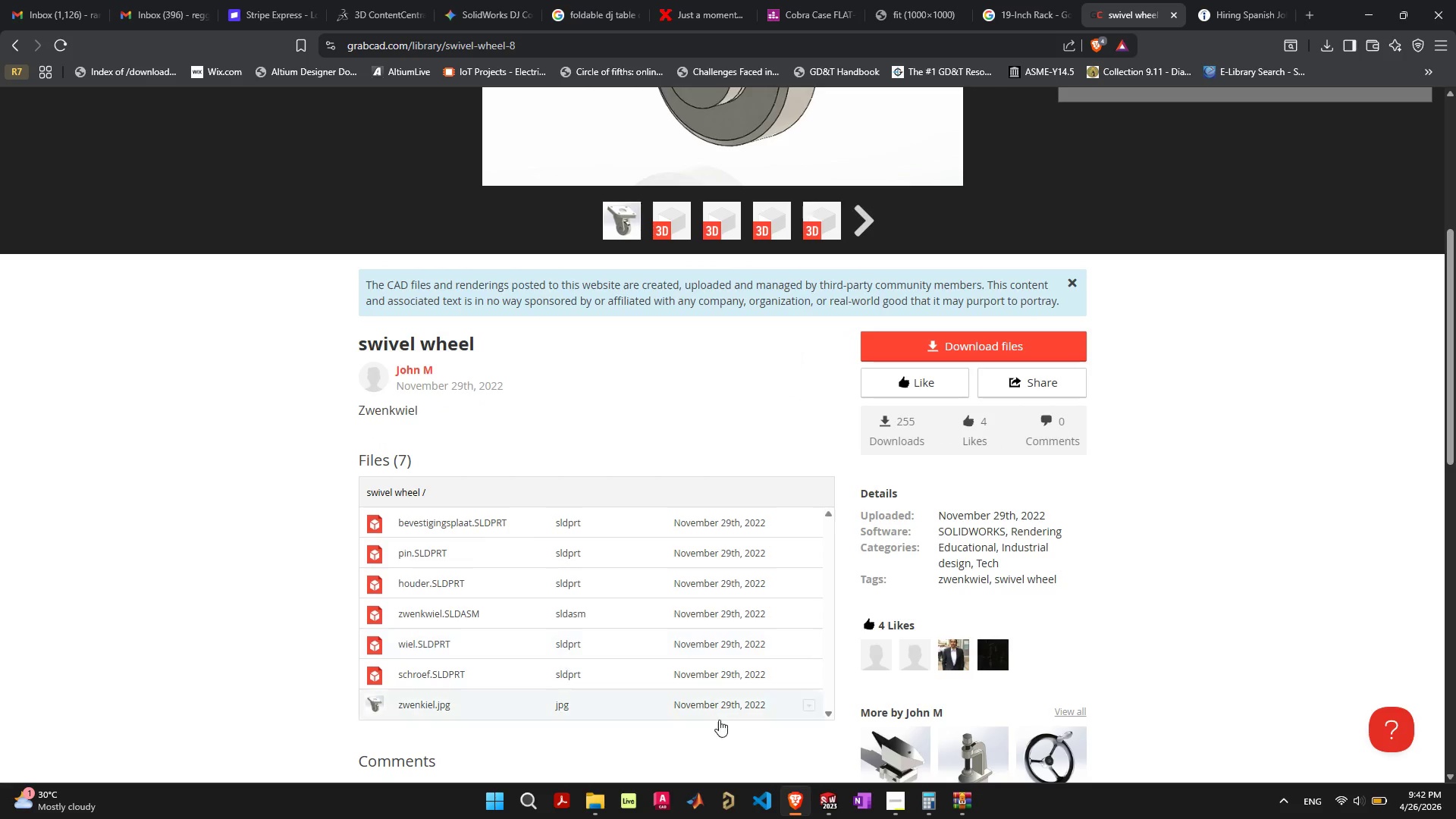 
left_click([837, 799])
 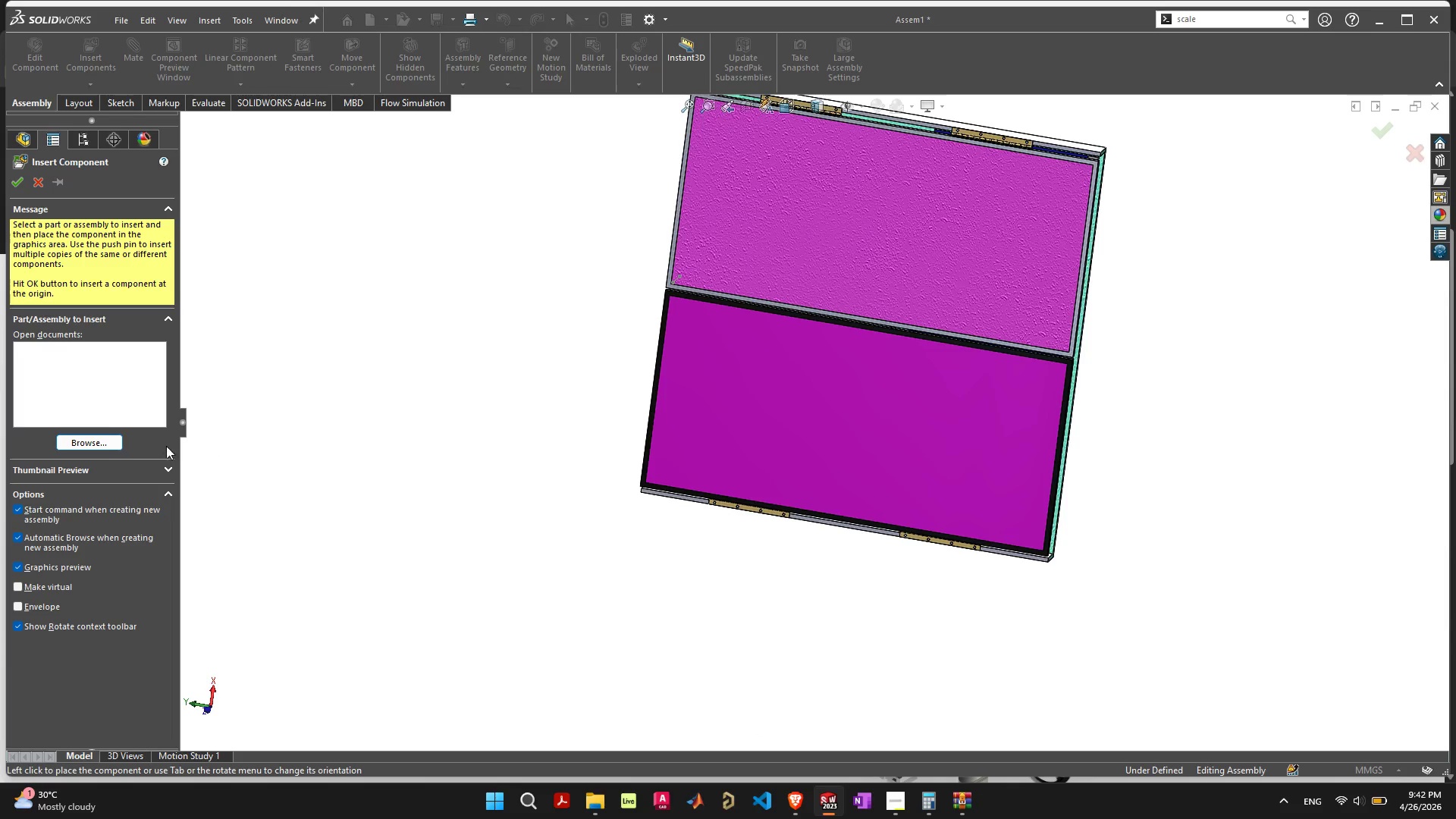 
left_click([111, 443])
 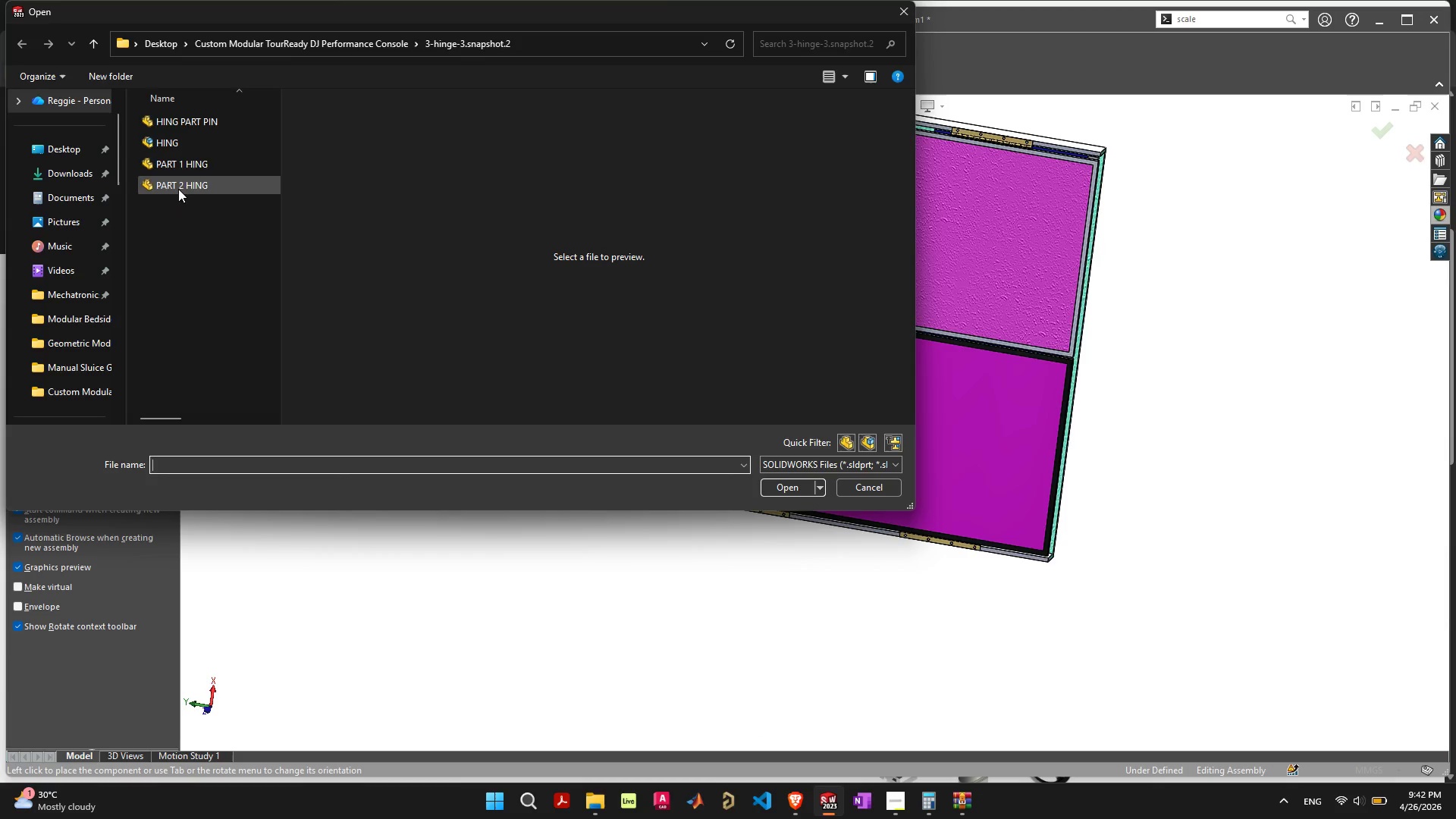 
left_click([300, 46])
 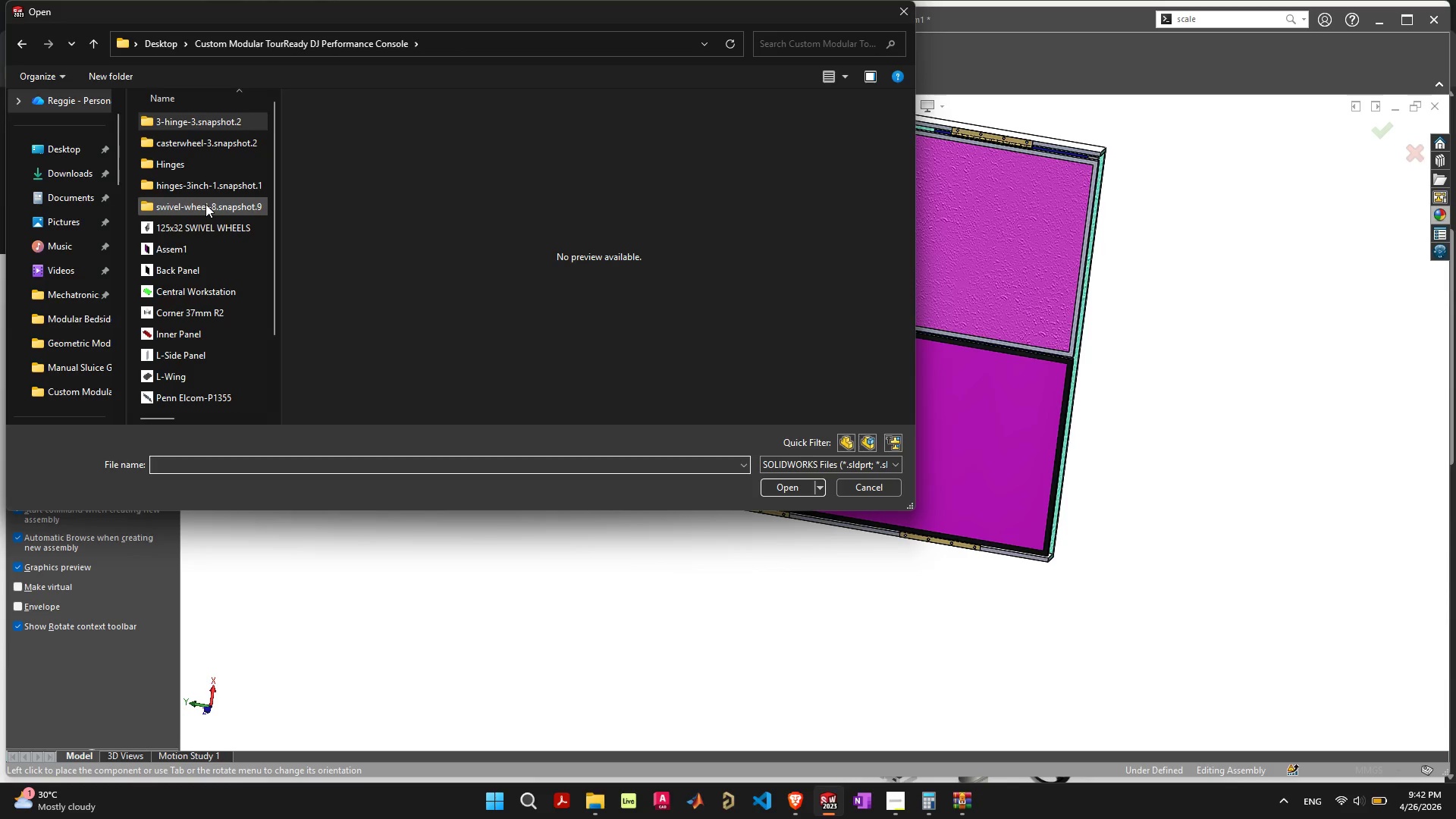 
double_click([206, 204])
 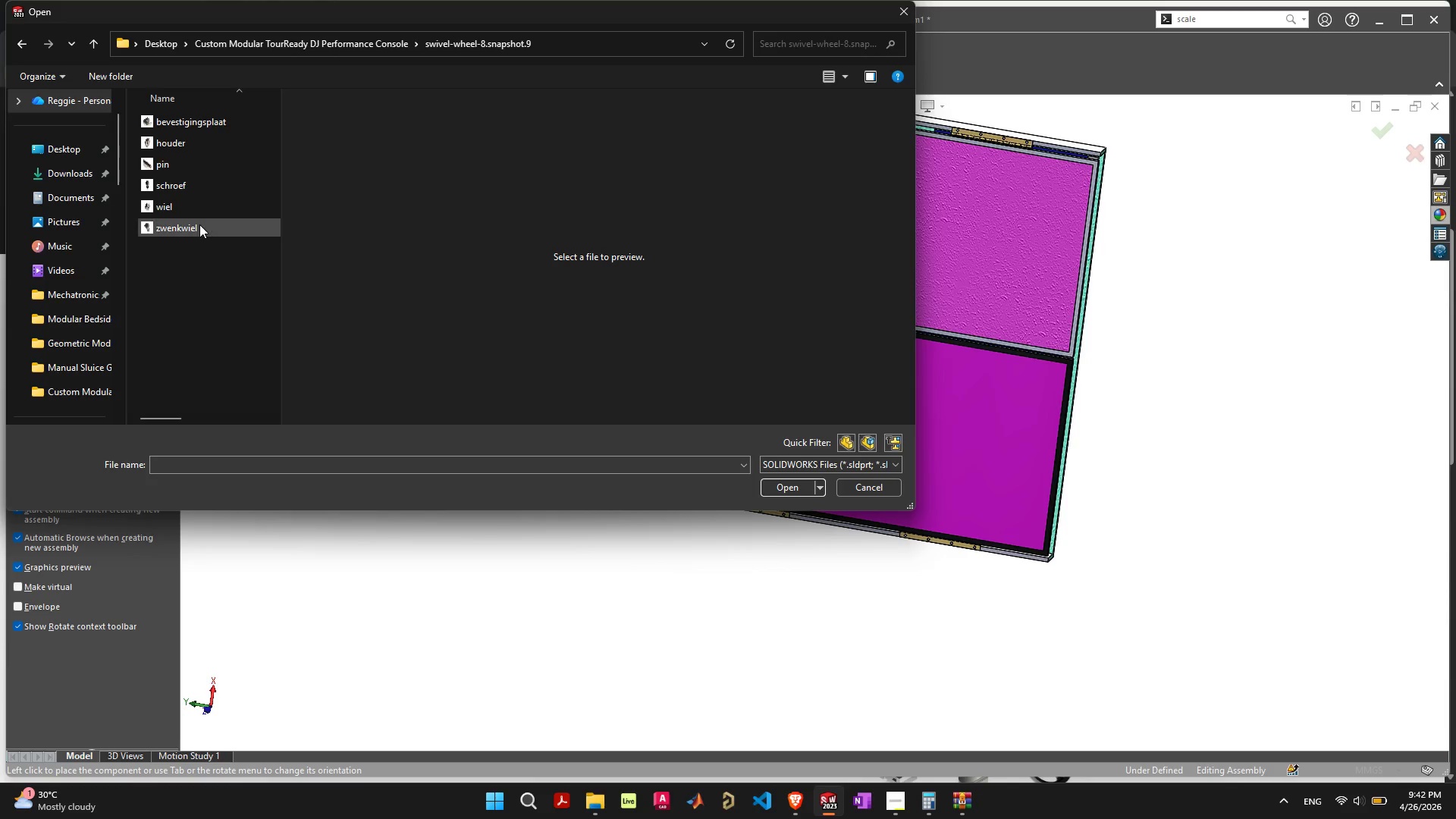 
double_click([199, 226])
 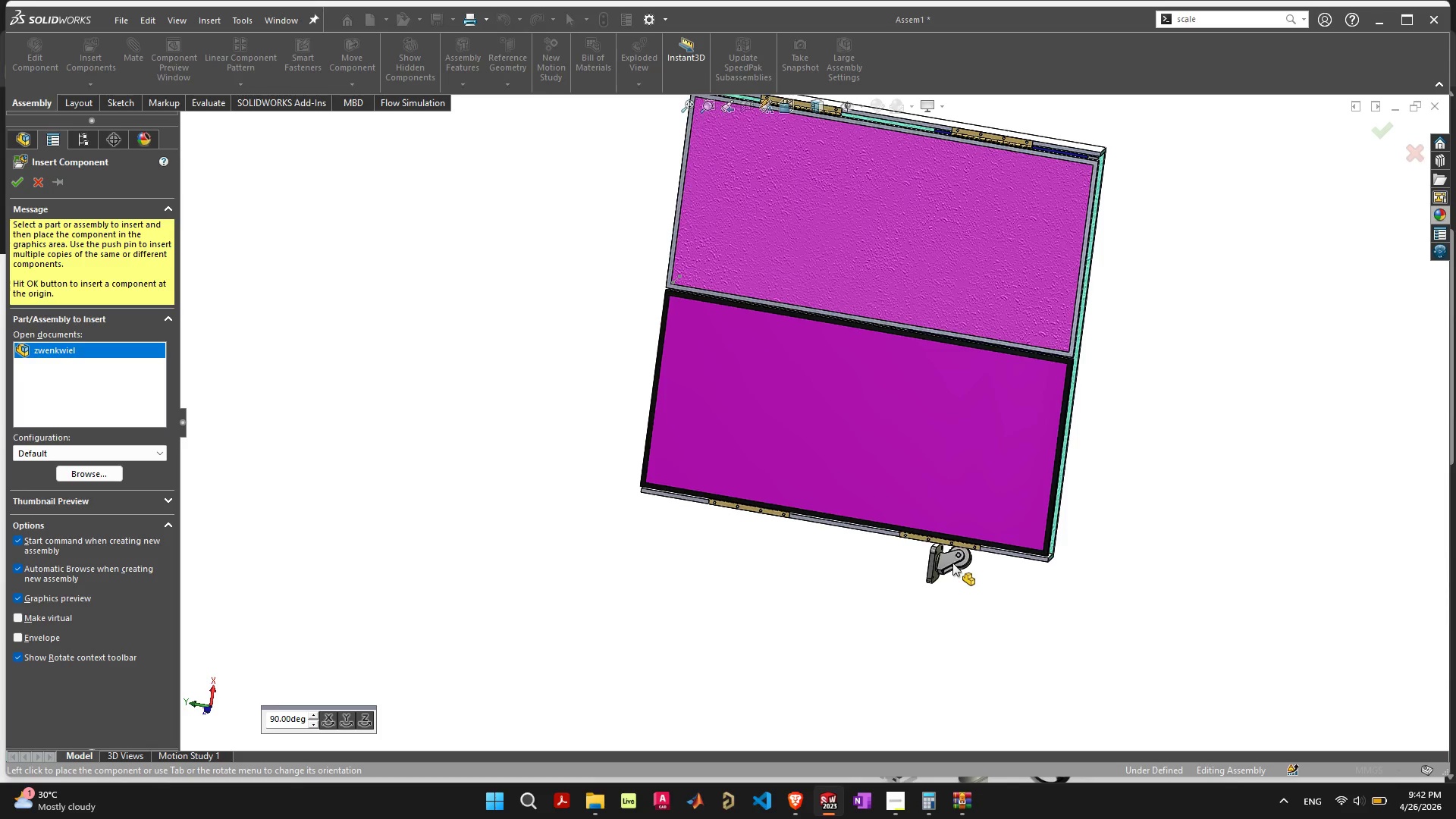 
wait(8.27)
 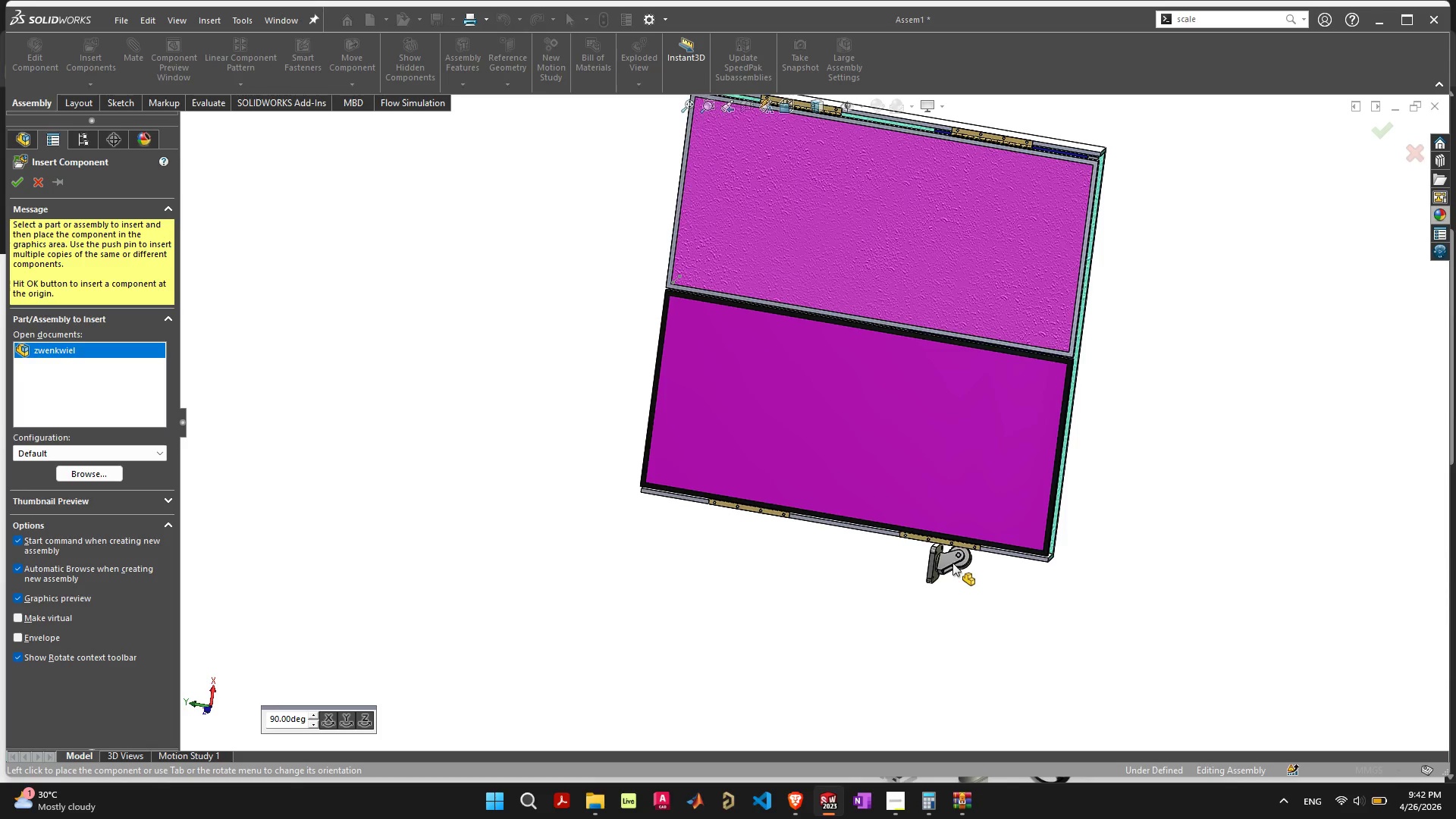 
scroll: coordinate [916, 508], scroll_direction: down, amount: 4.0
 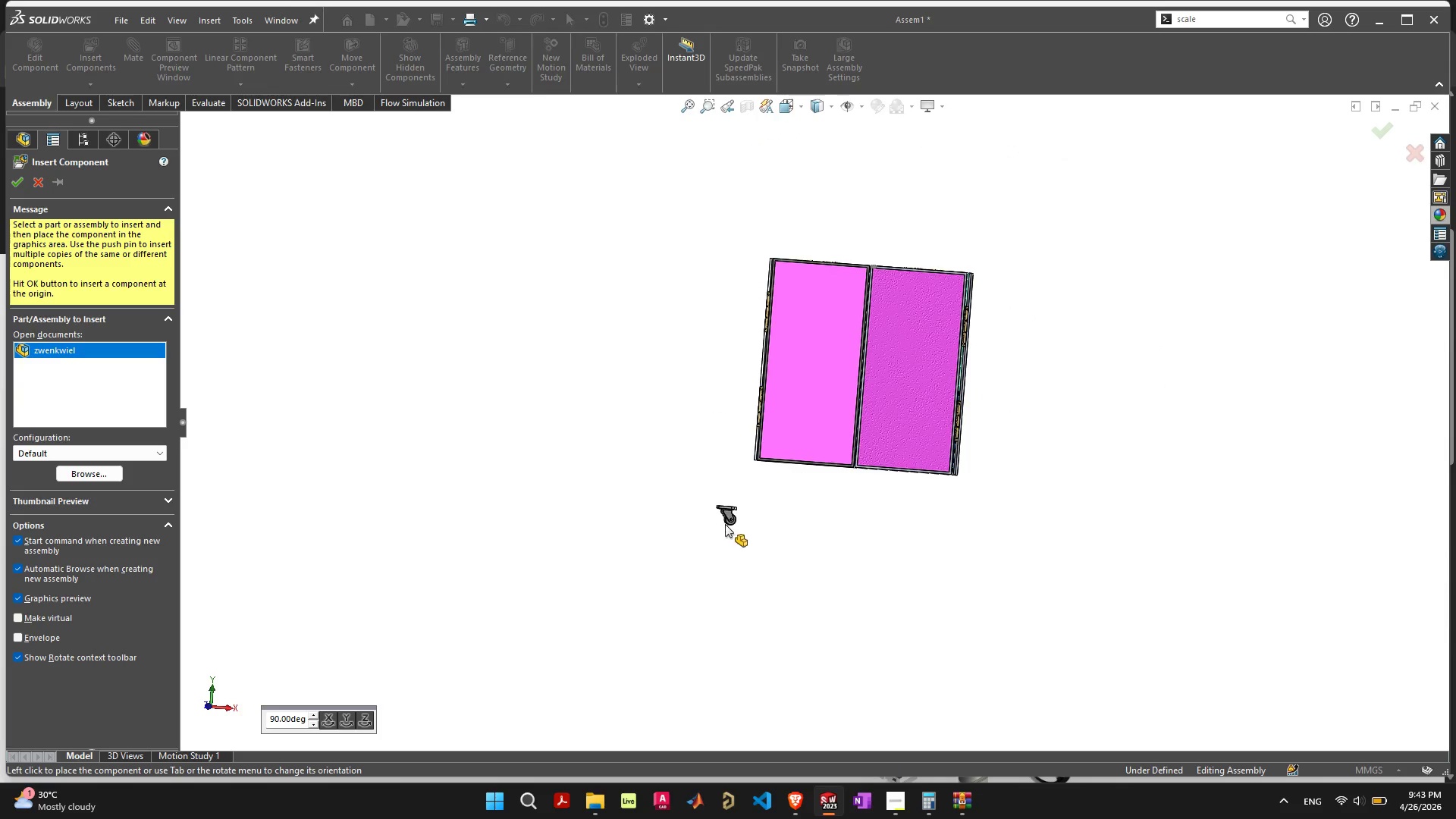 
scroll: coordinate [818, 443], scroll_direction: up, amount: 9.0
 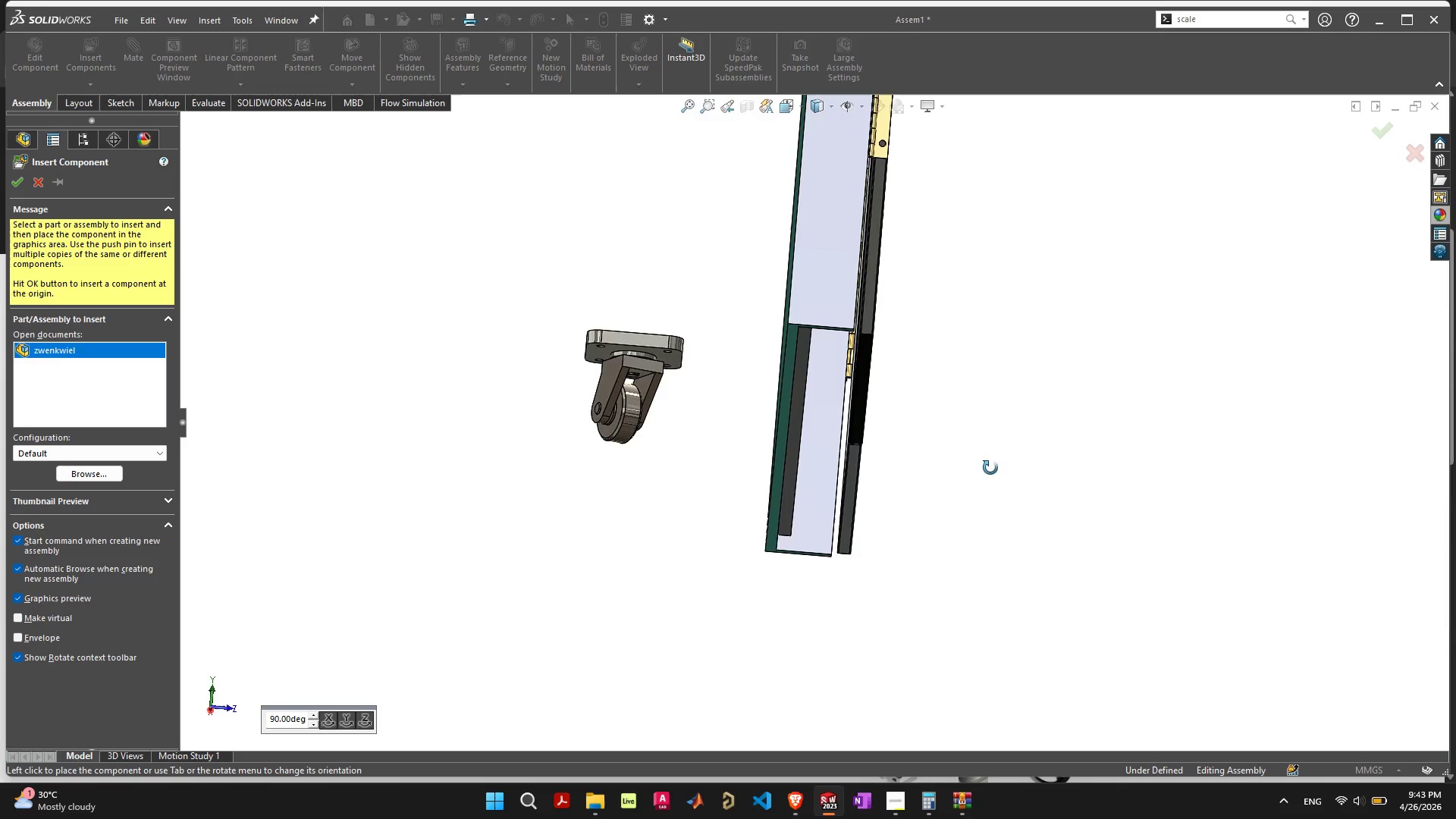 
wait(13.34)
 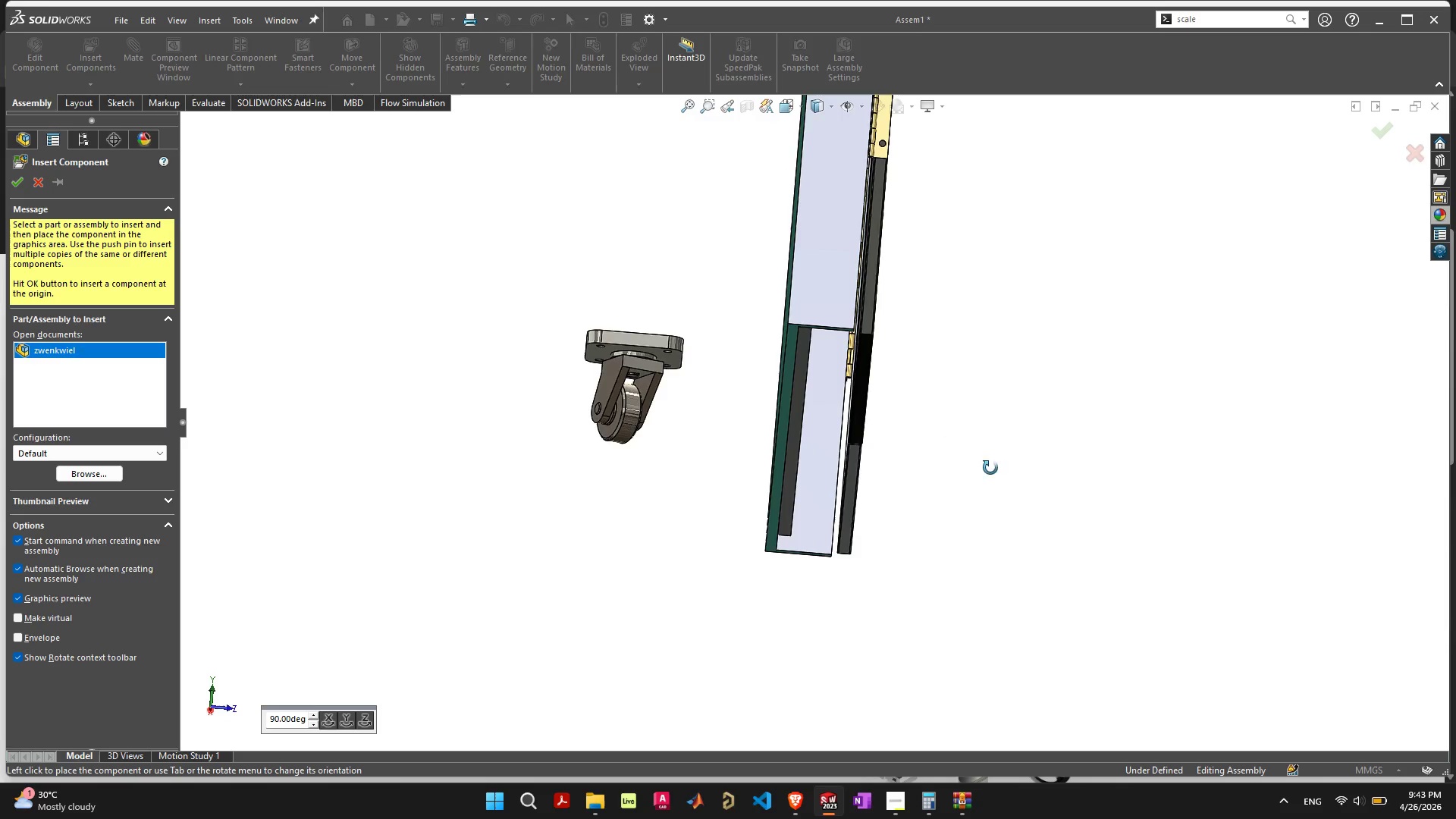 
left_click([759, 583])
 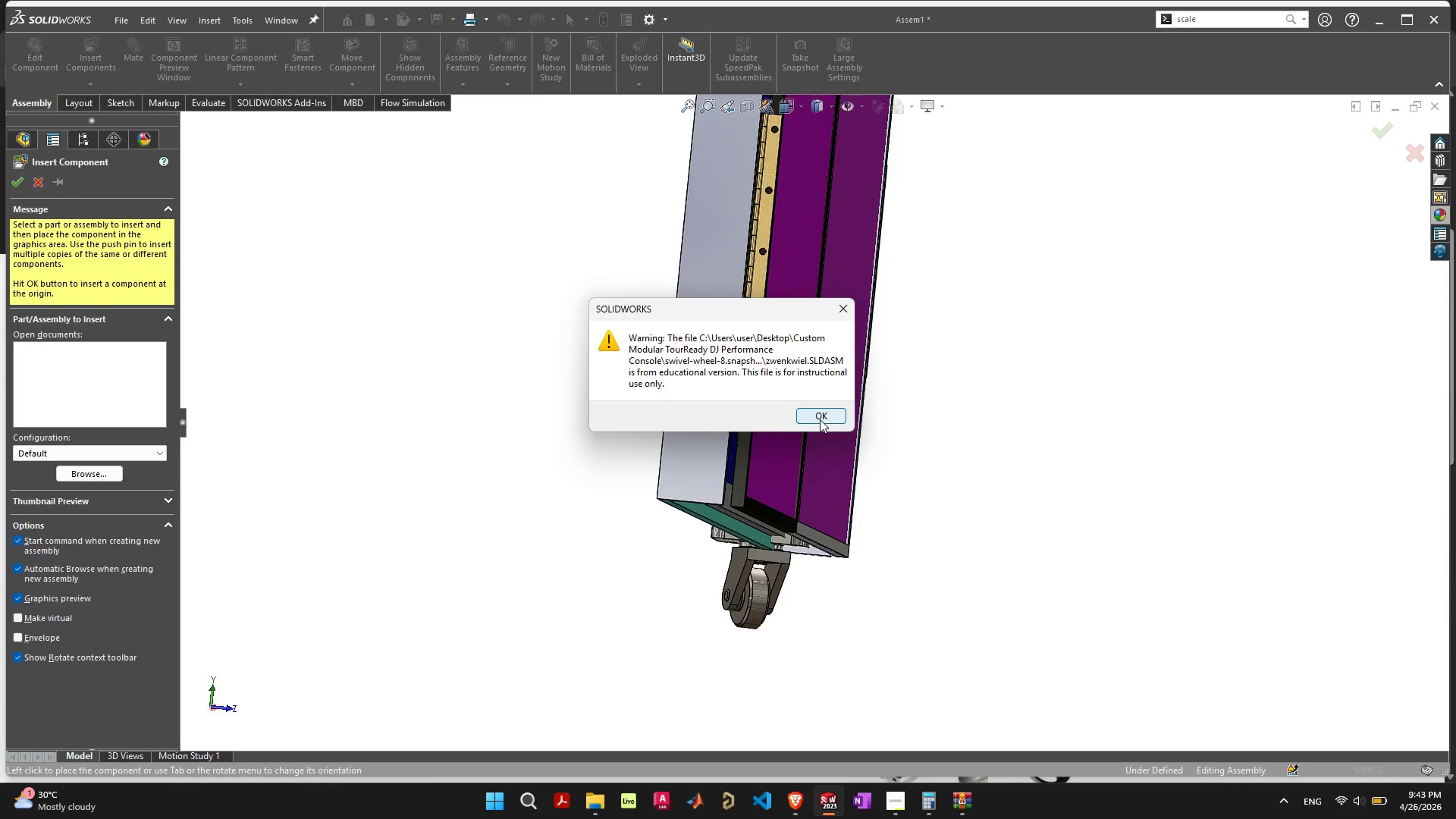 
wait(8.28)
 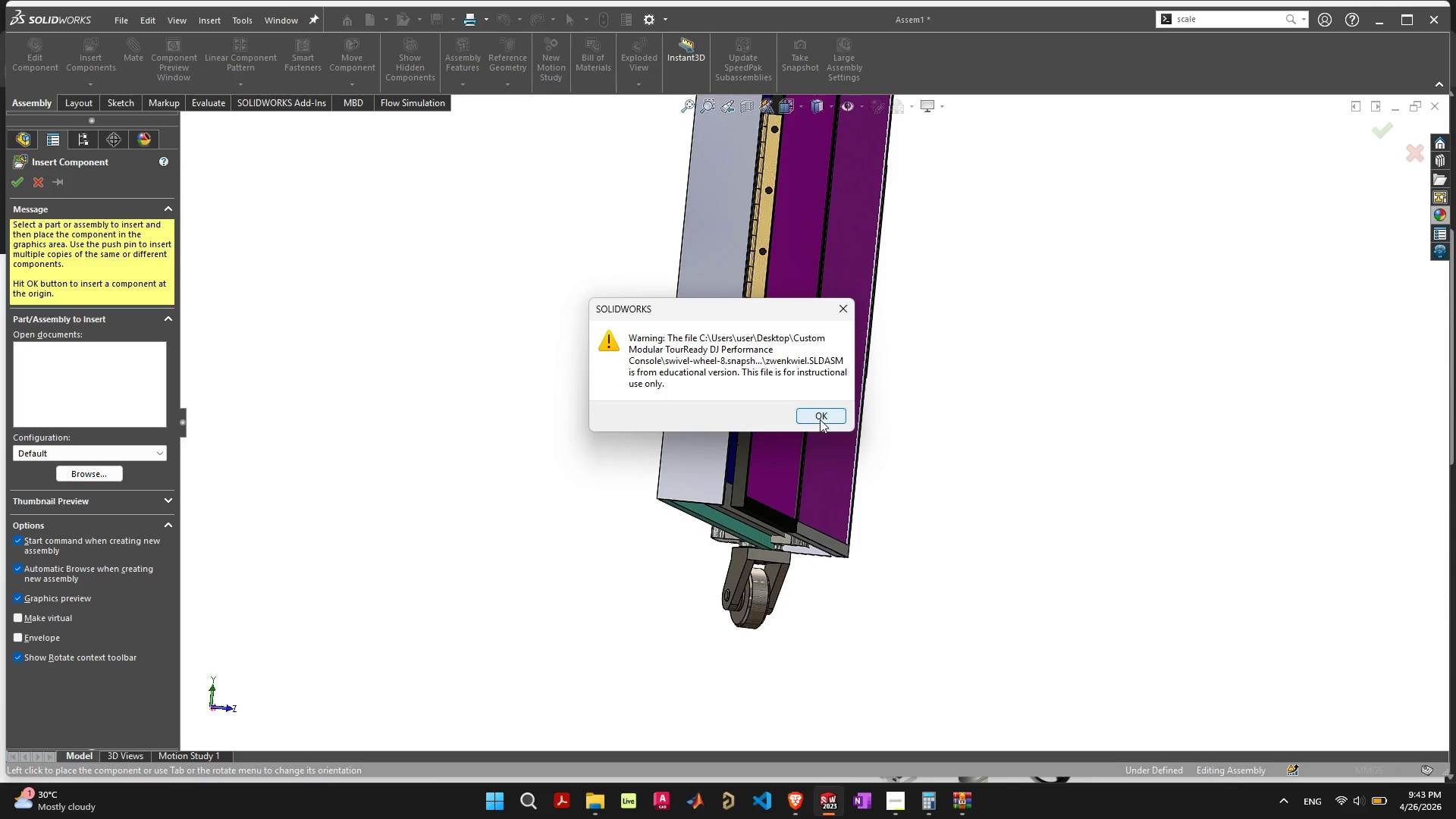 
left_click([820, 419])
 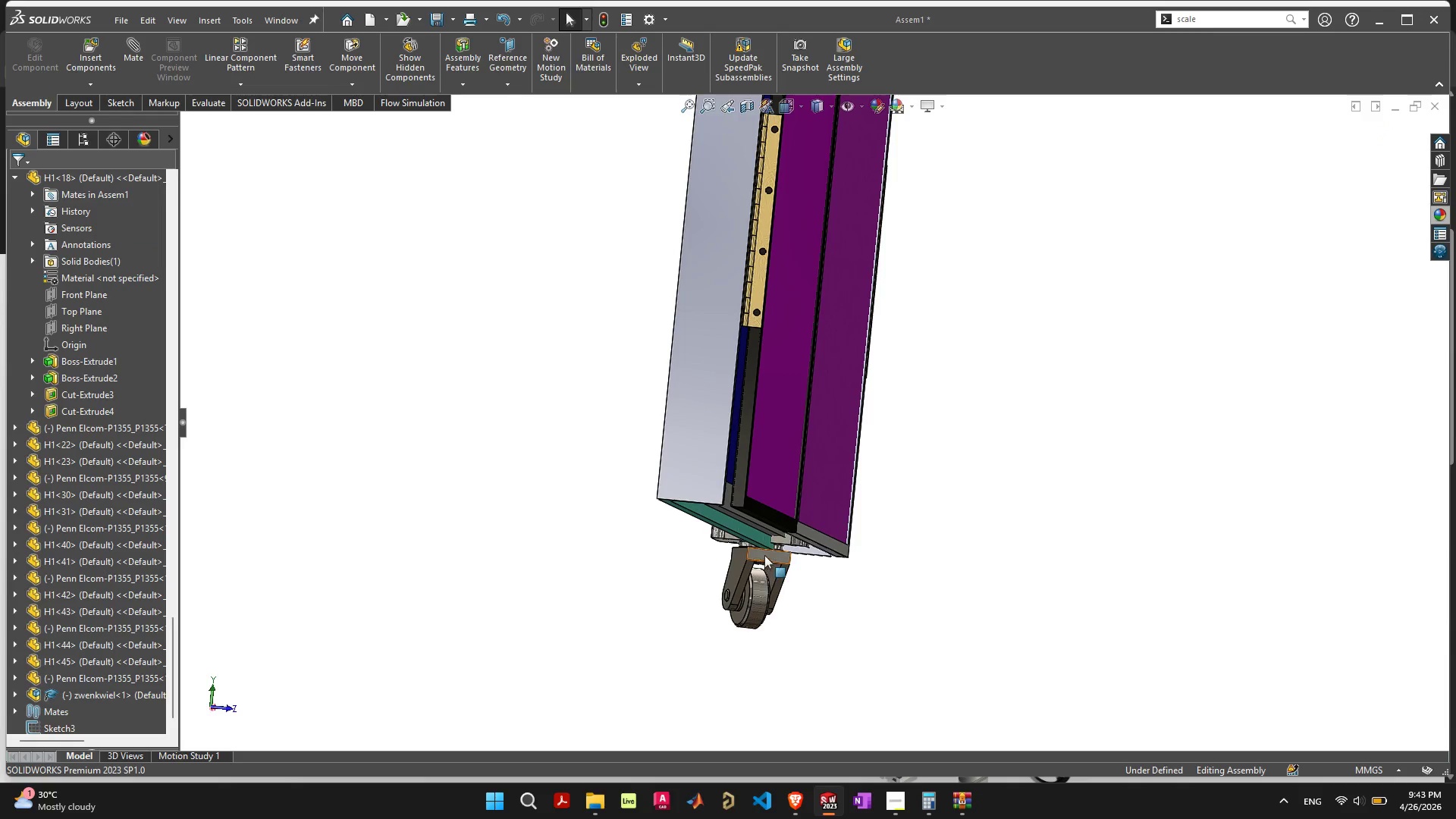 
left_click_drag(start_coordinate=[764, 554], to_coordinate=[666, 581])
 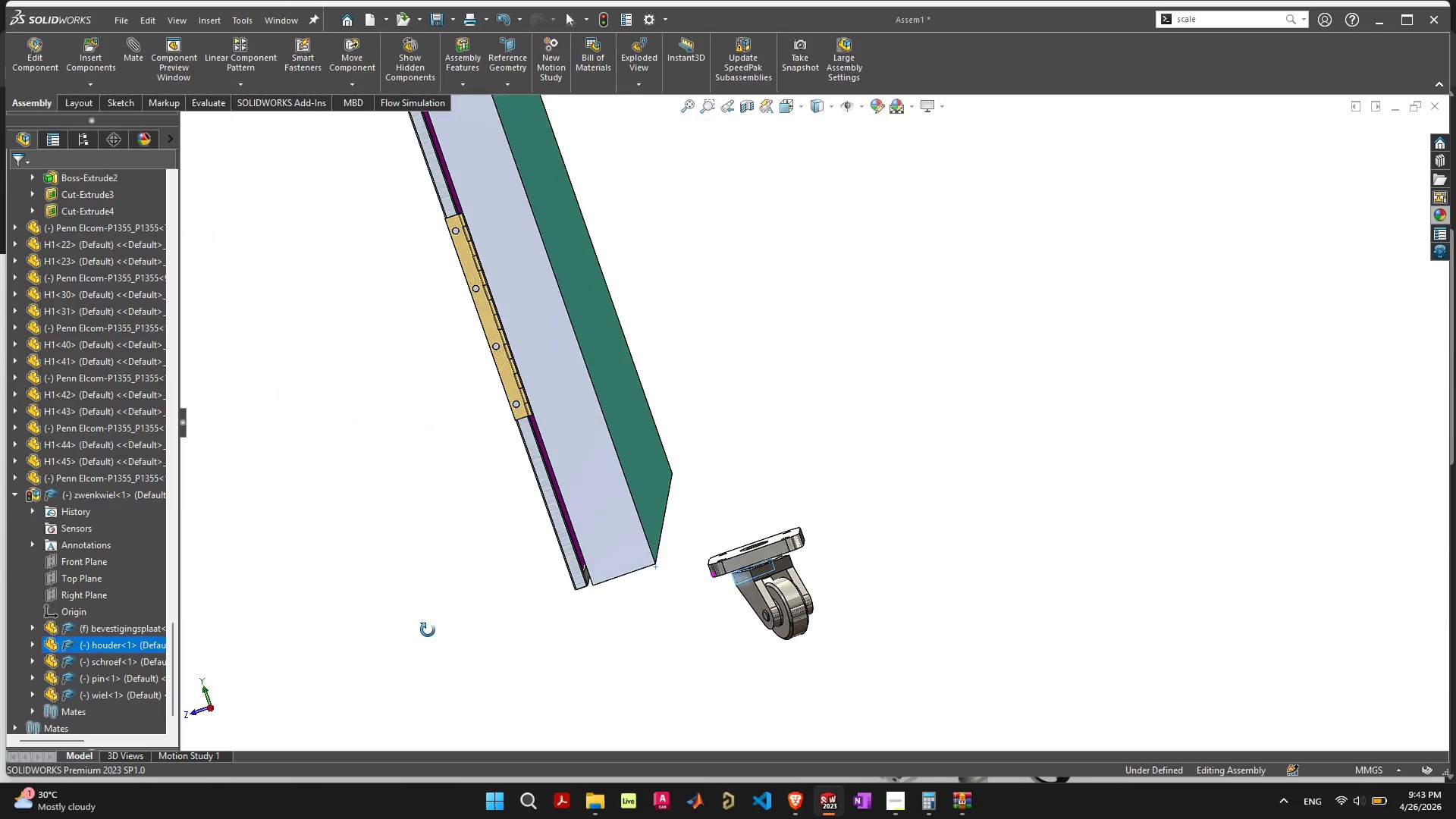 
wait(5.16)
 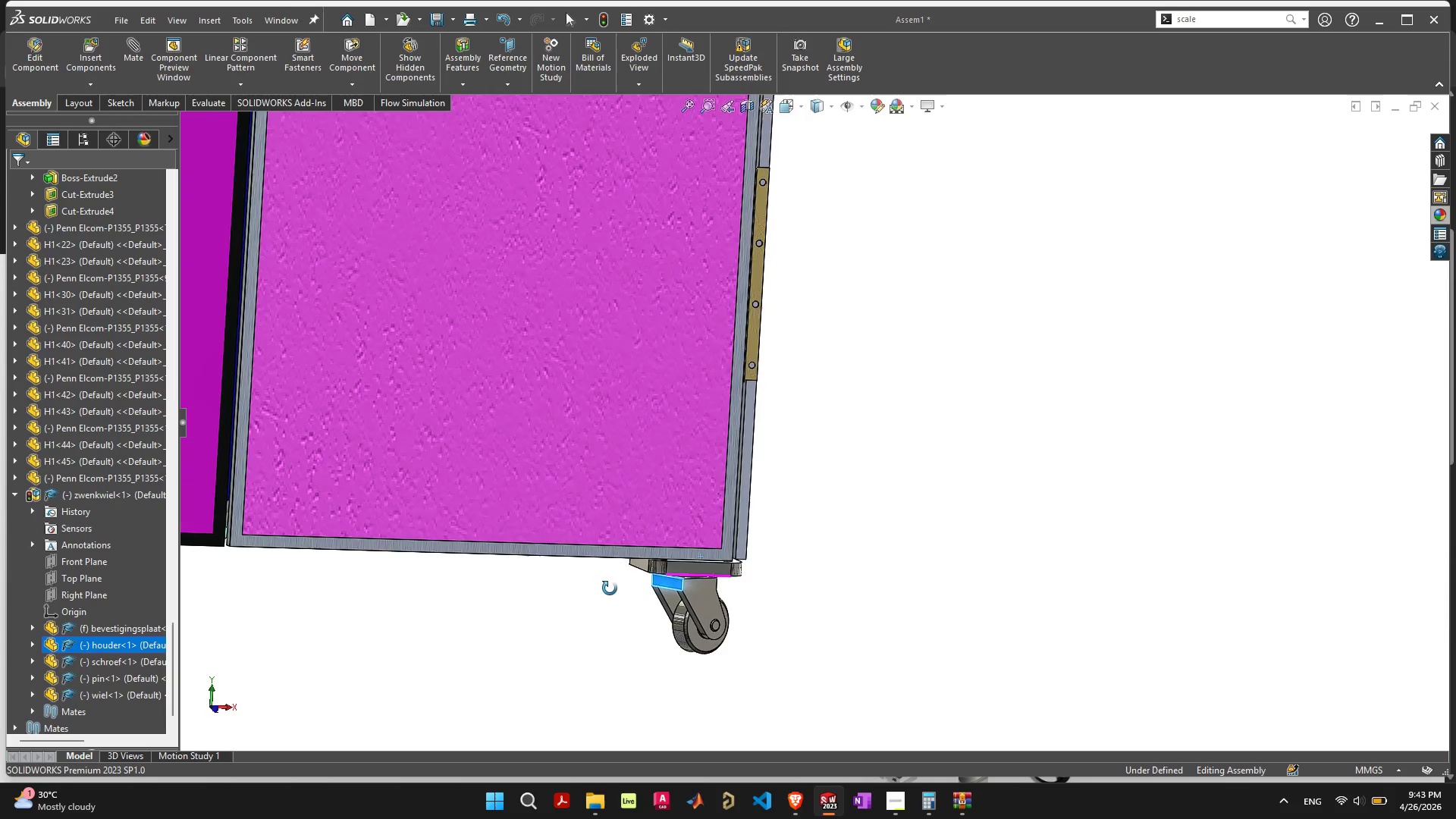 
left_click_drag(start_coordinate=[760, 556], to_coordinate=[682, 585])
 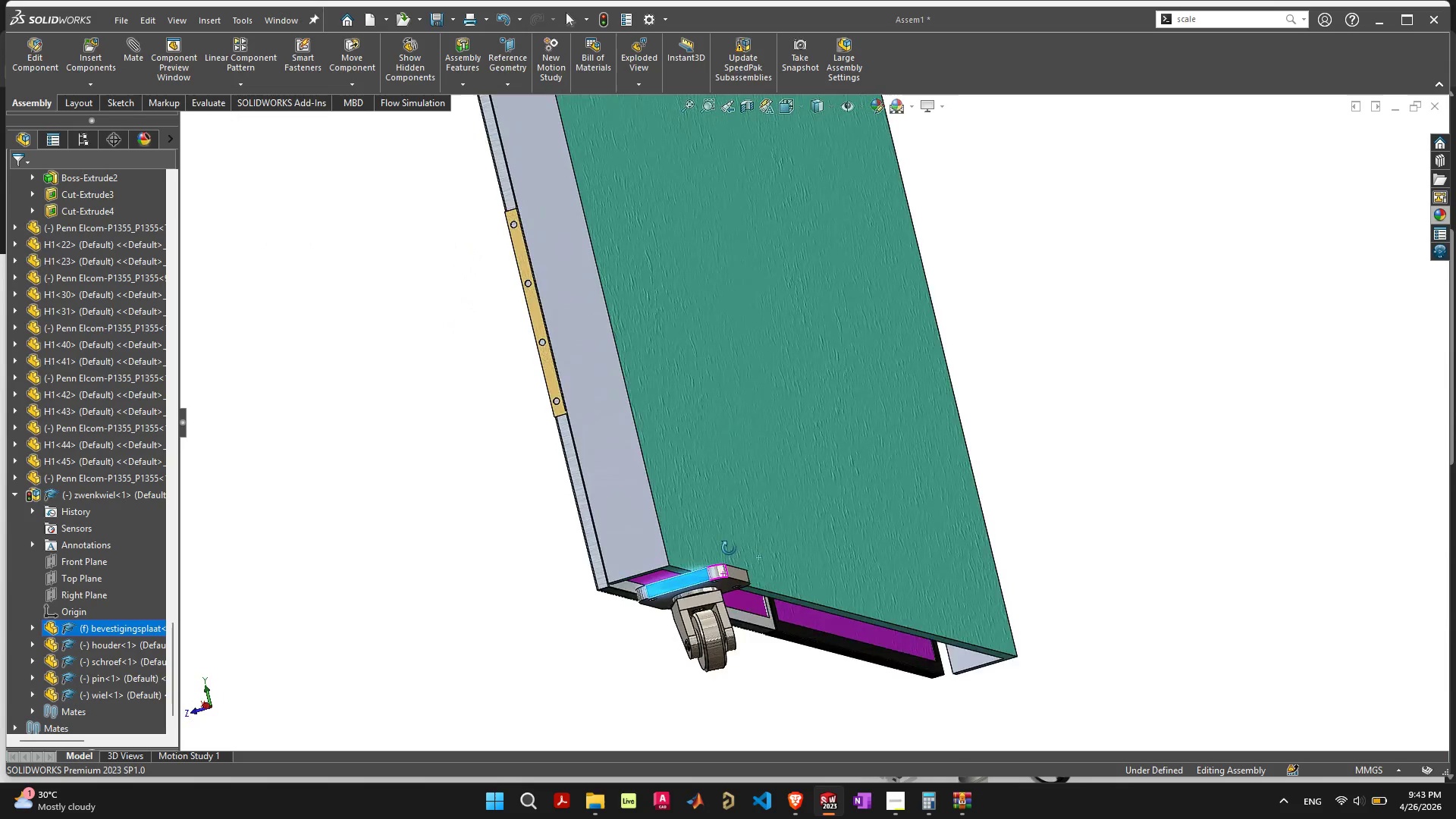 
wait(6.41)
 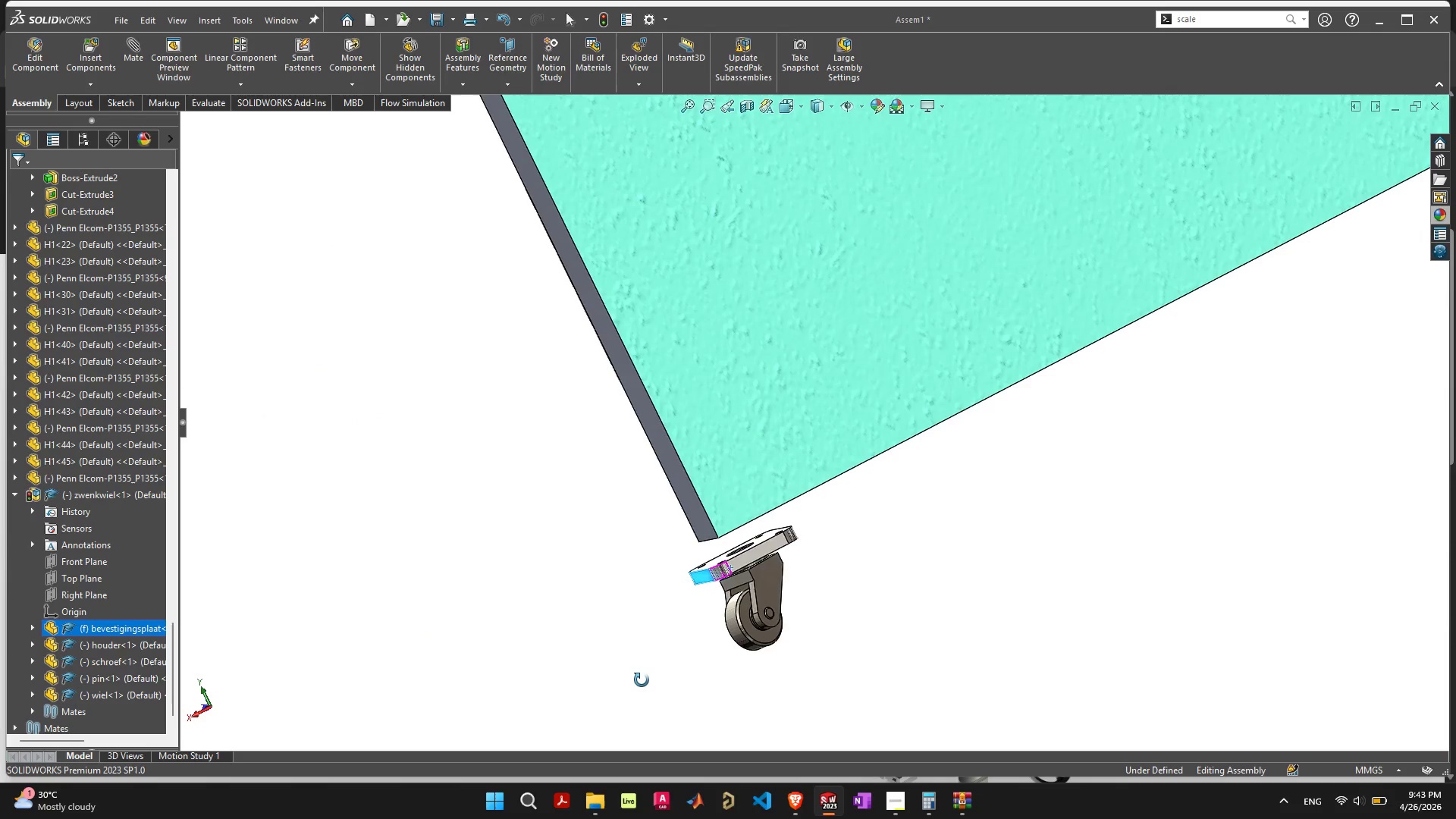 
scroll: coordinate [702, 566], scroll_direction: up, amount: 4.0
 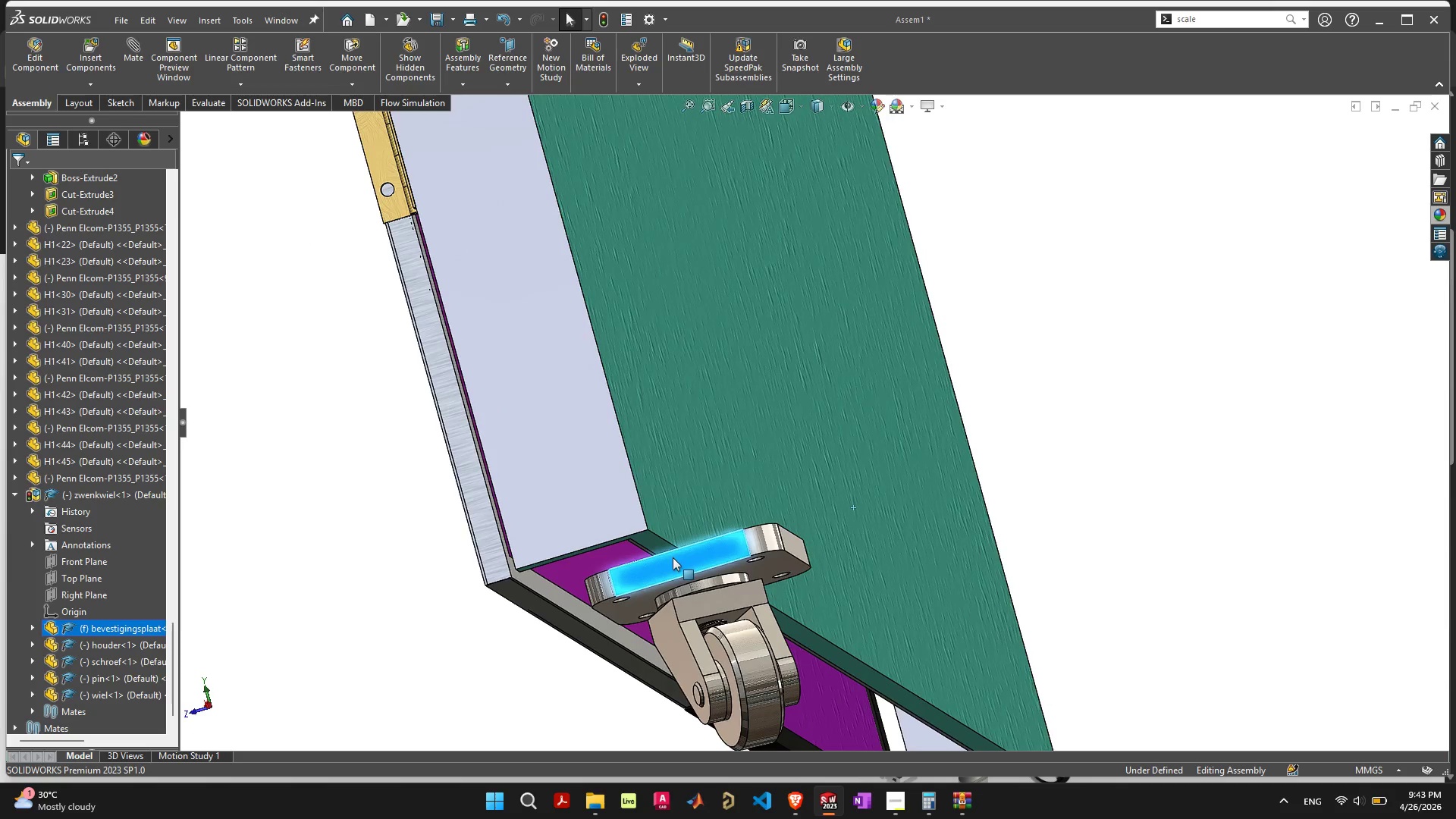 
left_click_drag(start_coordinate=[673, 557], to_coordinate=[648, 568])
 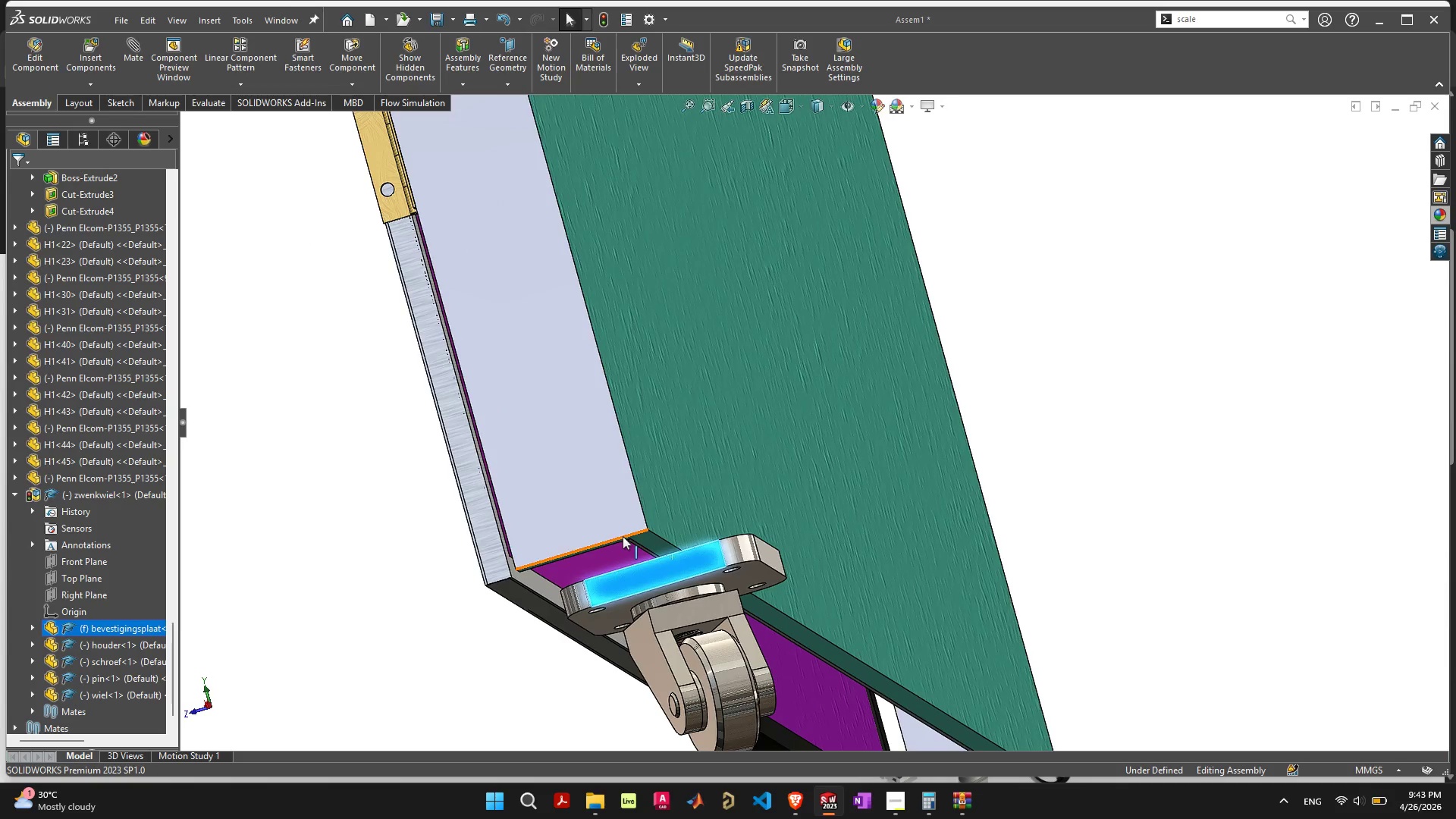 
key(Shift+ShiftLeft)
 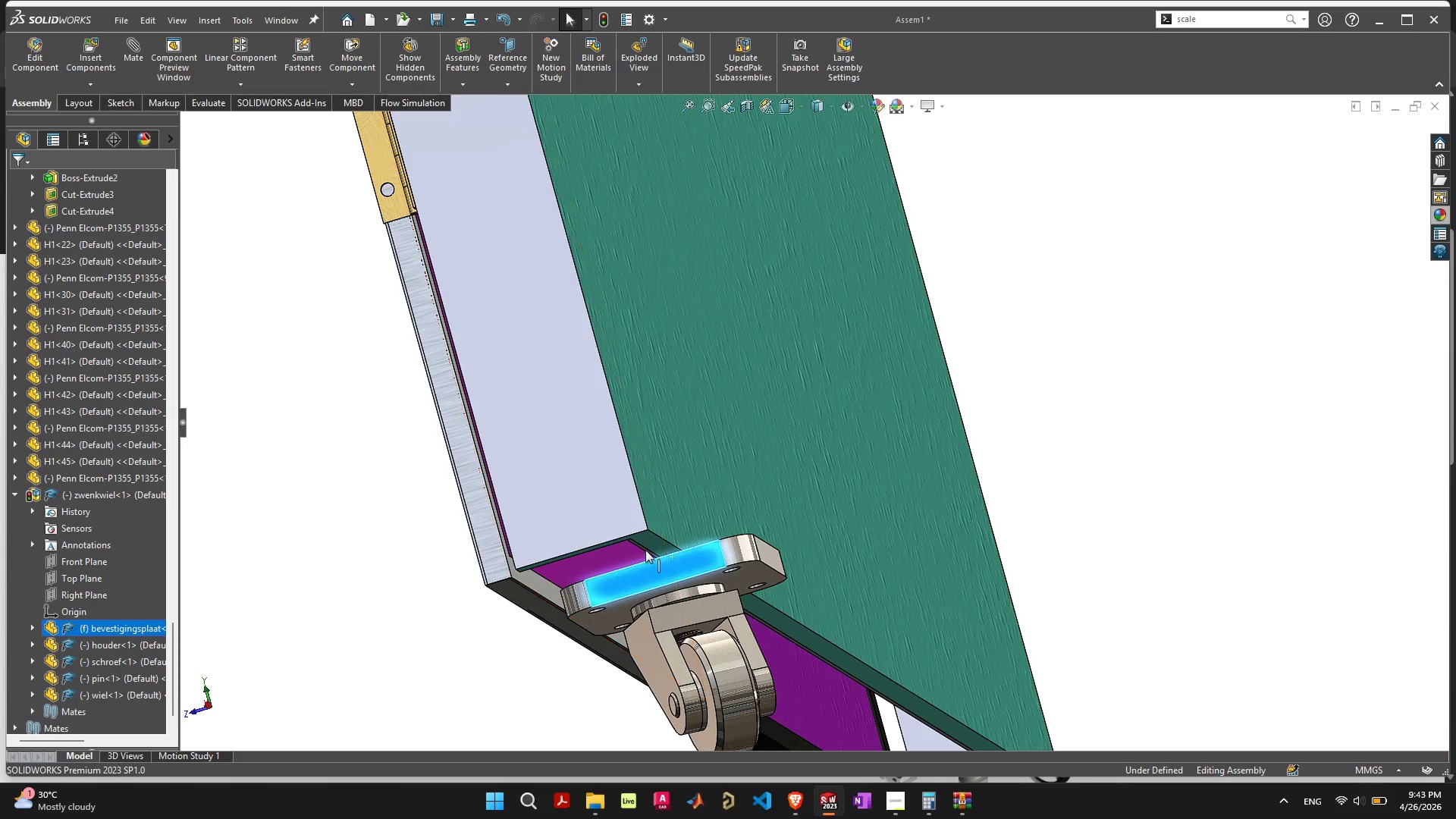 
scroll: coordinate [663, 532], scroll_direction: up, amount: 1.0
 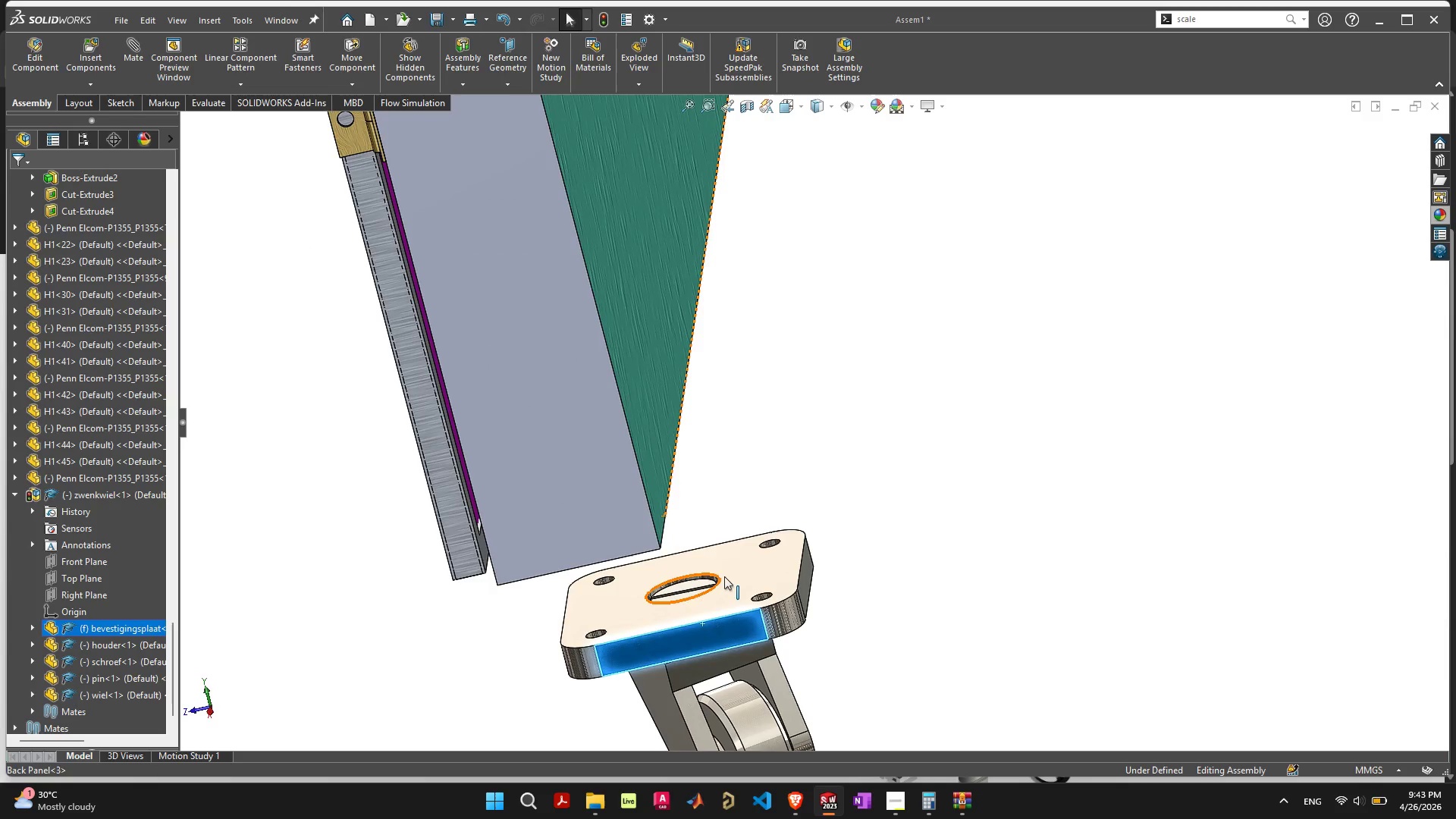 
left_click([739, 558])
 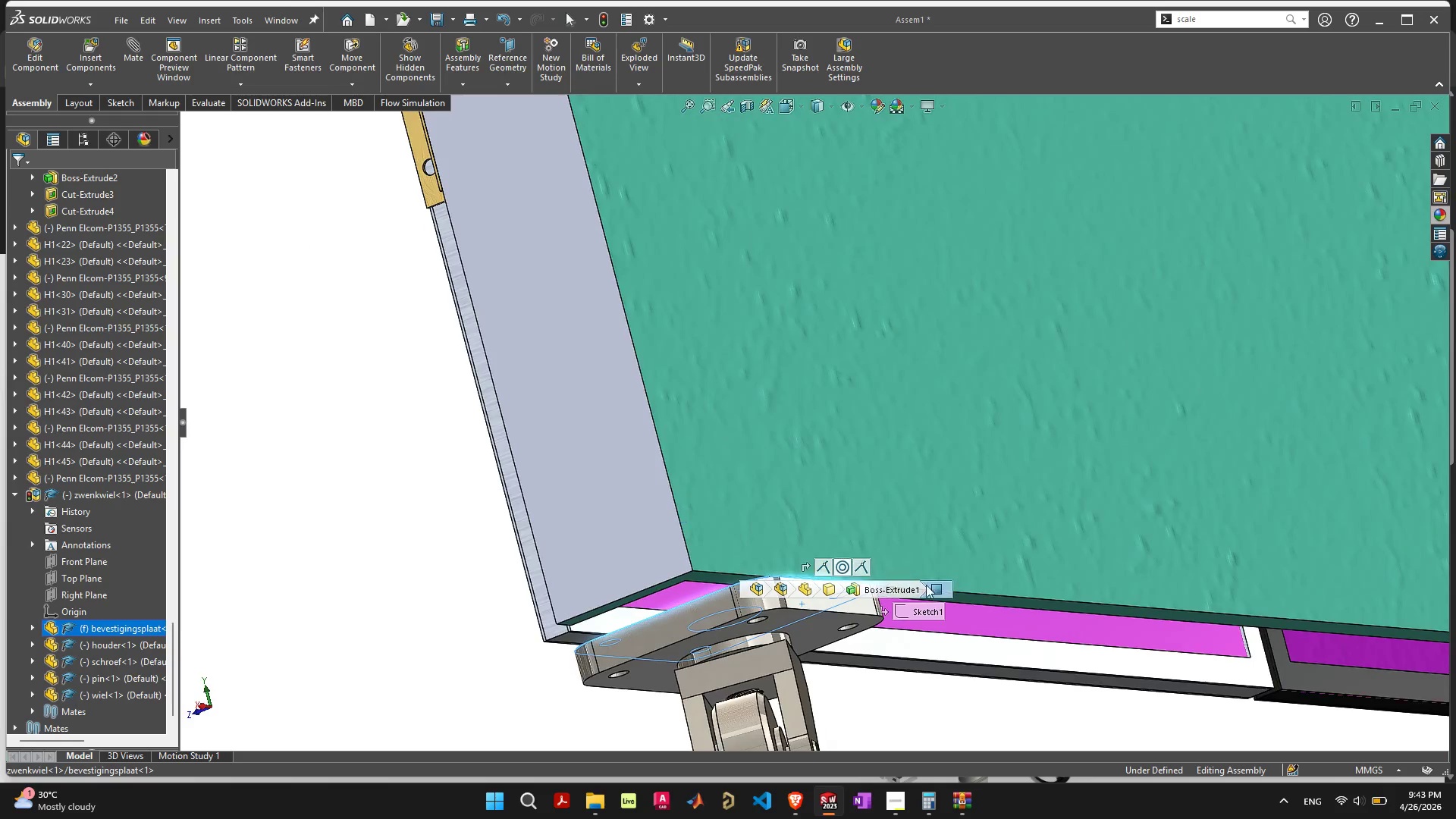 
hold_key(key=ShiftLeft, duration=1.14)
left_click([996, 600])
 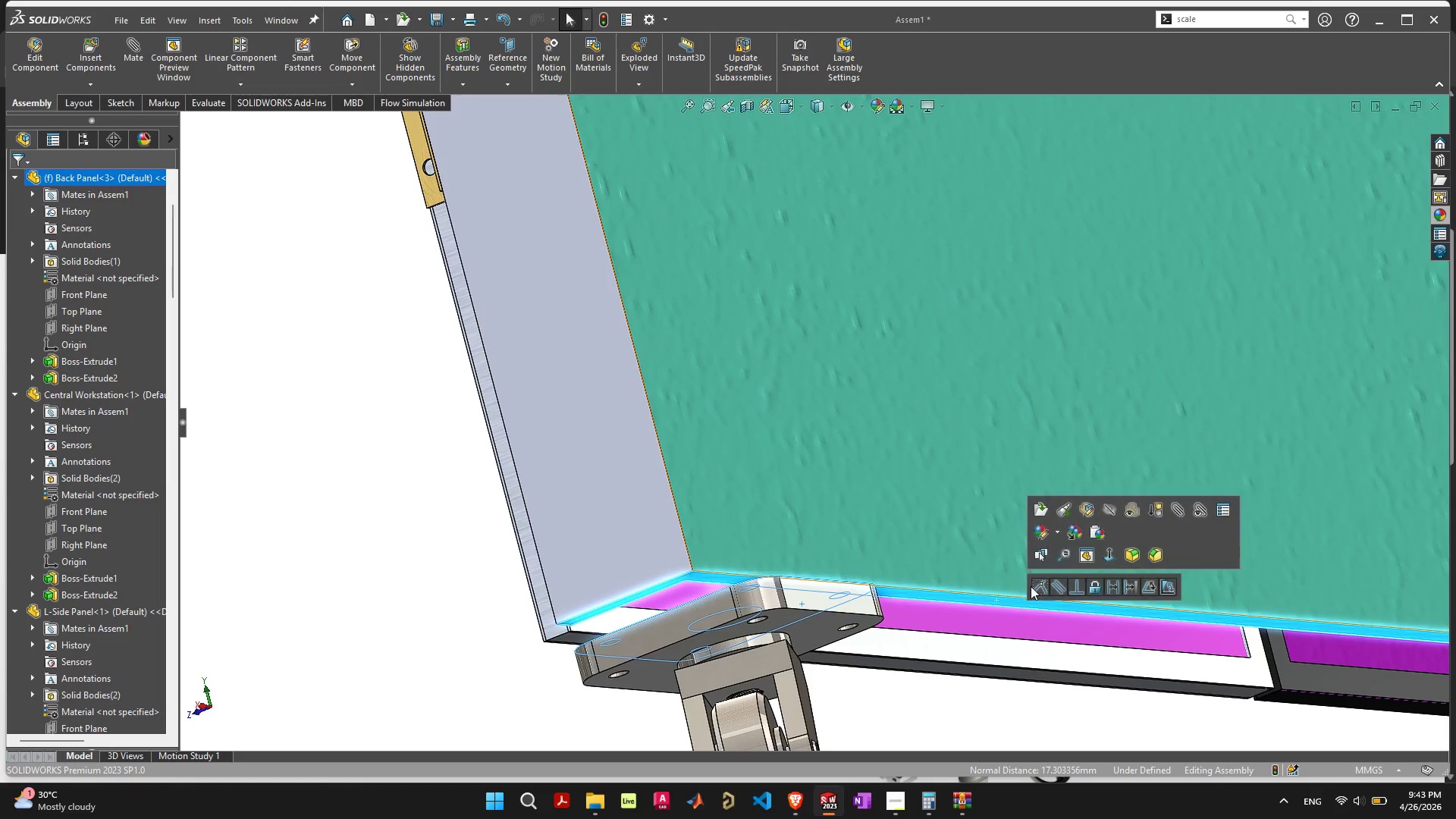 
left_click([1037, 587])
 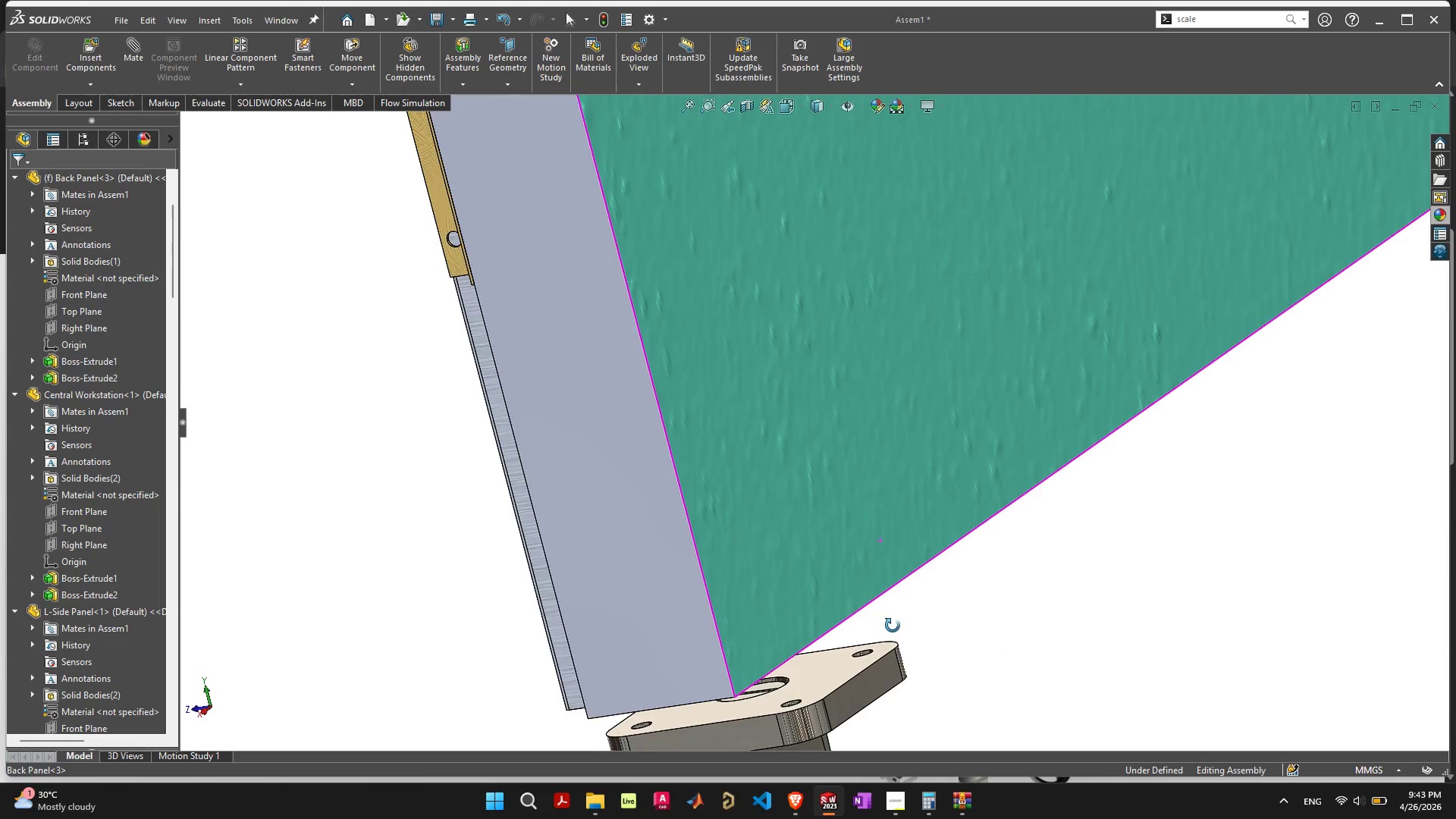 
left_click_drag(start_coordinate=[831, 663], to_coordinate=[787, 637])
 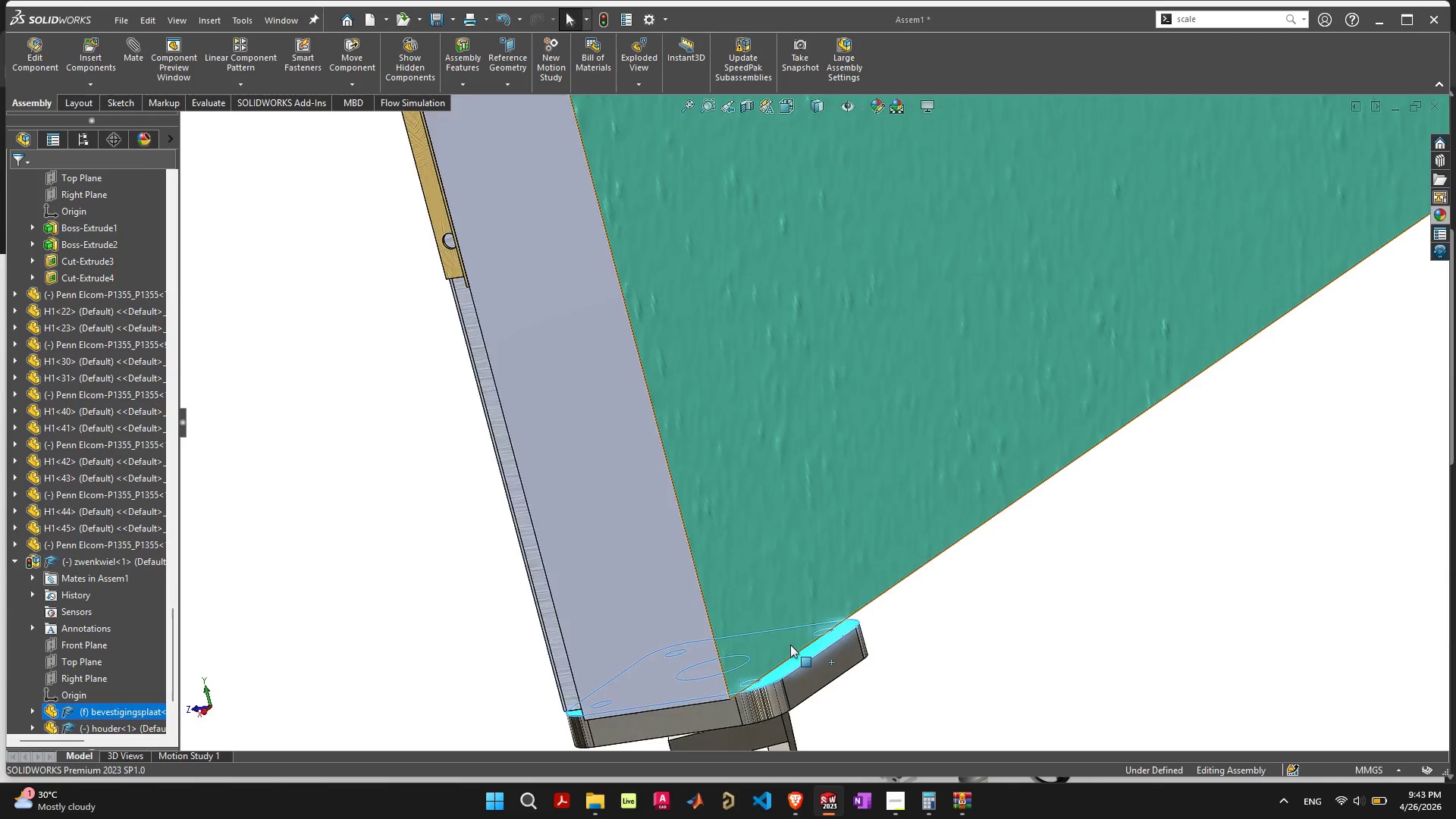 
scroll: coordinate [756, 603], scroll_direction: down, amount: 7.0
 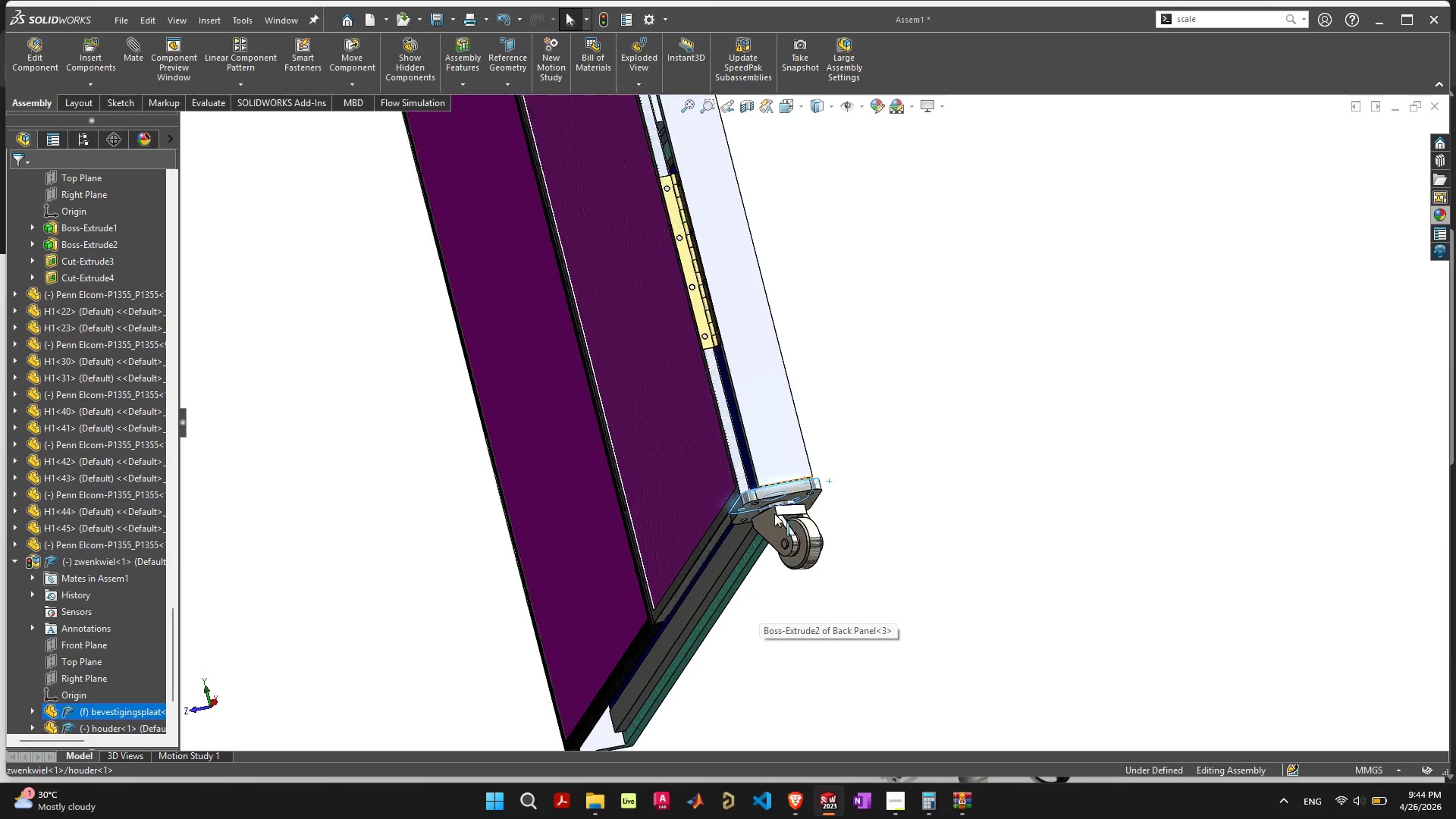 
scroll: coordinate [774, 516], scroll_direction: up, amount: 5.0
 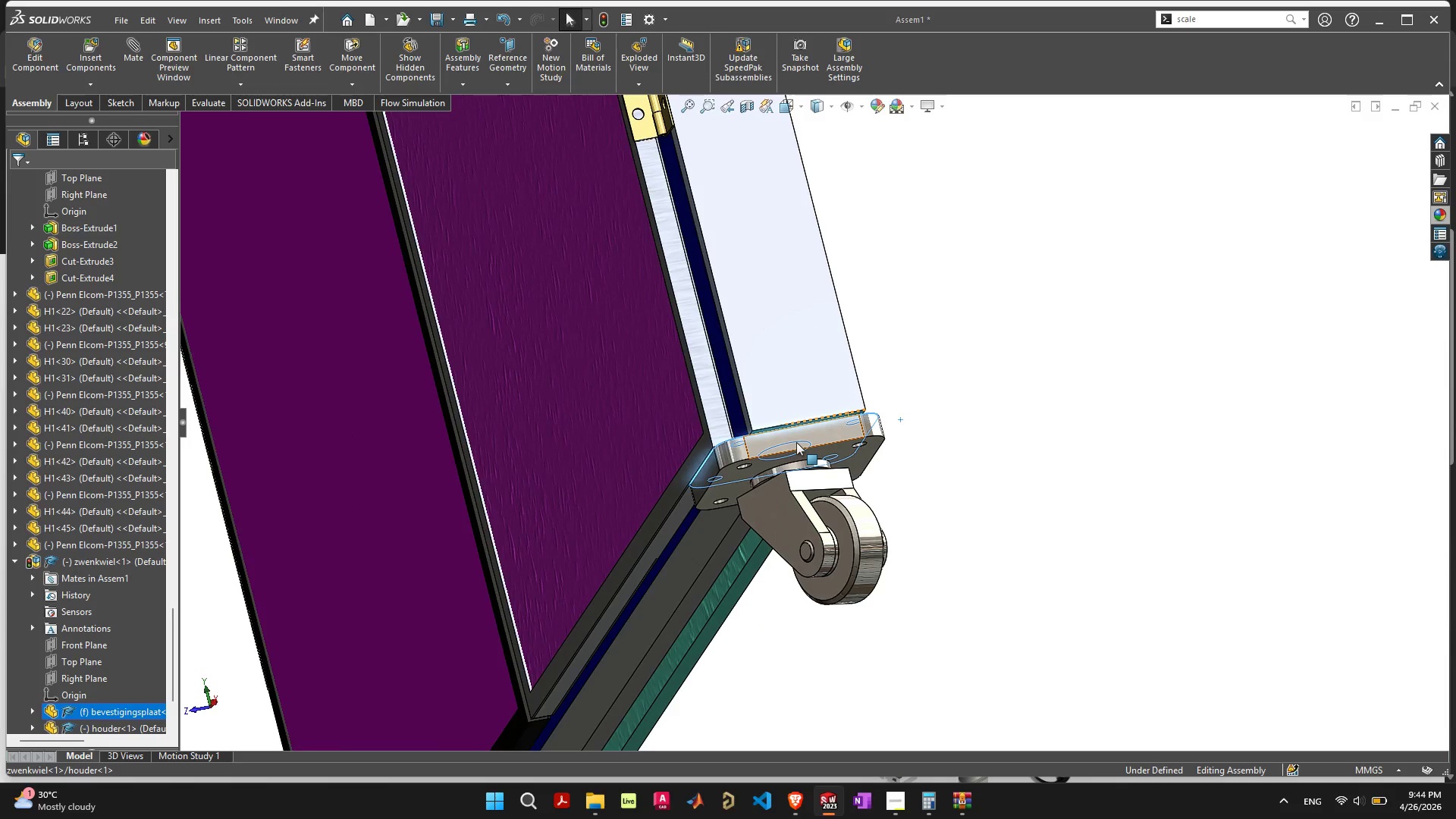 
left_click_drag(start_coordinate=[796, 442], to_coordinate=[912, 560])
 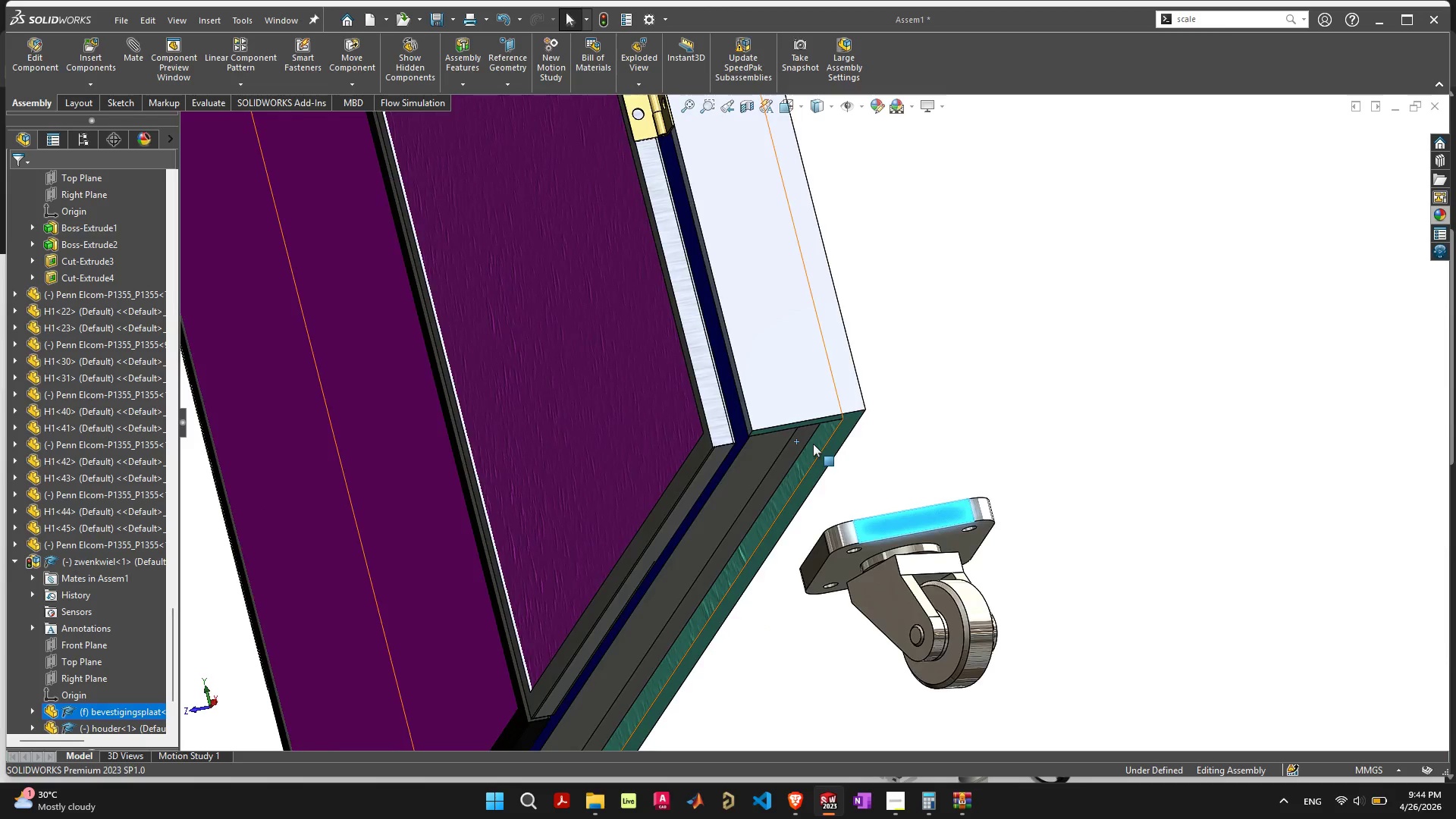 
scroll: coordinate [813, 449], scroll_direction: down, amount: 2.0
 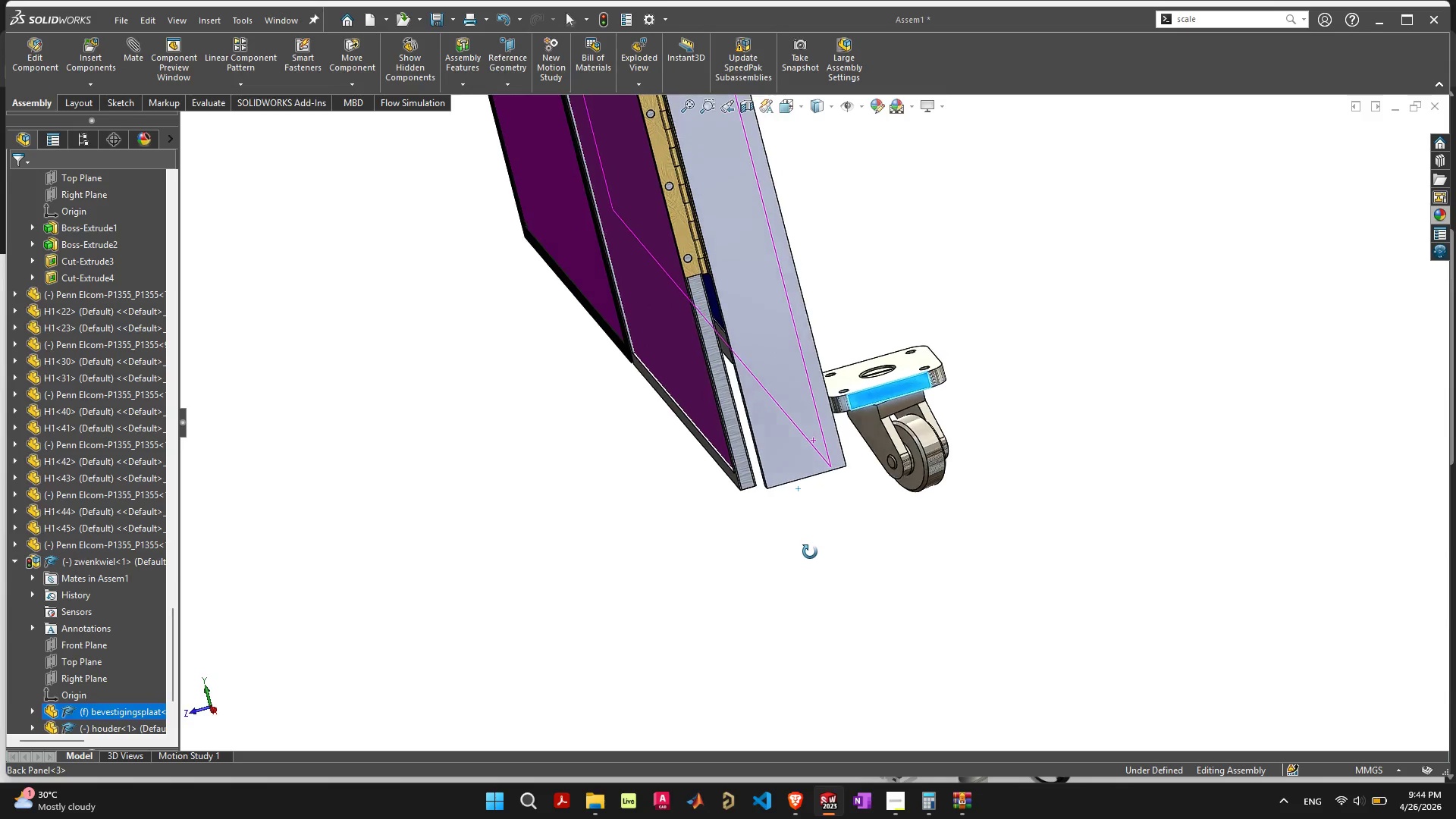 
middle_click([769, 436])
 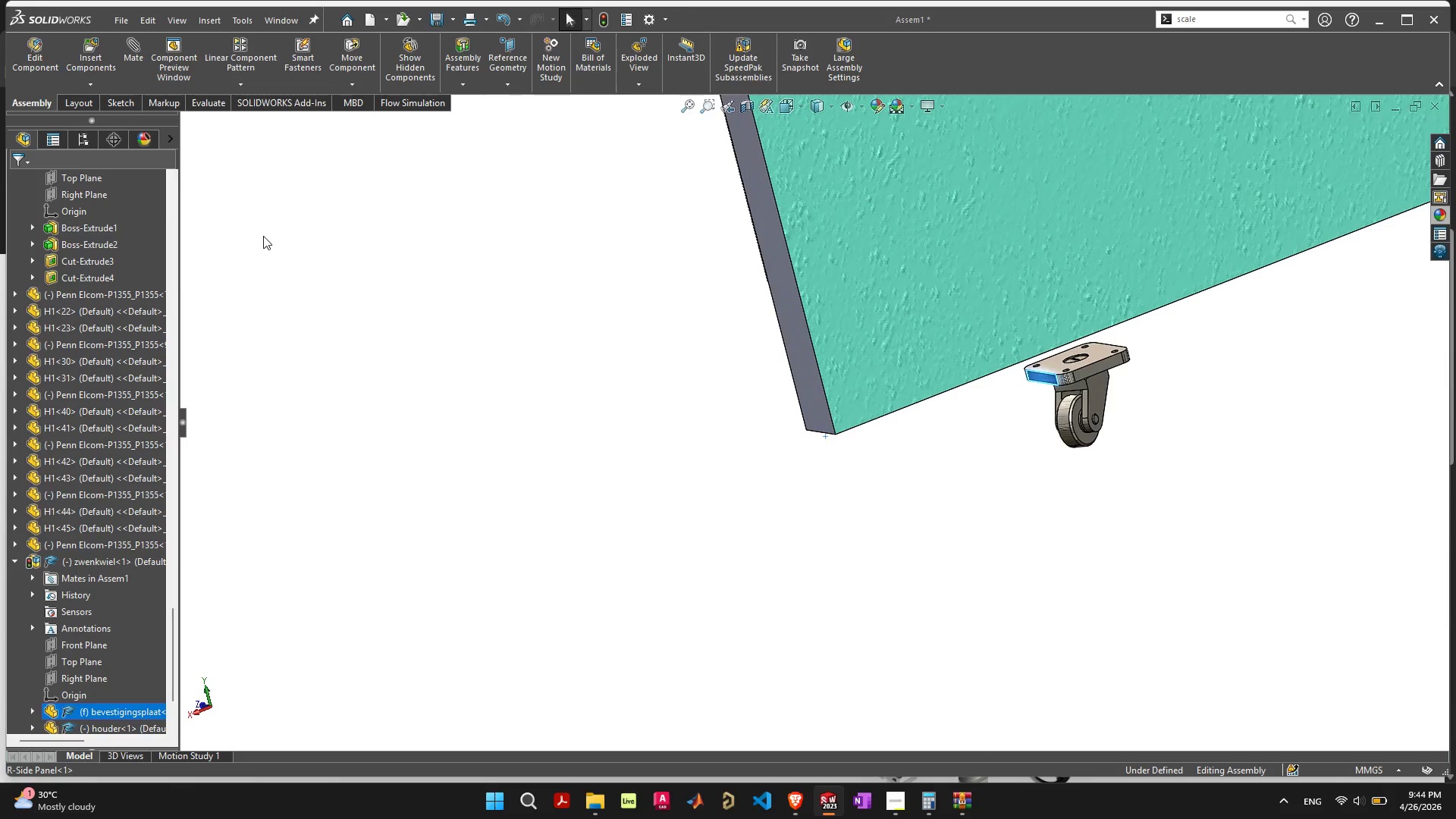 
scroll: coordinate [800, 479], scroll_direction: down, amount: 2.0
 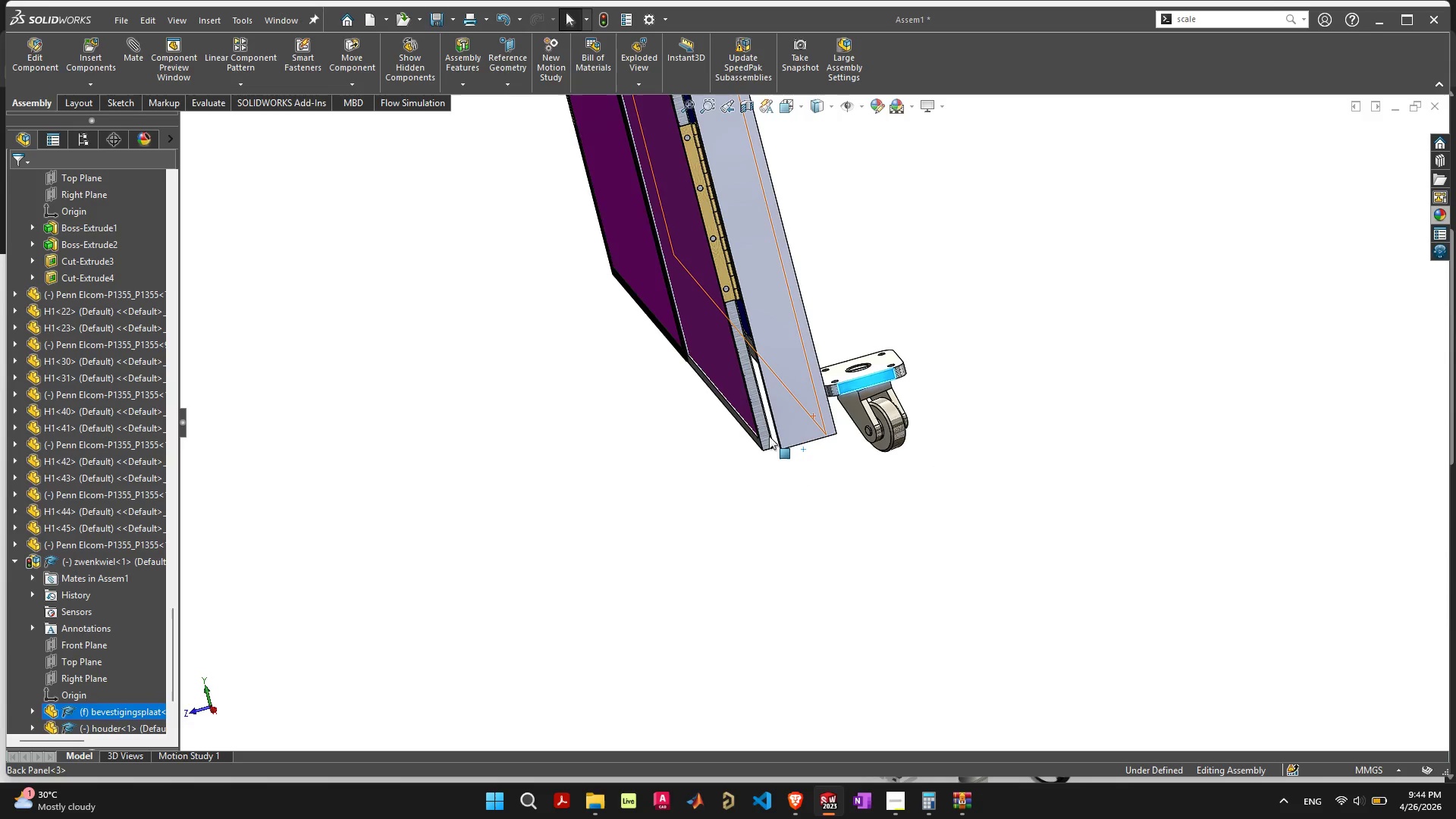 
left_click([83, 65])
 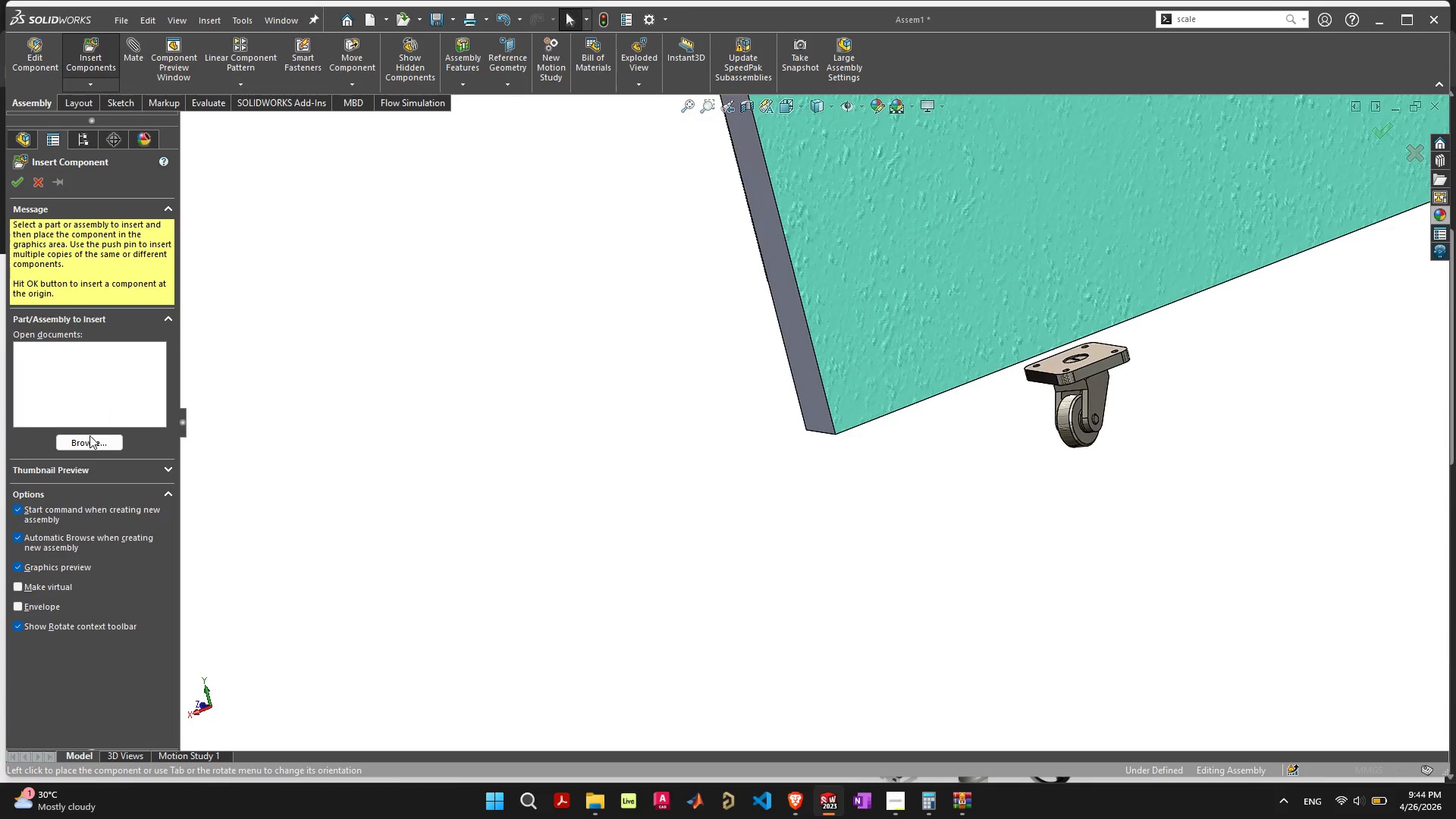 
left_click([91, 446])
 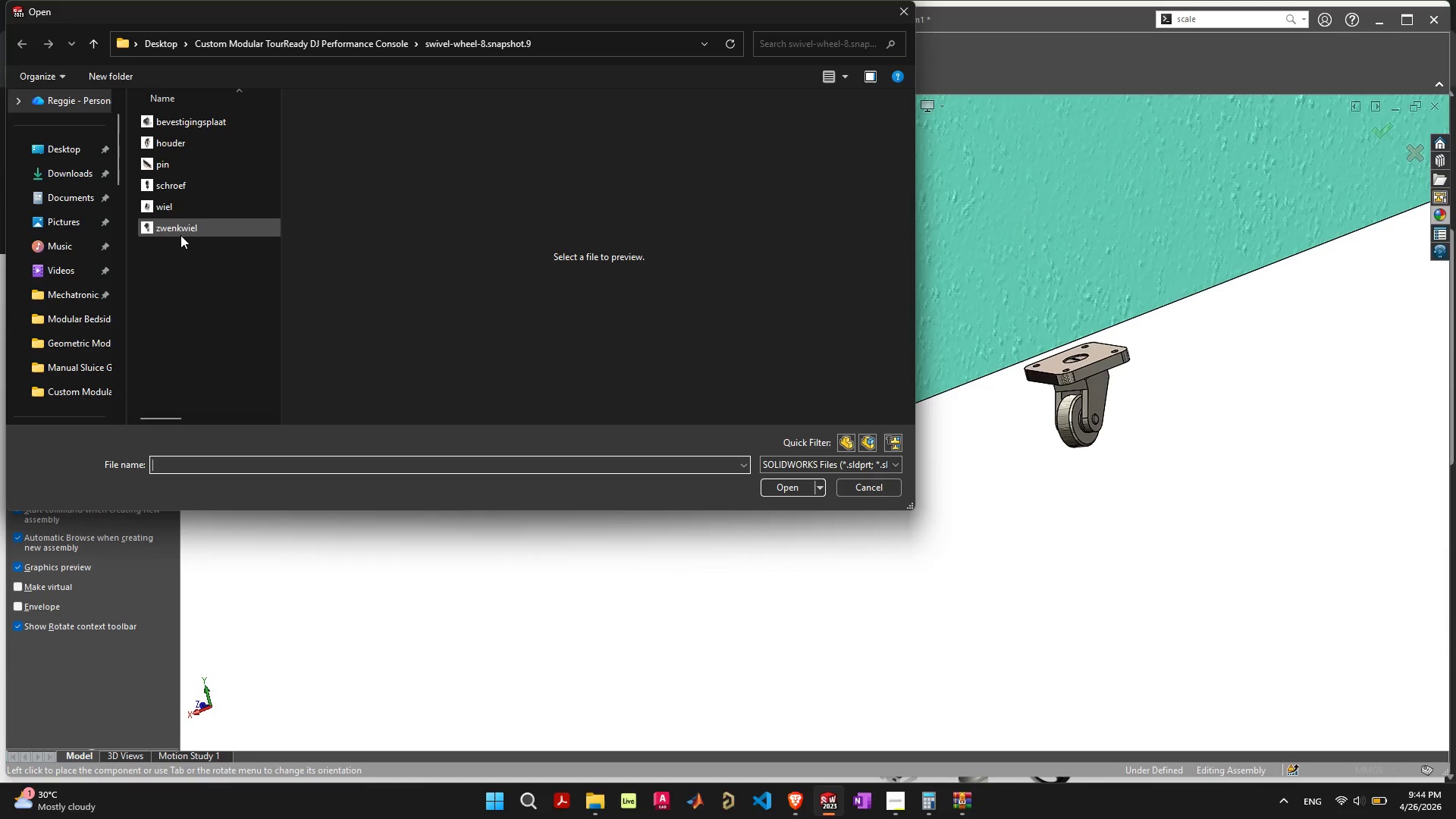 
double_click([182, 228])
 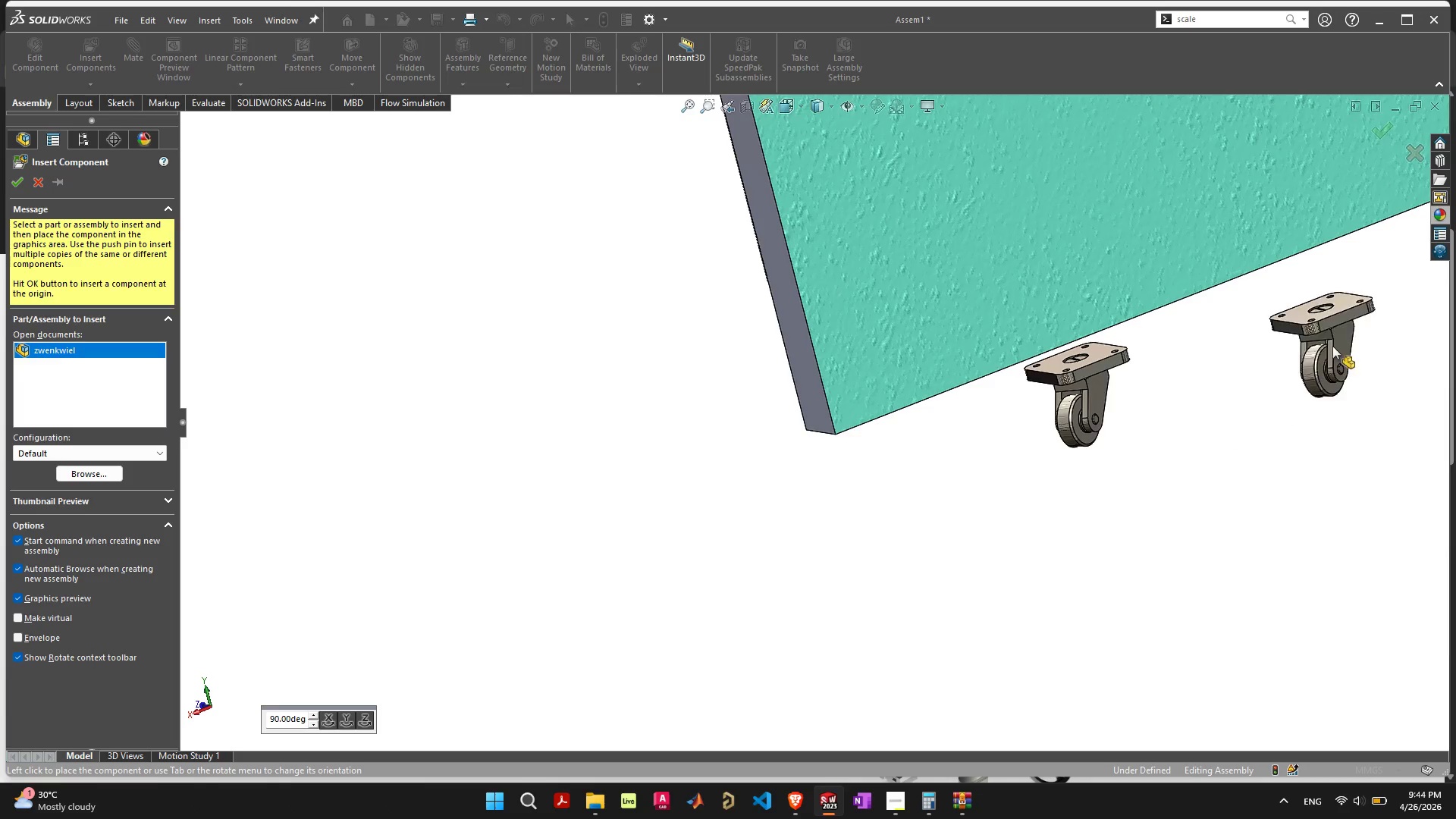 
scroll: coordinate [1356, 325], scroll_direction: down, amount: 6.0
 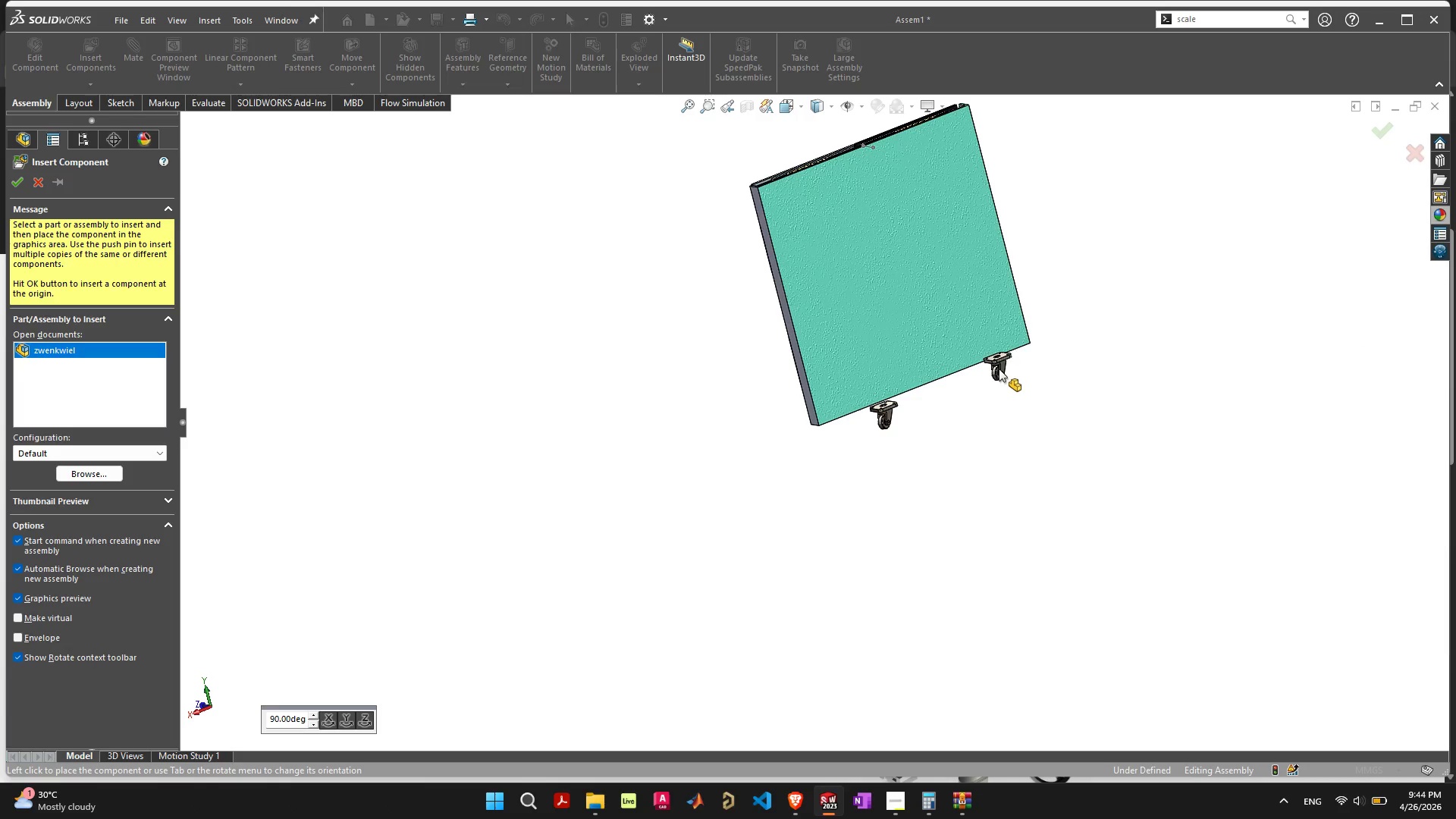 
left_click([999, 381])
 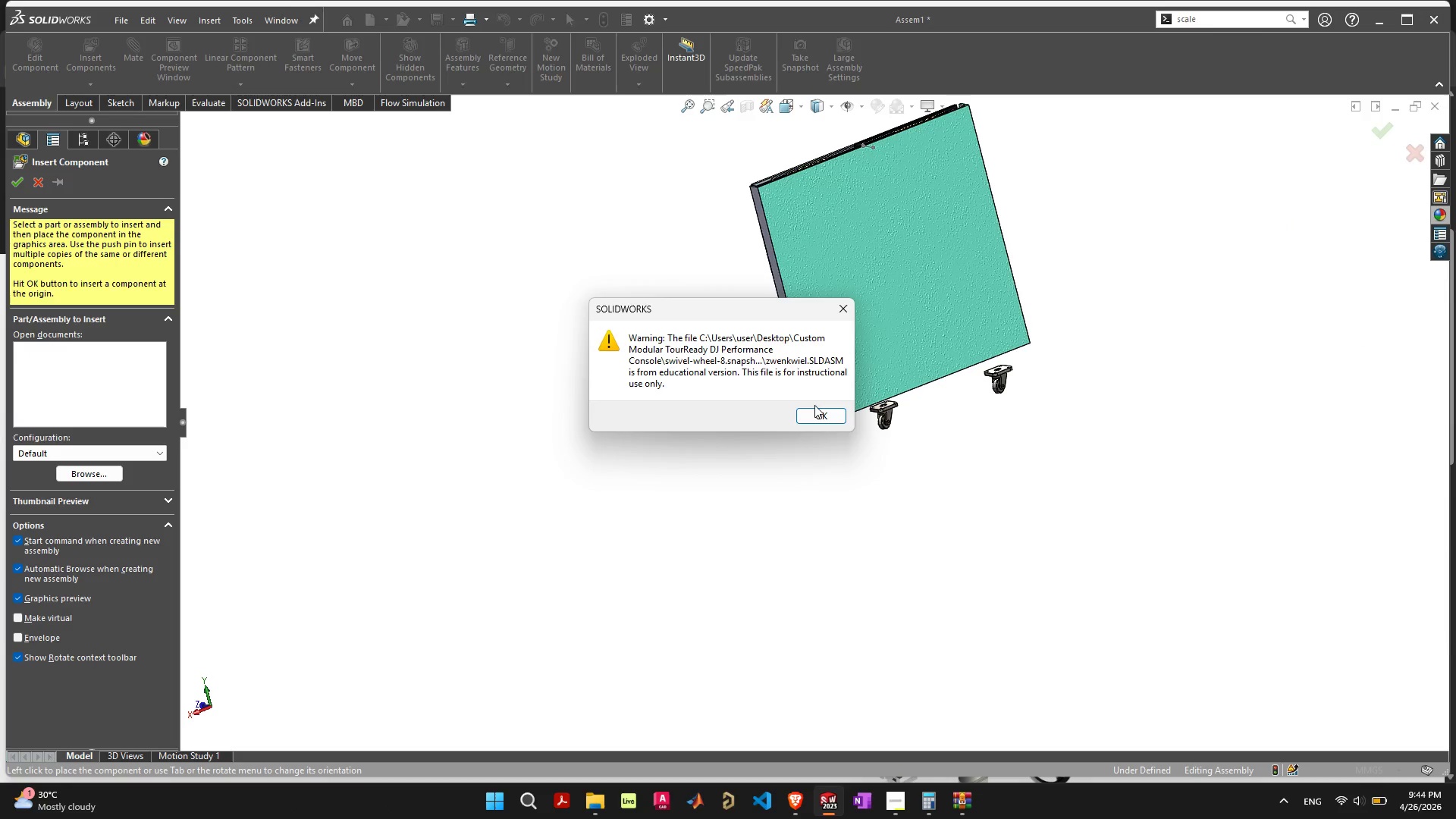 
left_click([813, 412])
 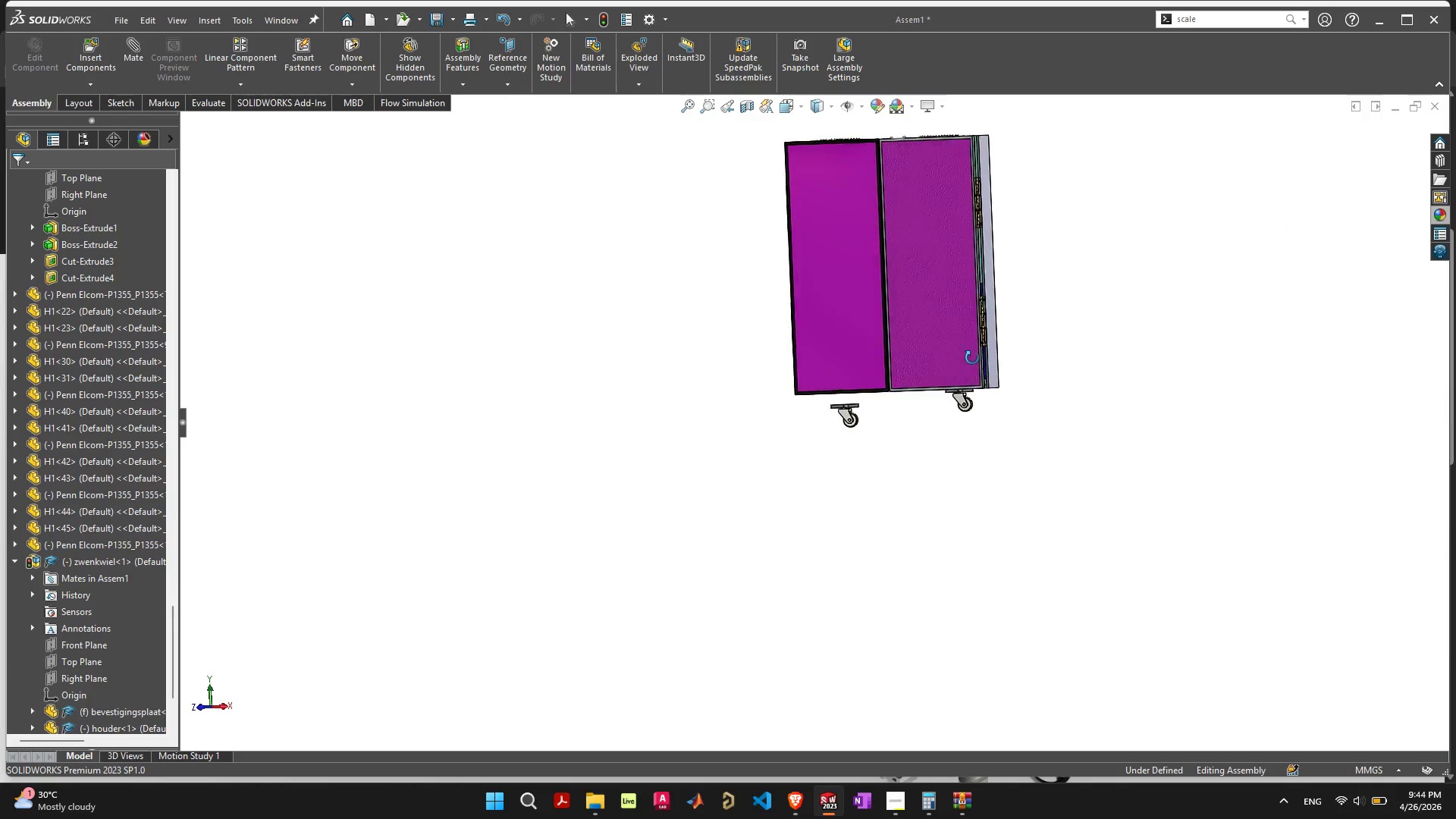 
scroll: coordinate [807, 497], scroll_direction: up, amount: 4.0
 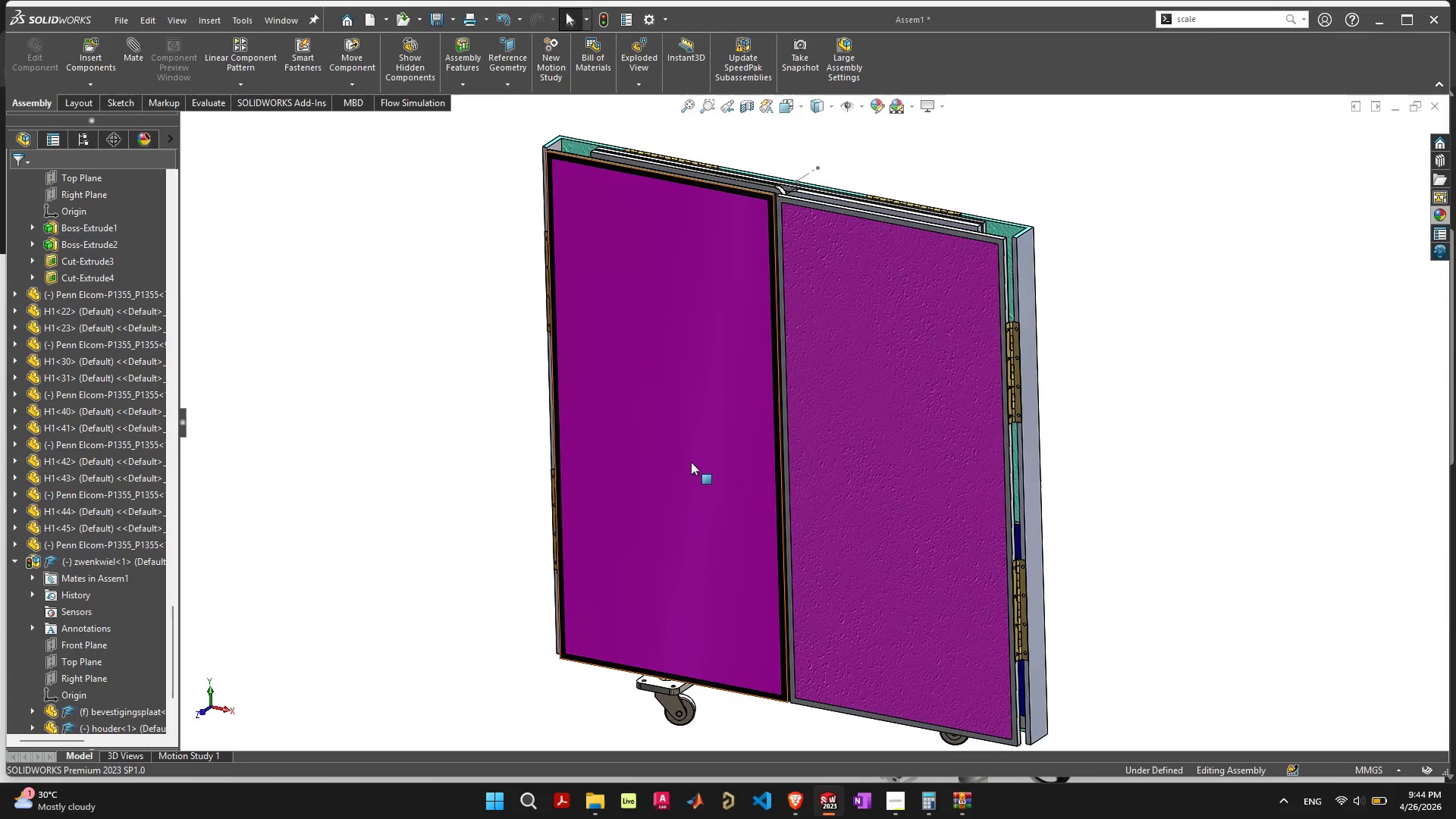 
left_click_drag(start_coordinate=[695, 453], to_coordinate=[395, 406])
 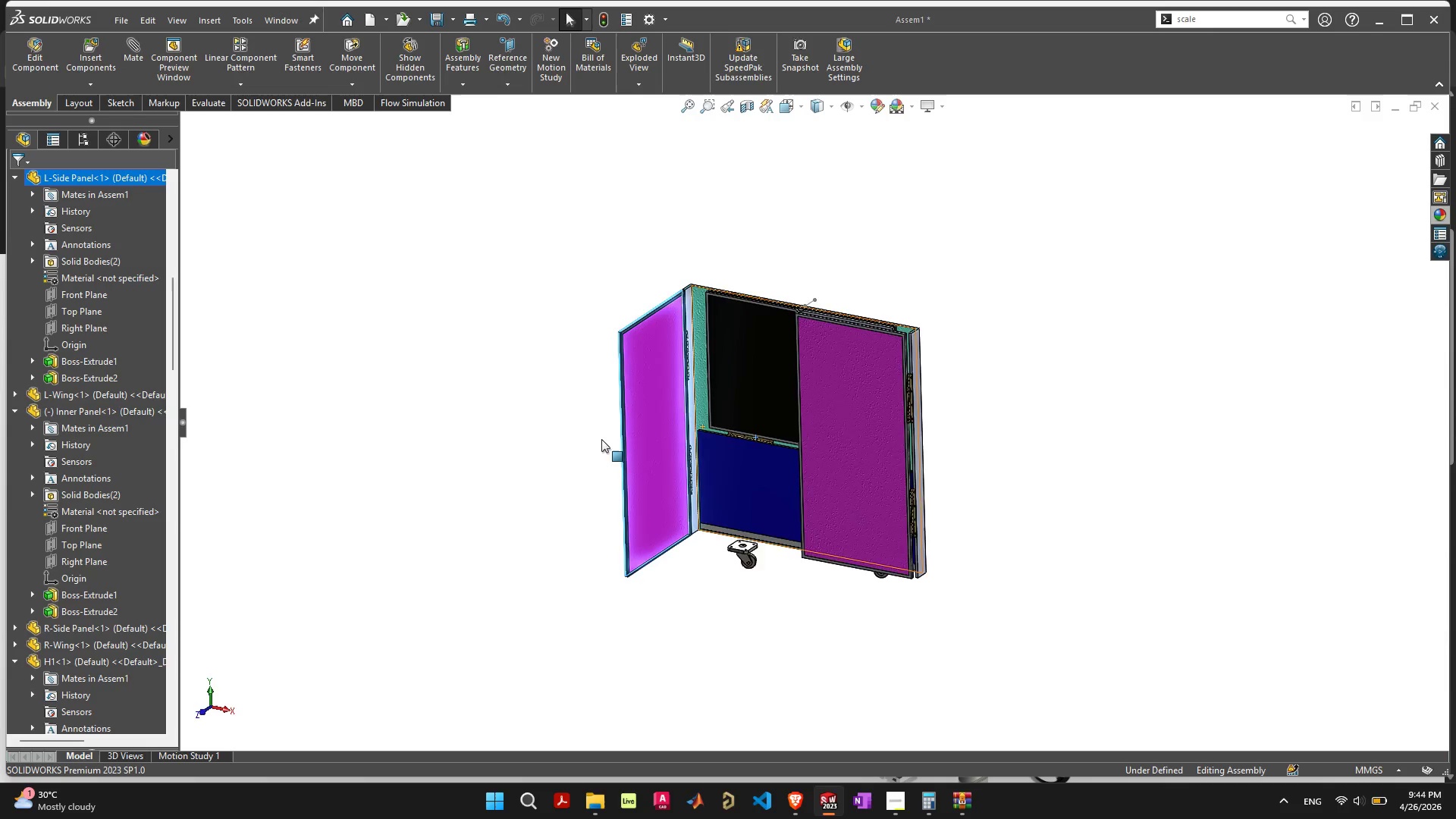 
scroll: coordinate [604, 439], scroll_direction: down, amount: 6.0
 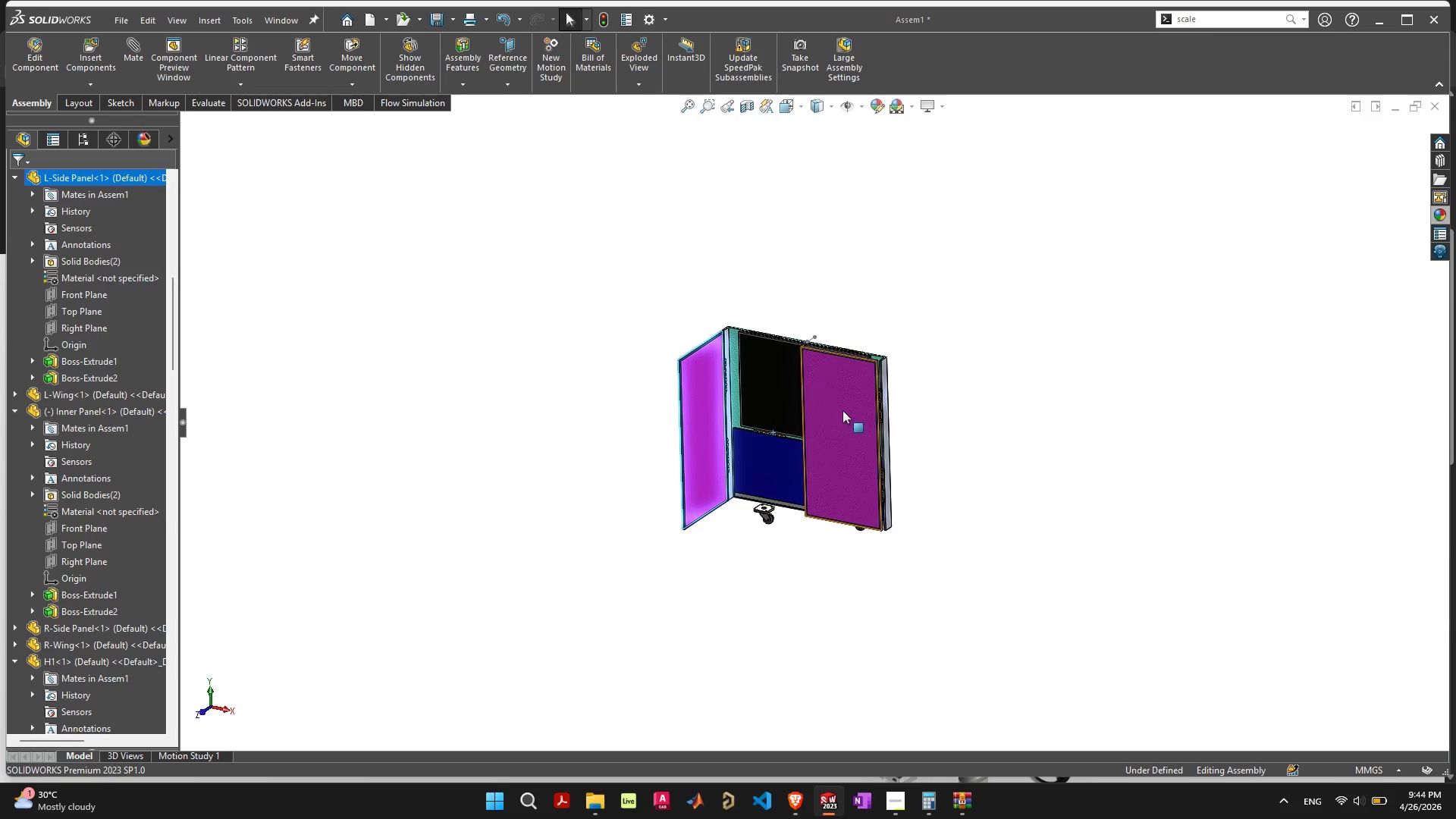 
left_click_drag(start_coordinate=[842, 405], to_coordinate=[928, 529])
 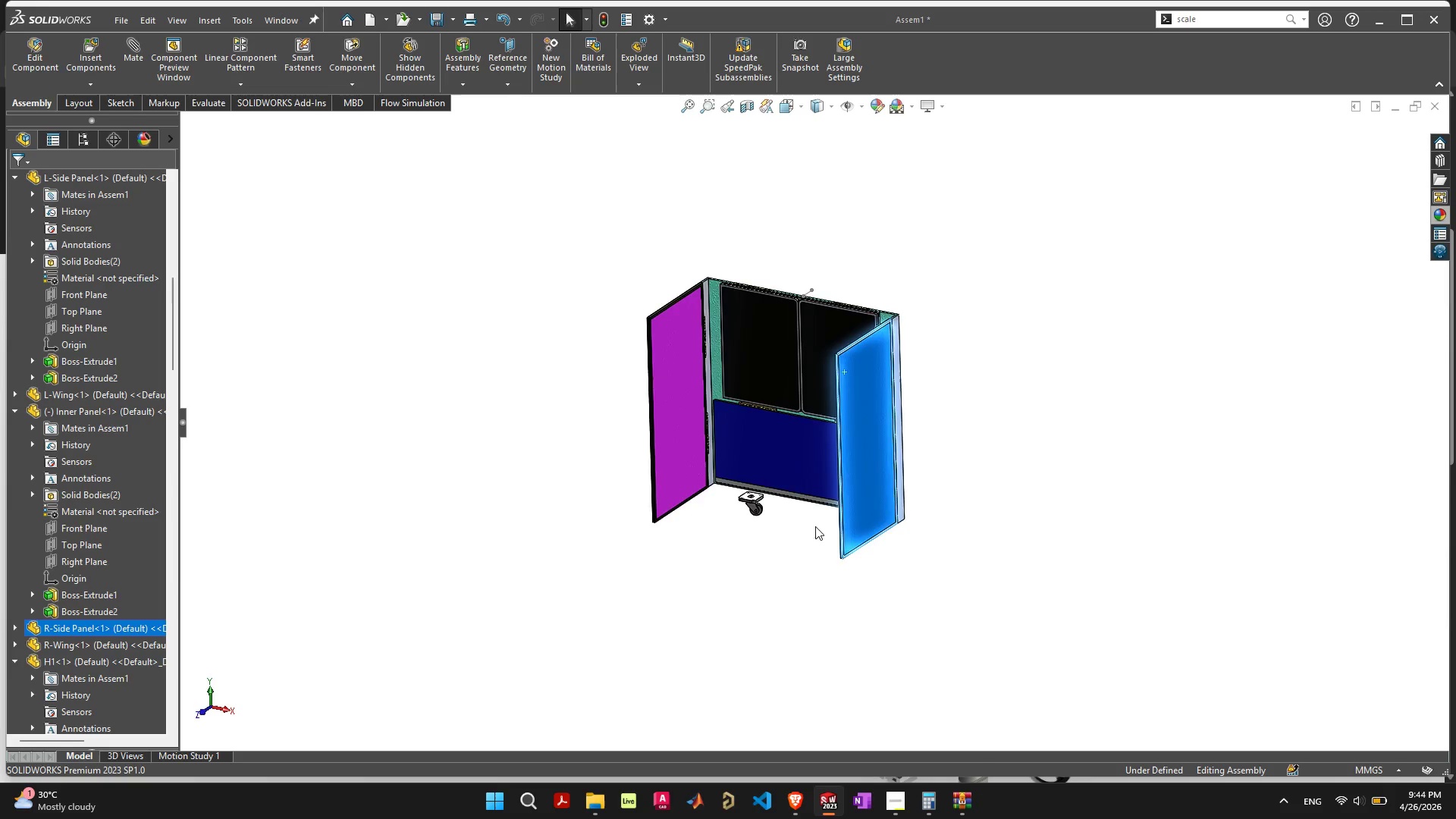 
scroll: coordinate [805, 521], scroll_direction: up, amount: 4.0
 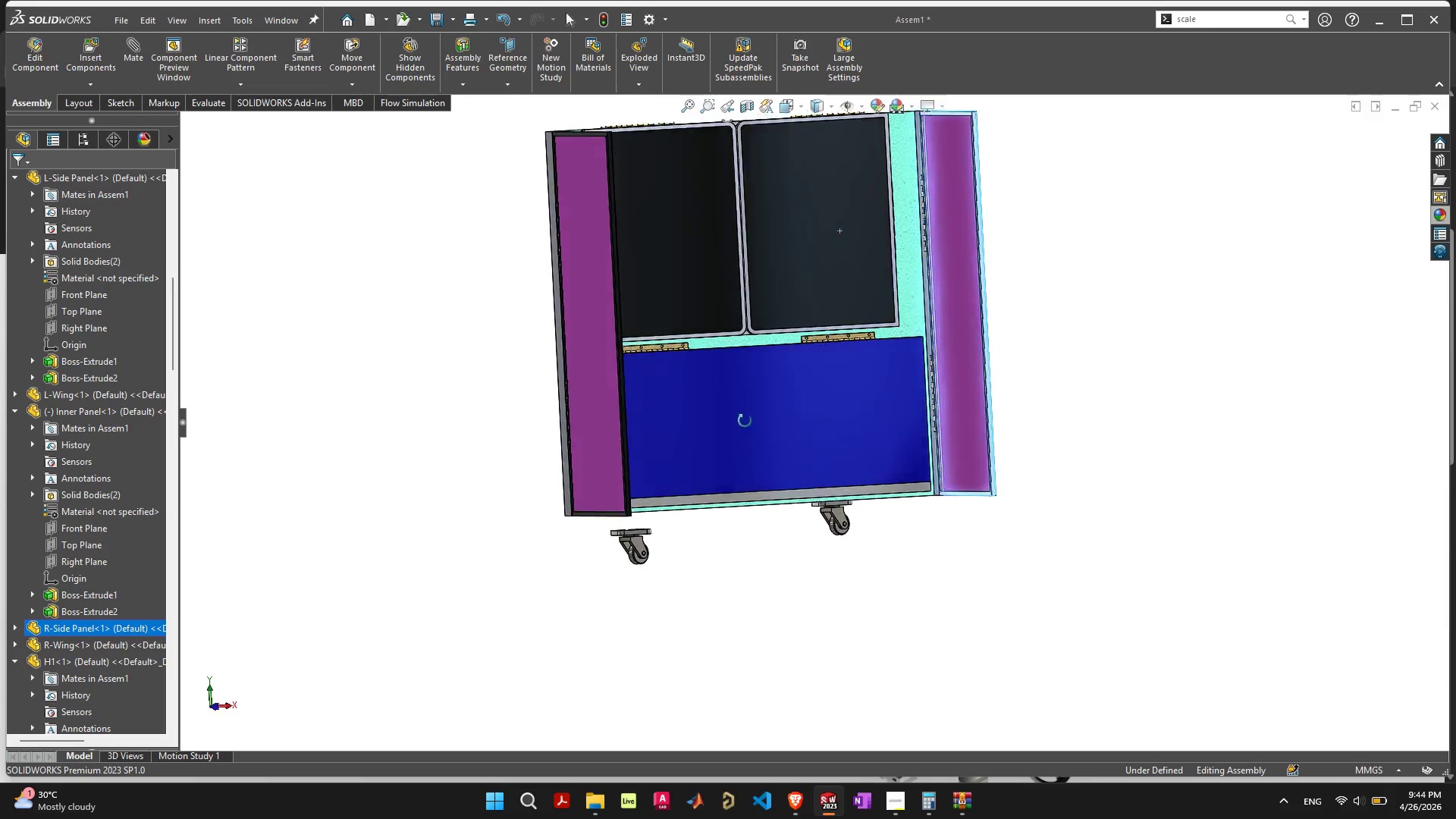 
wait(8.35)
 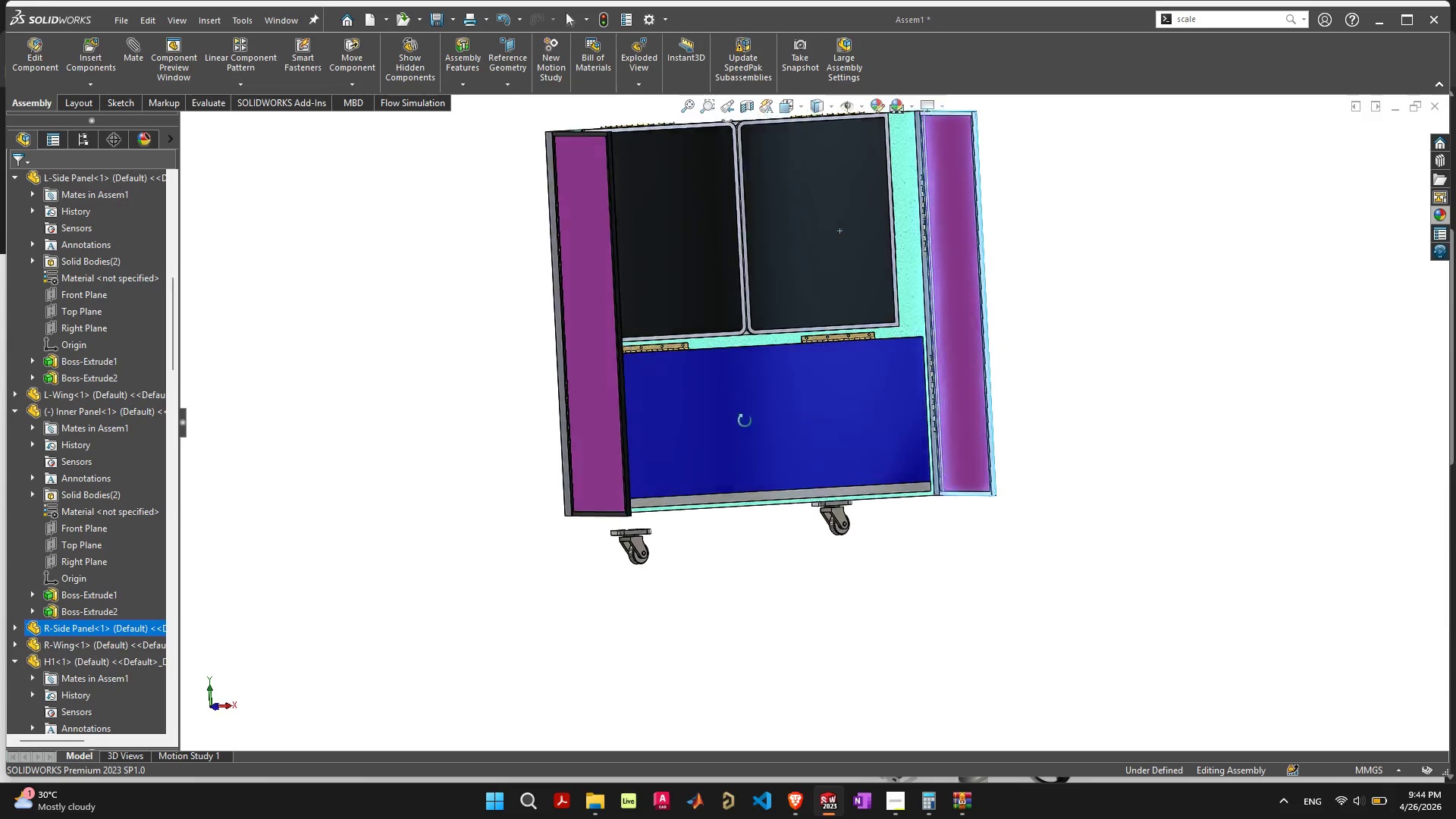 
scroll: coordinate [769, 342], scroll_direction: up, amount: 1.0
 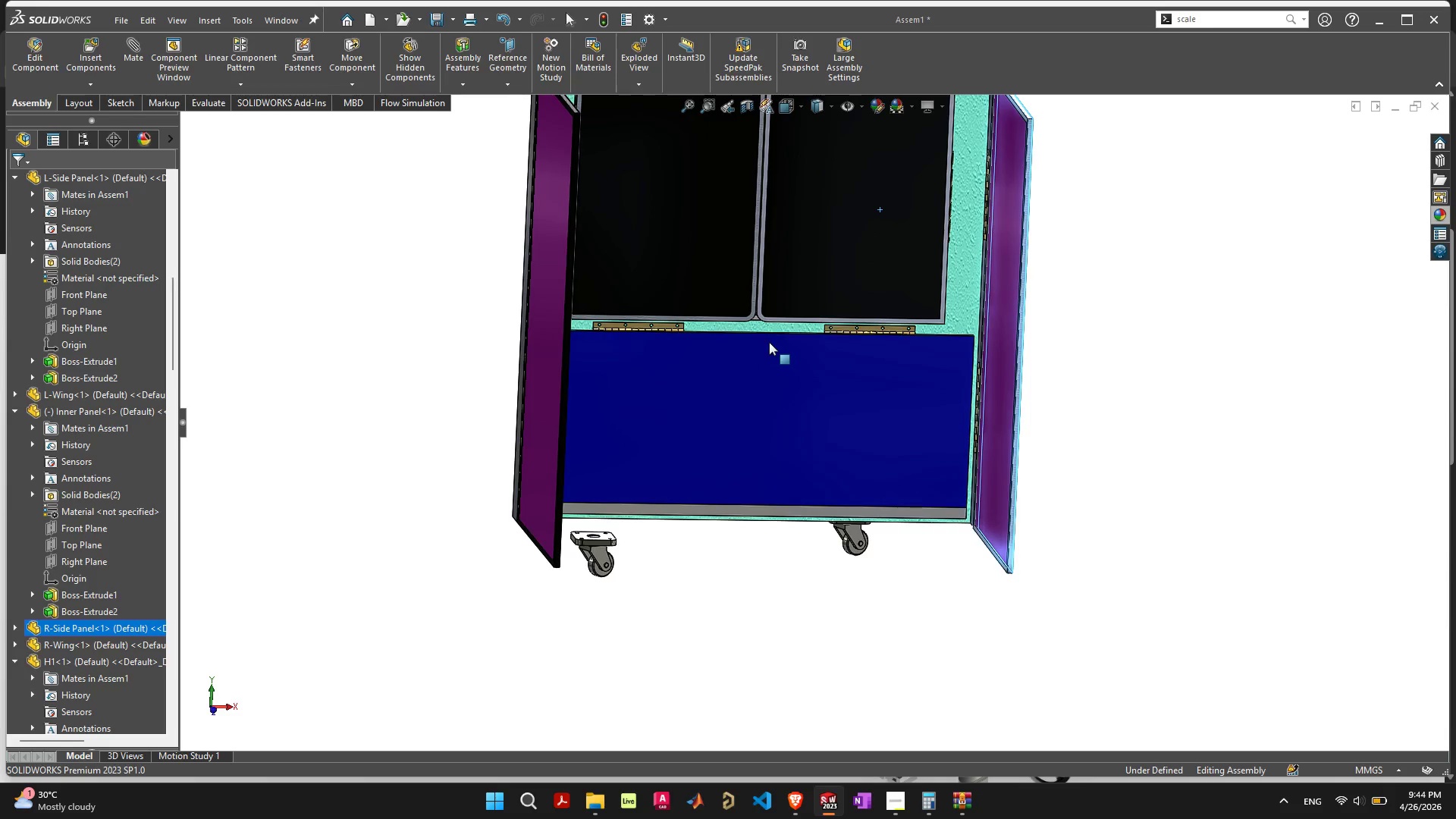 
middle_click([769, 342])
 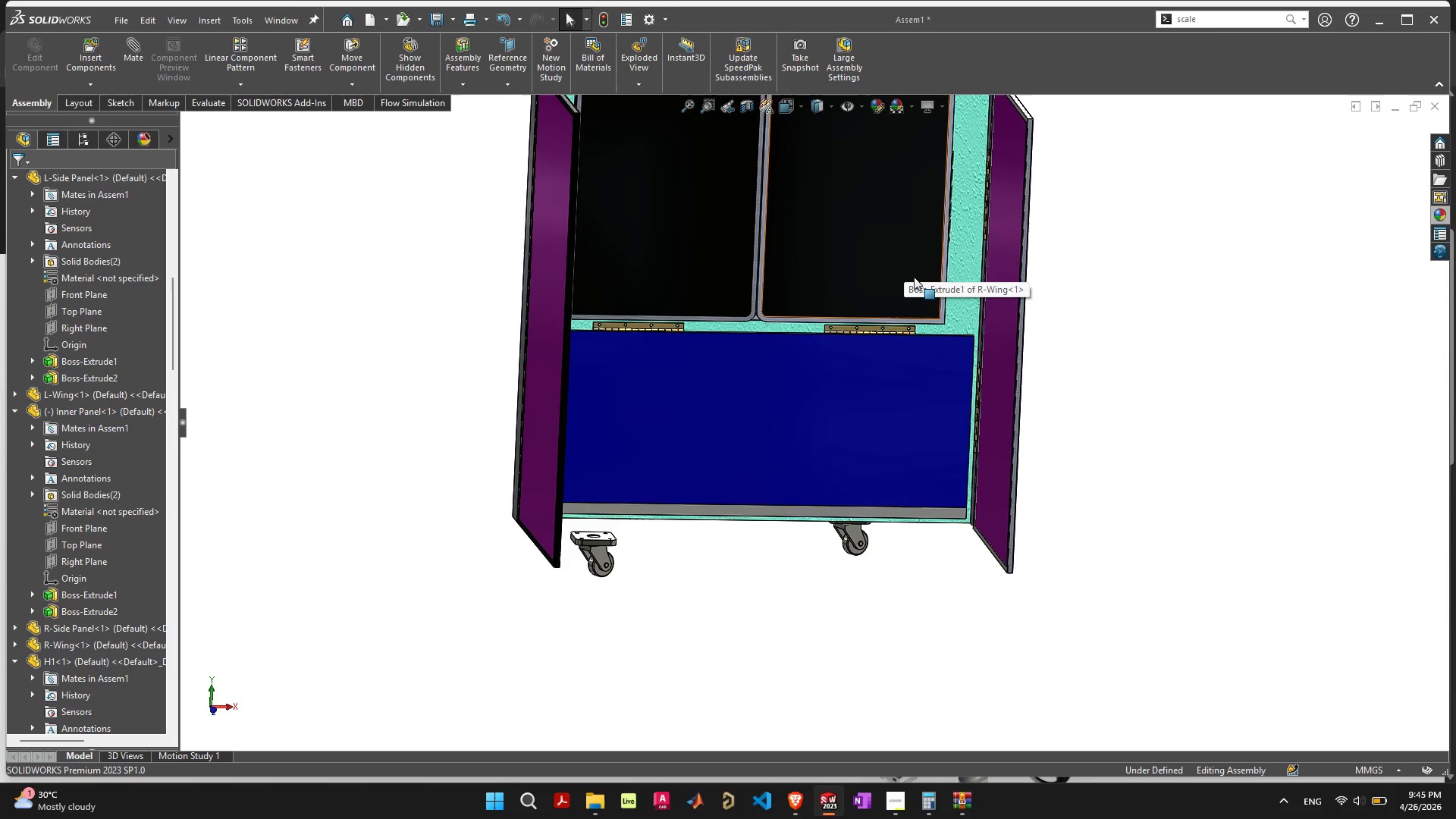 
wait(25.3)
 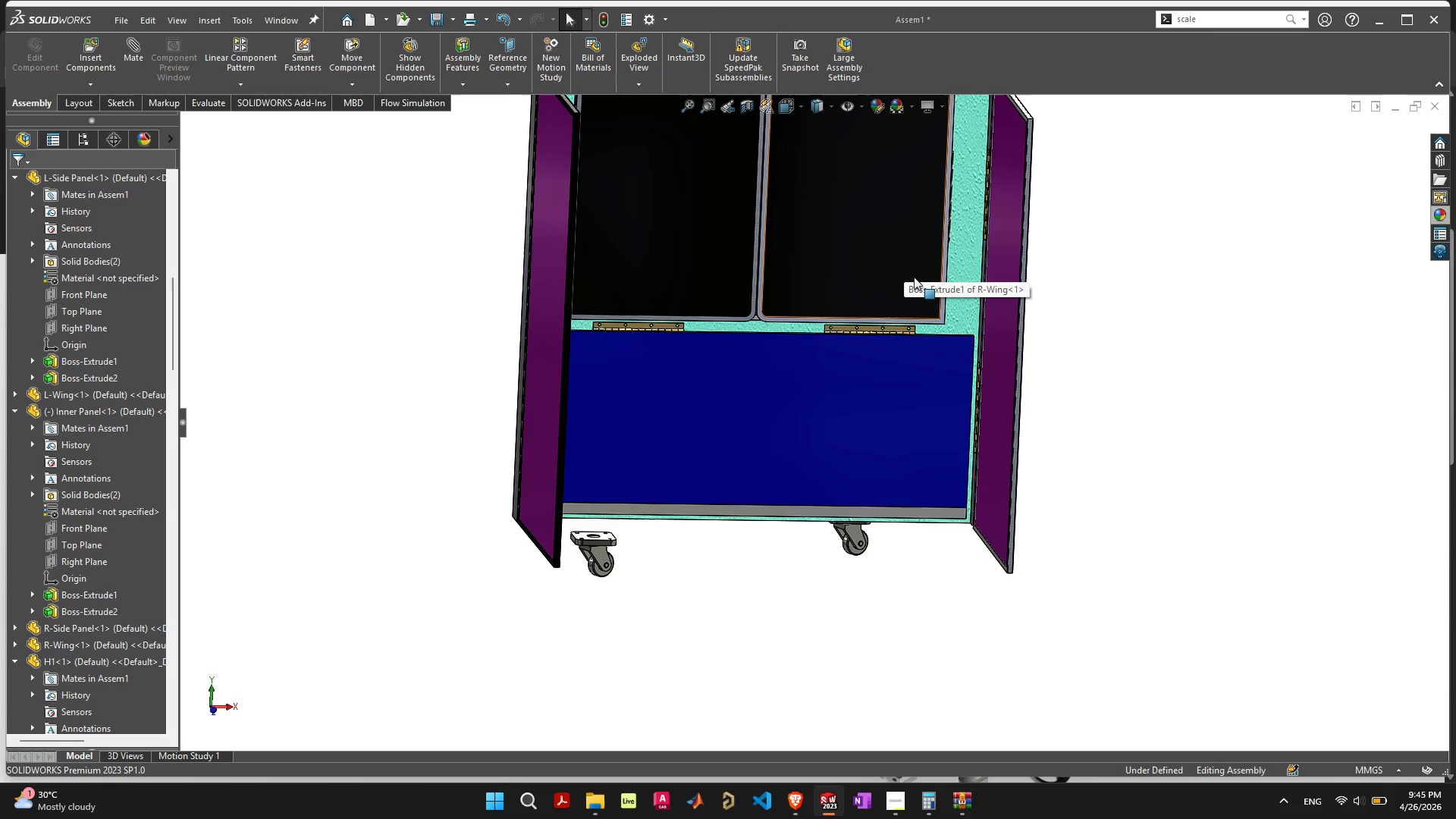 
scroll: coordinate [928, 284], scroll_direction: down, amount: 5.0
 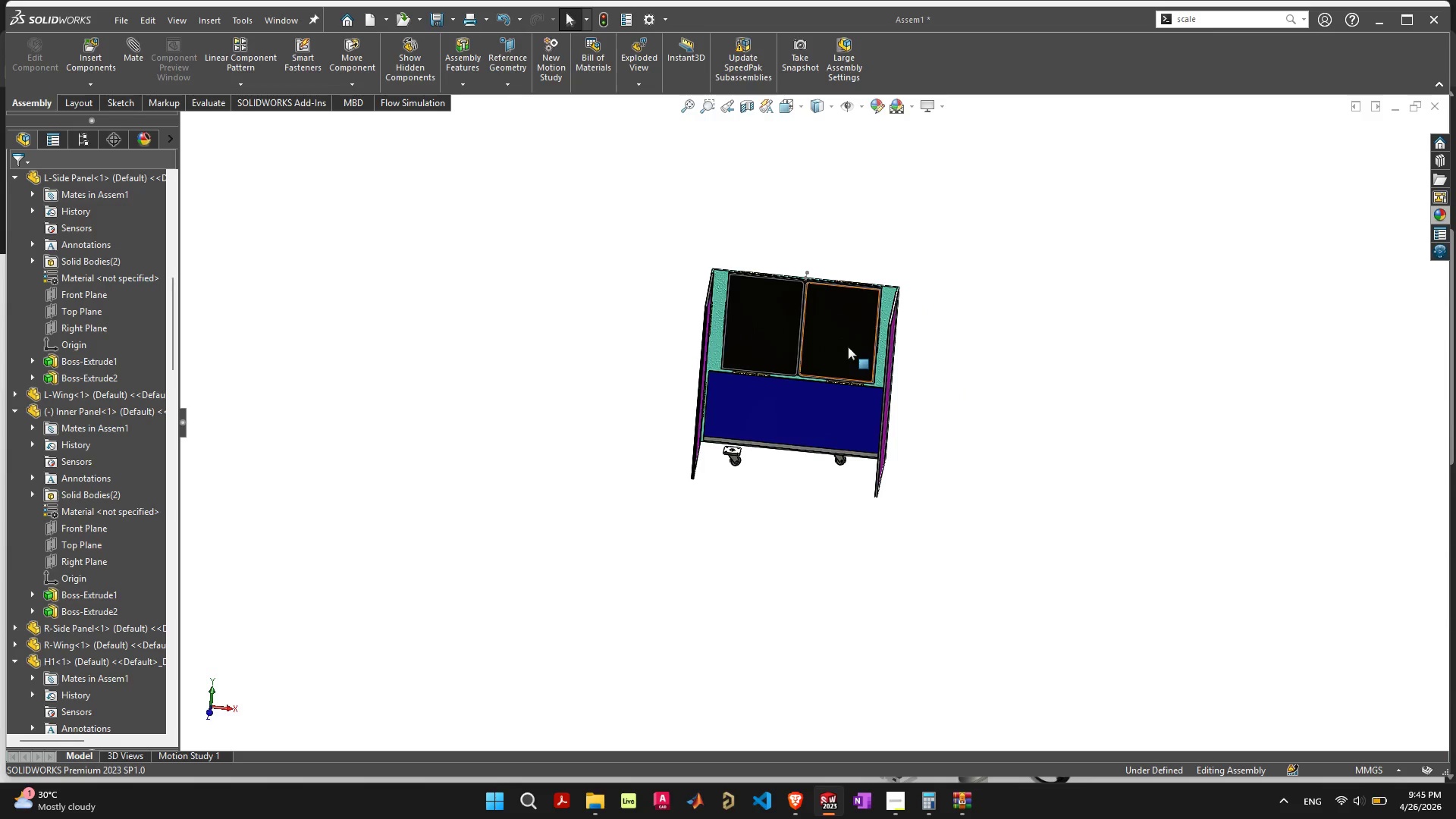 
key(F)
 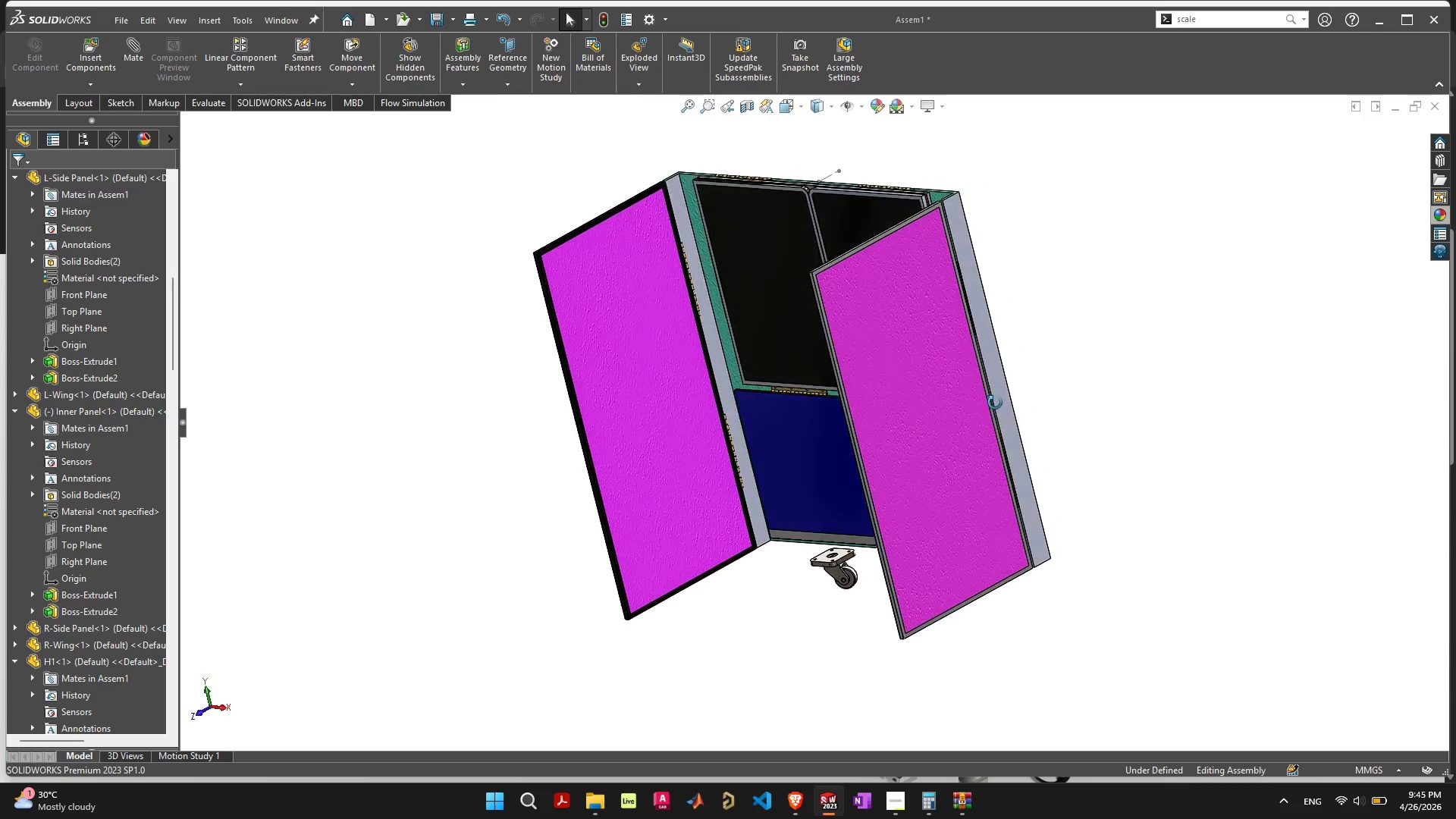 
wait(5.45)
 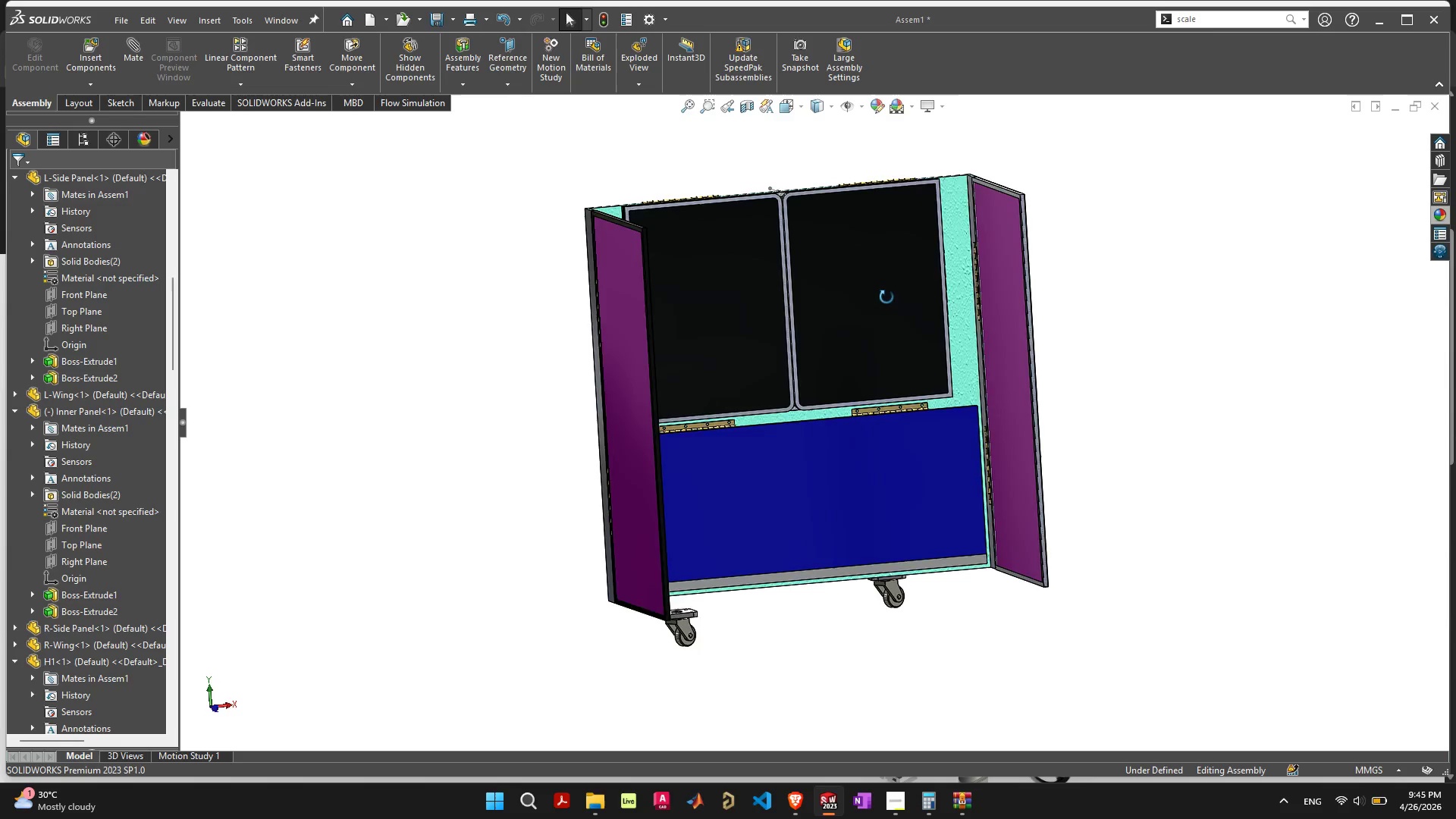 
scroll: coordinate [859, 264], scroll_direction: up, amount: 3.0
 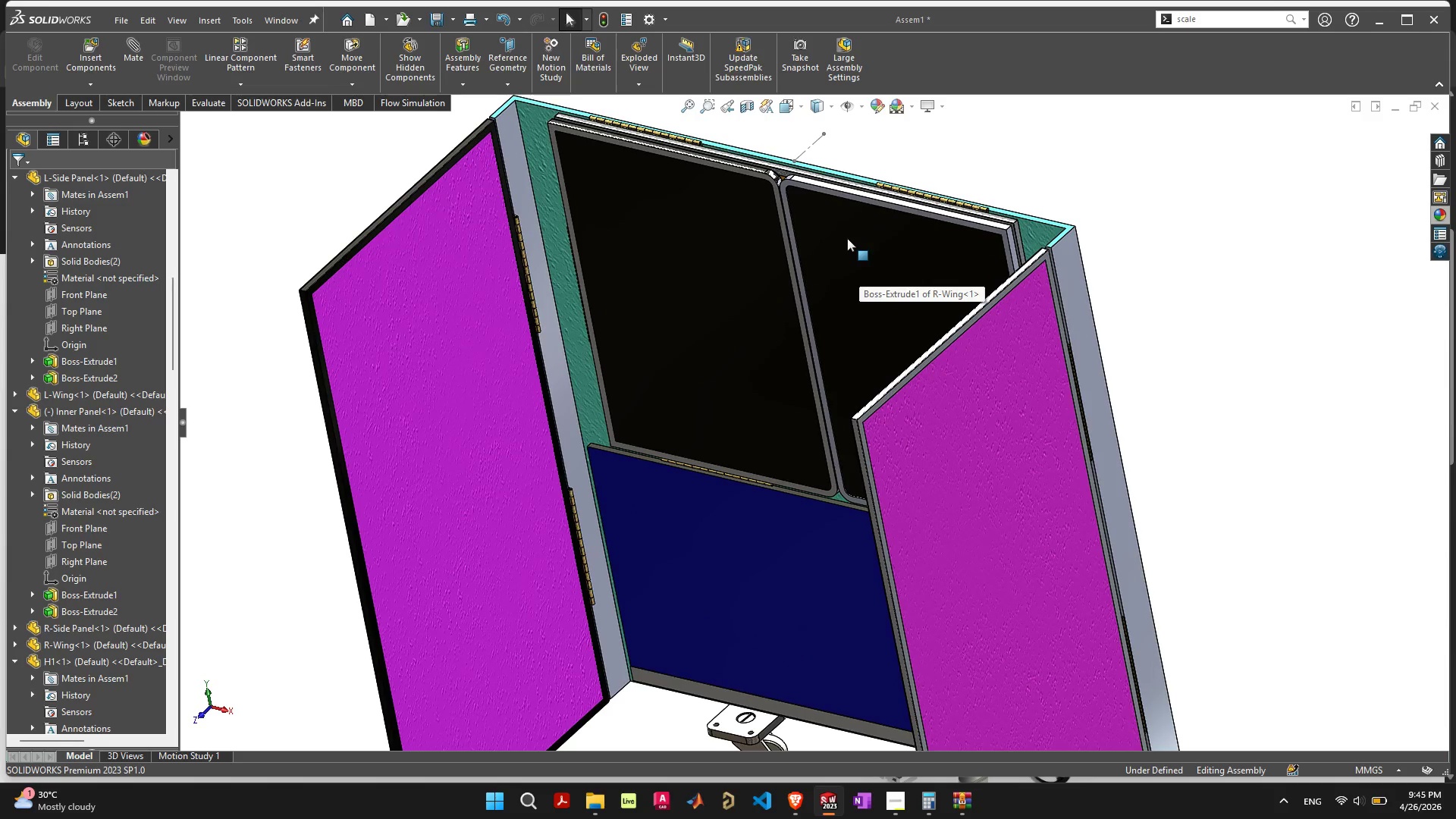 
scroll: coordinate [848, 241], scroll_direction: down, amount: 1.0
 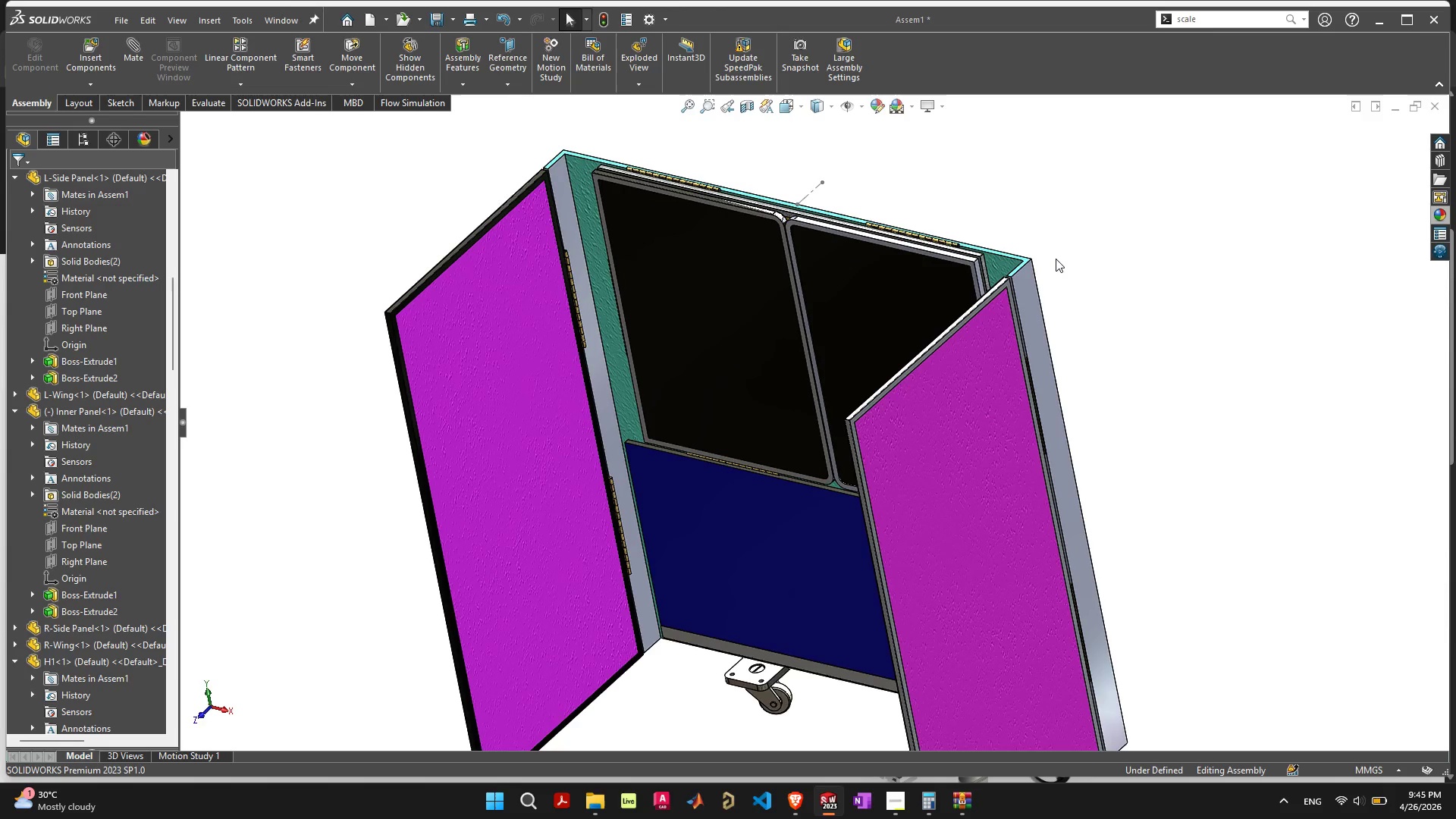 
wait(40.79)
 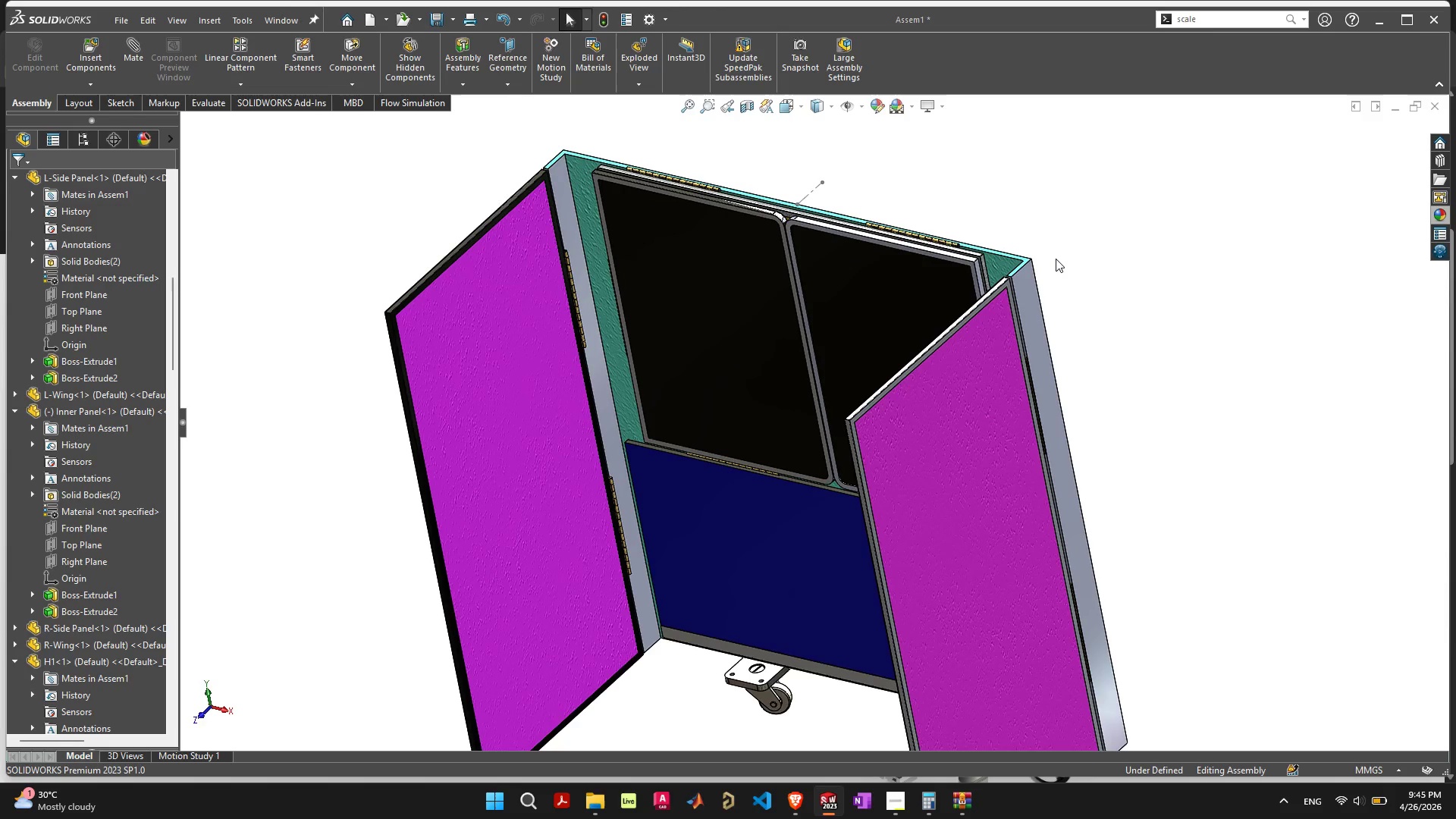 
scroll: coordinate [887, 554], scroll_direction: down, amount: 3.0
 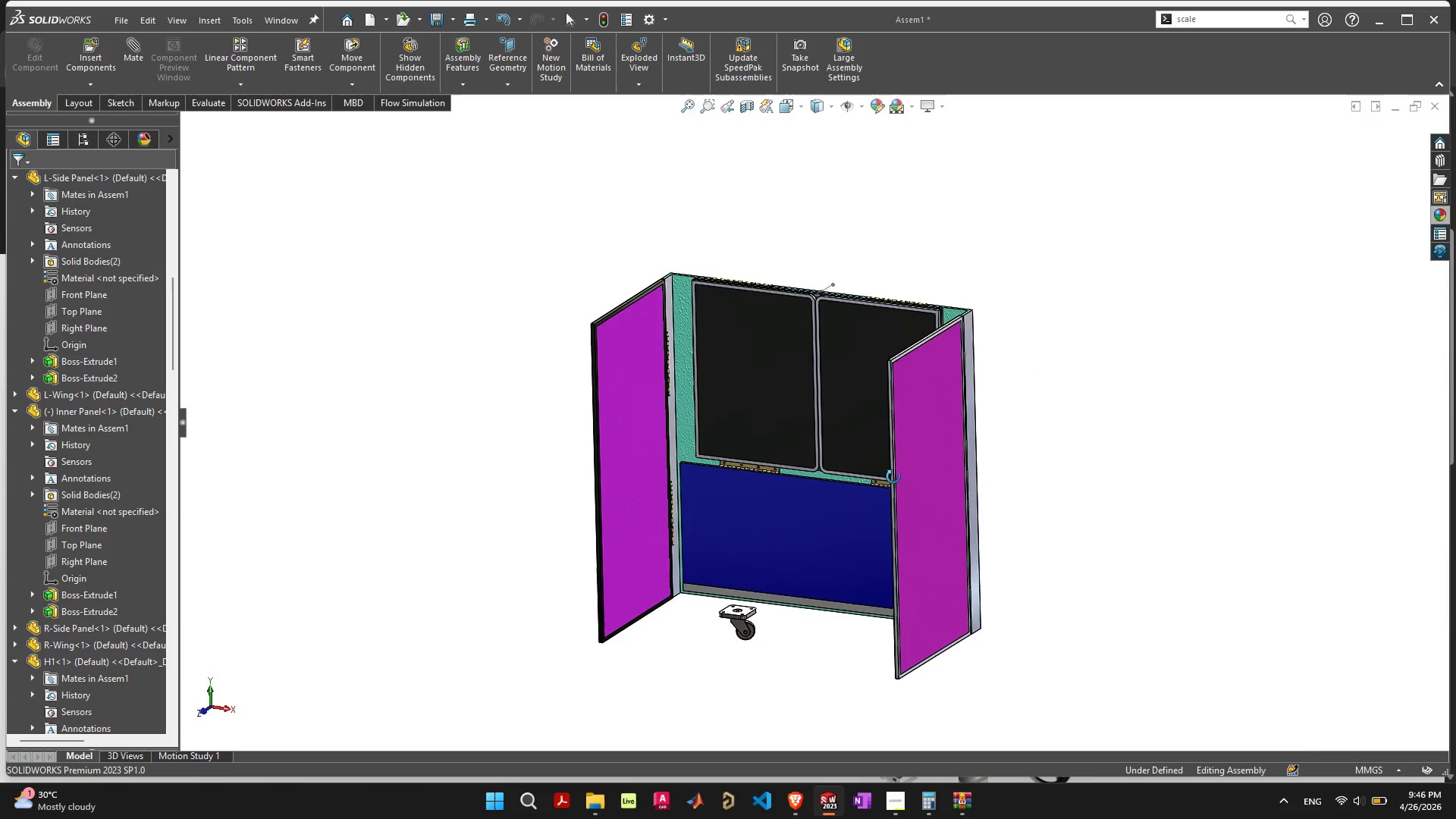 
scroll: coordinate [858, 444], scroll_direction: up, amount: 1.0
 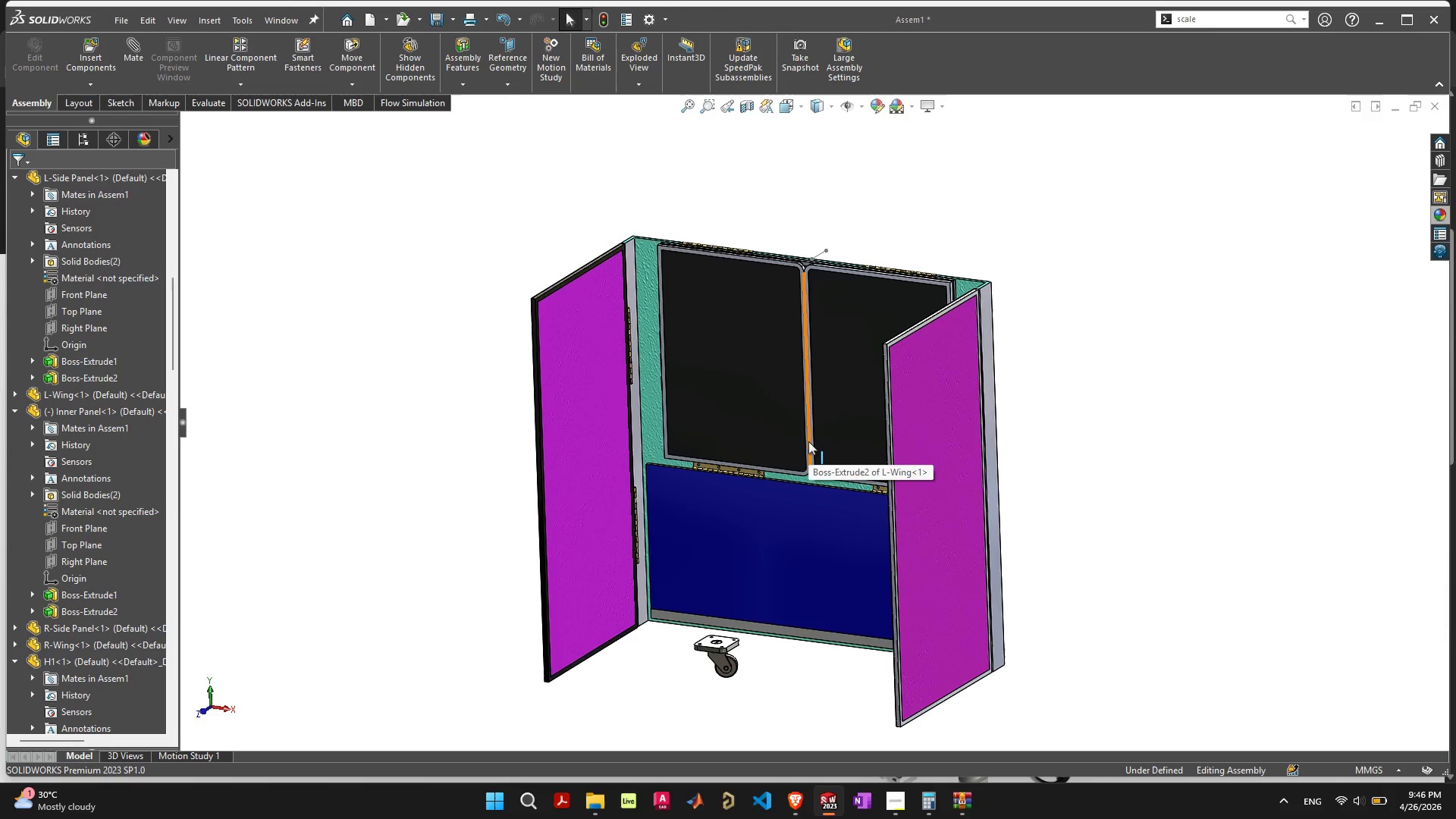 
wait(7.27)
 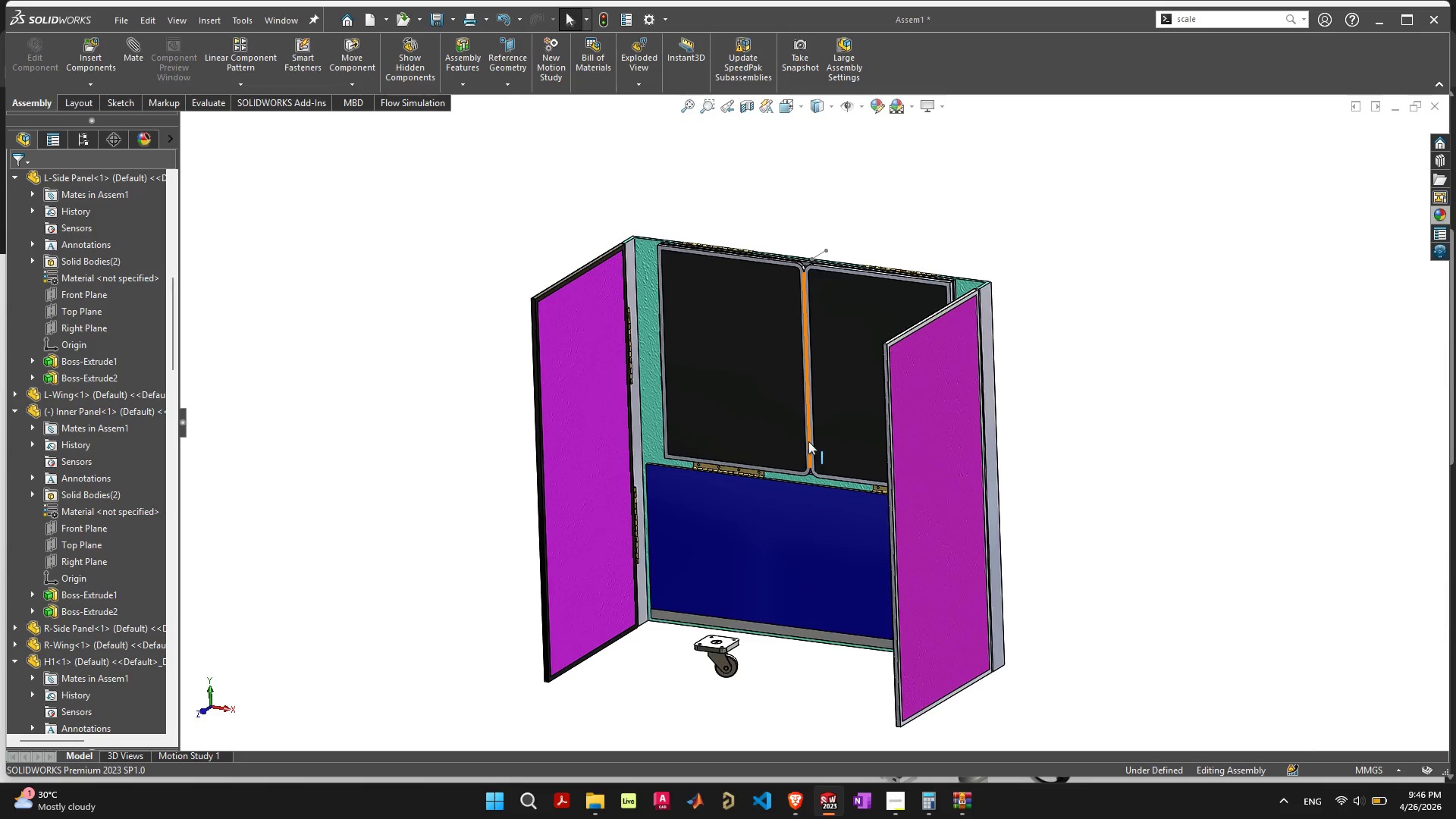 
scroll: coordinate [808, 442], scroll_direction: down, amount: 2.0
 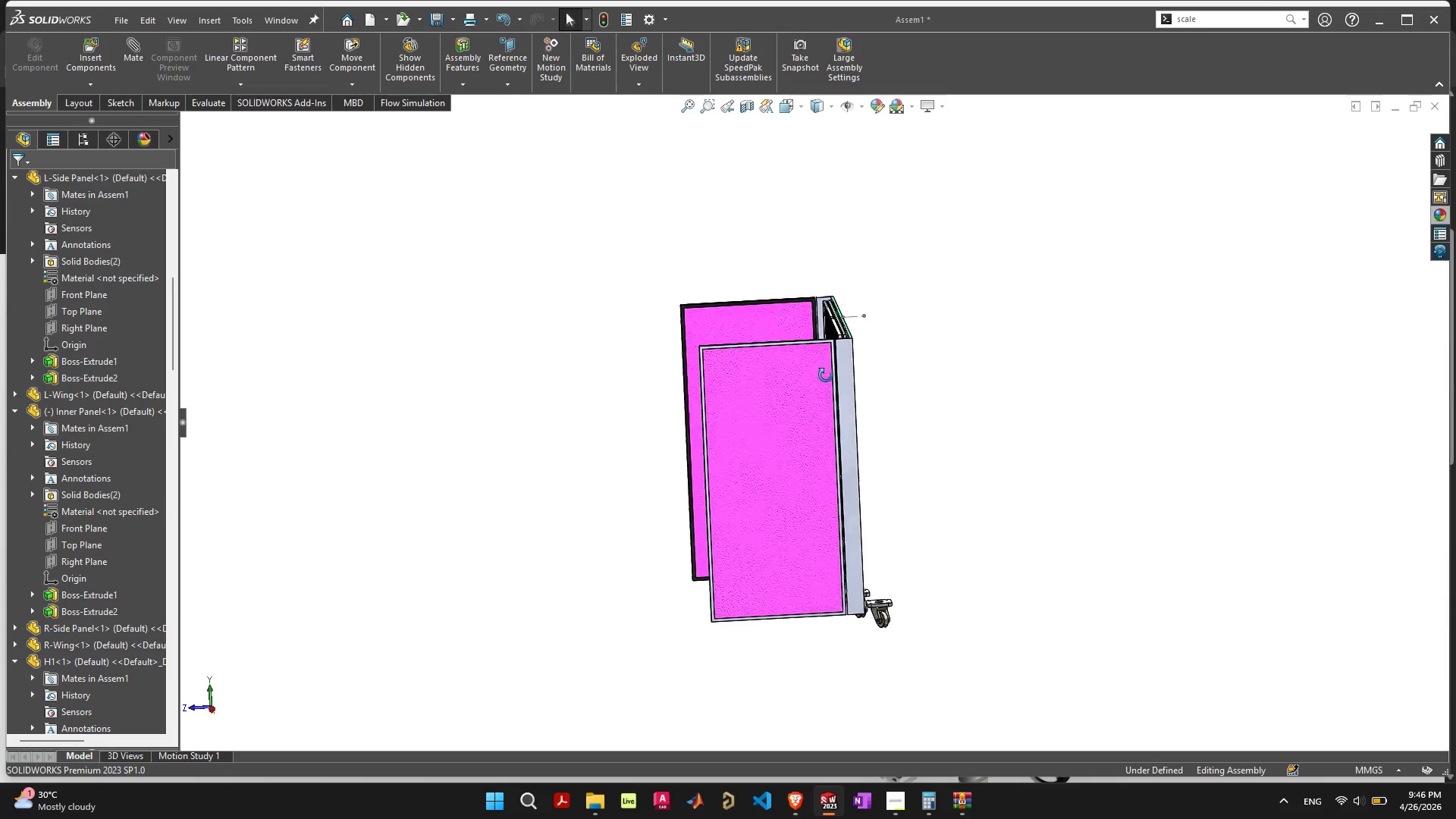 
wait(11.82)
 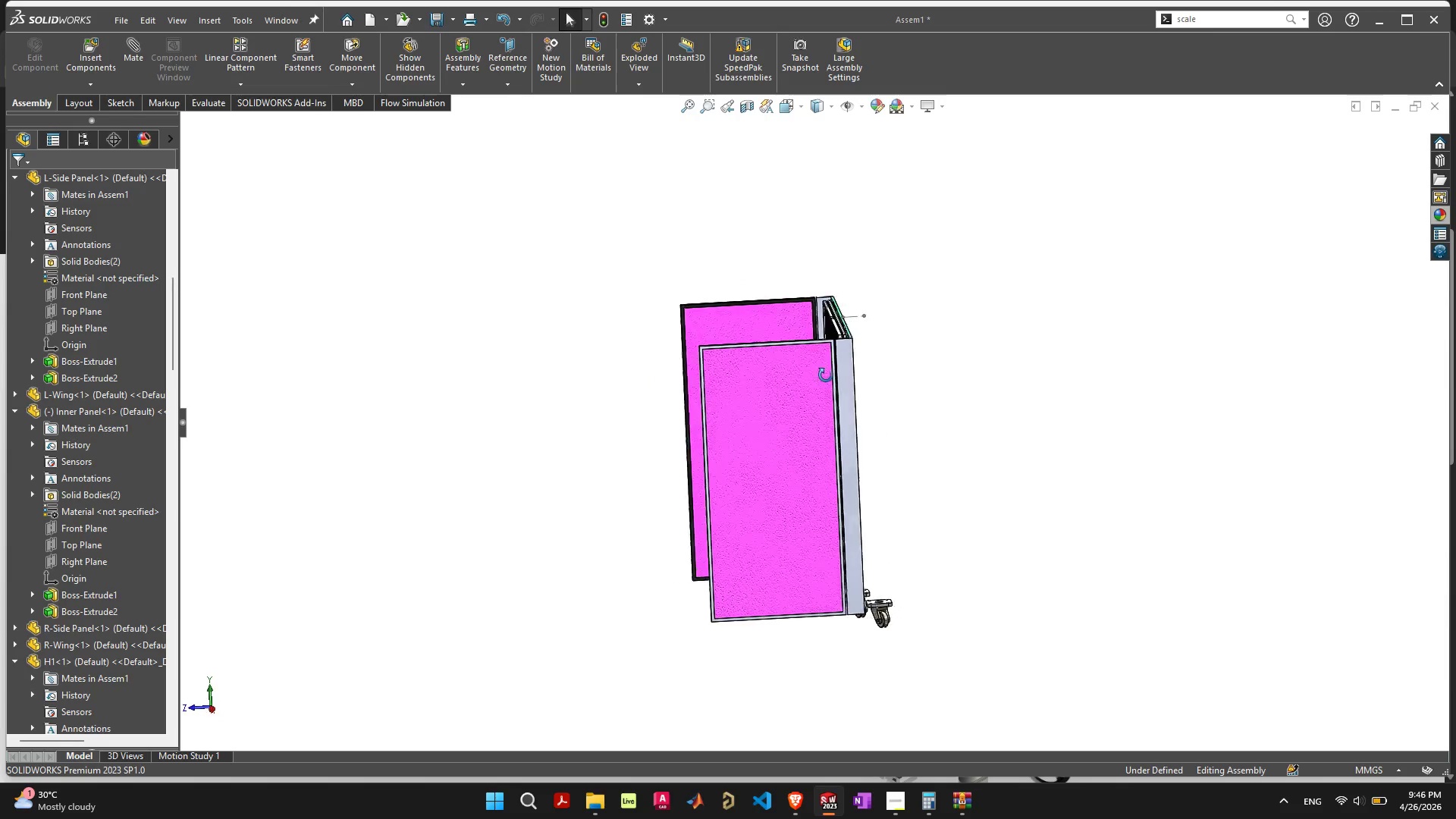 
scroll: coordinate [785, 584], scroll_direction: up, amount: 1.0
 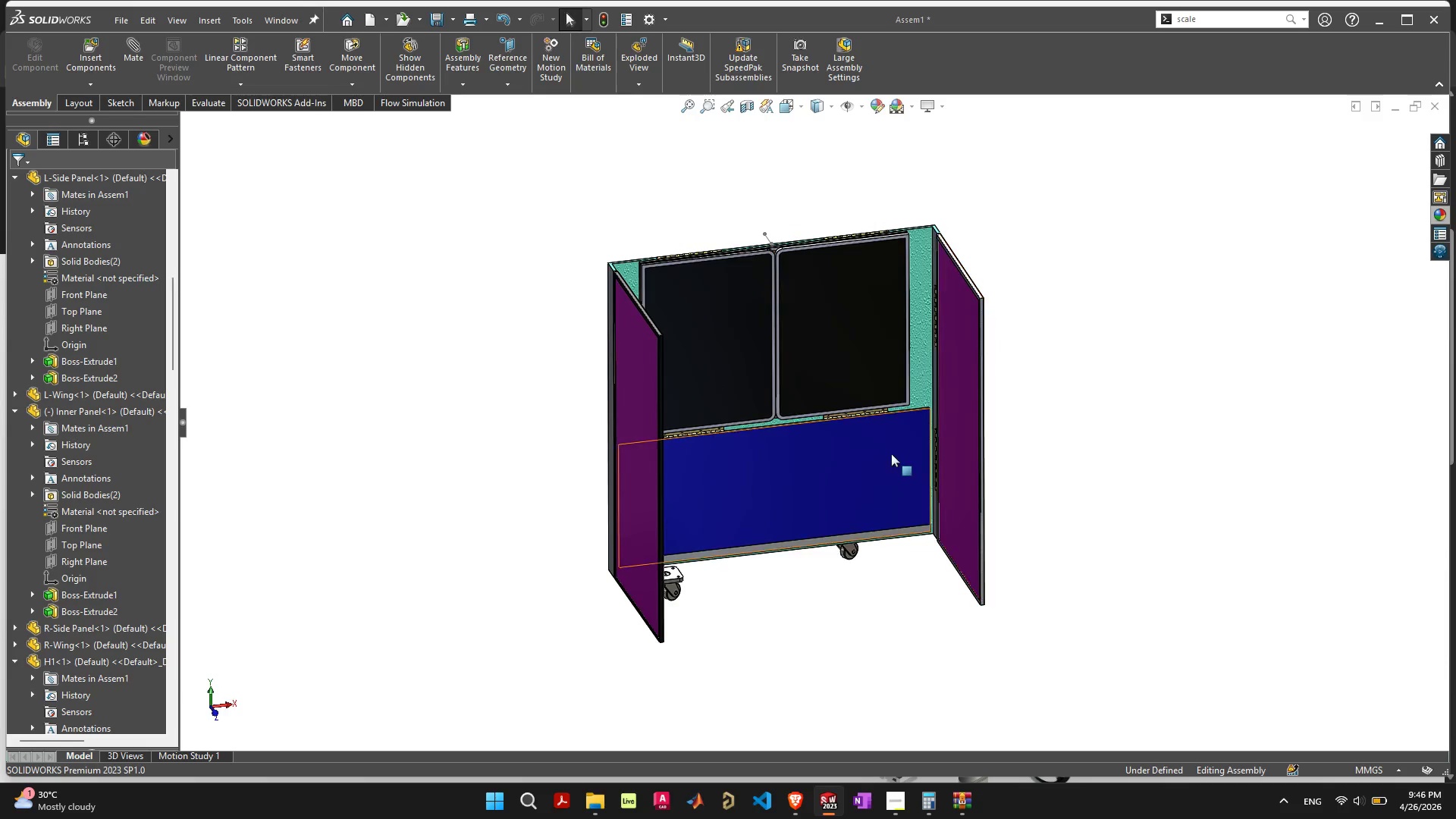 
left_click_drag(start_coordinate=[642, 457], to_coordinate=[730, 377])
 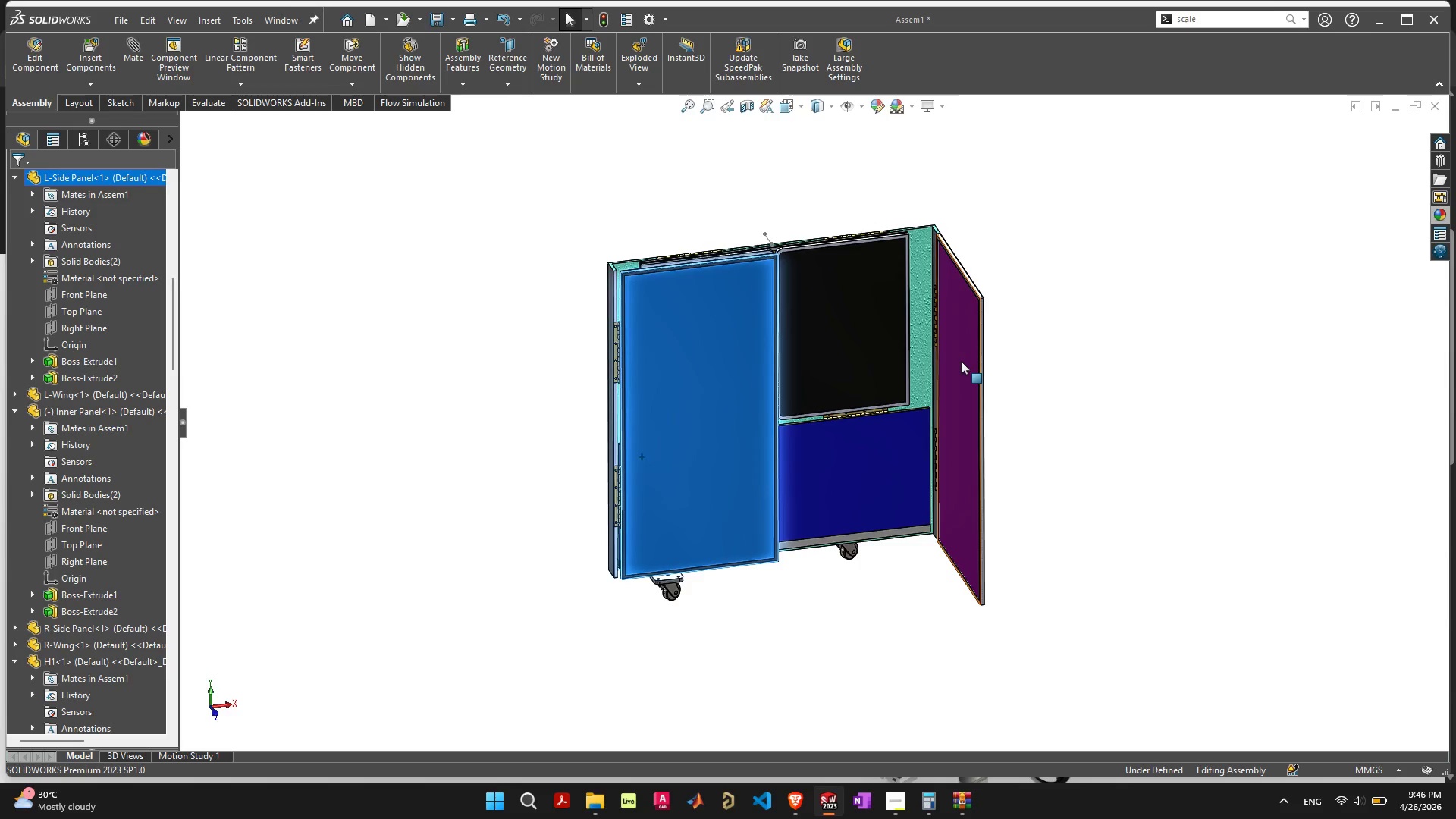 
left_click_drag(start_coordinate=[961, 361], to_coordinate=[789, 339])
 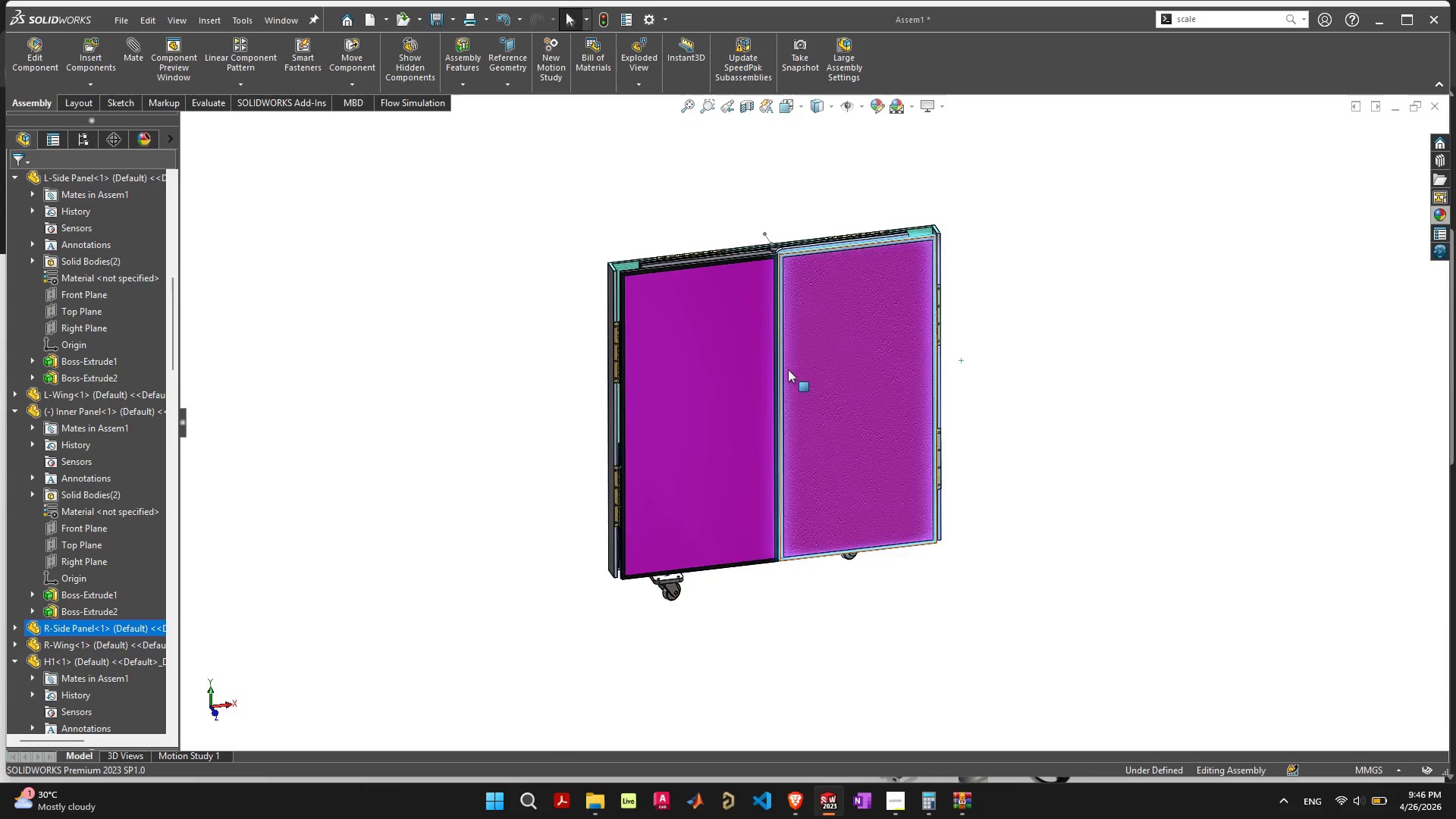 
scroll: coordinate [789, 375], scroll_direction: up, amount: 5.0
 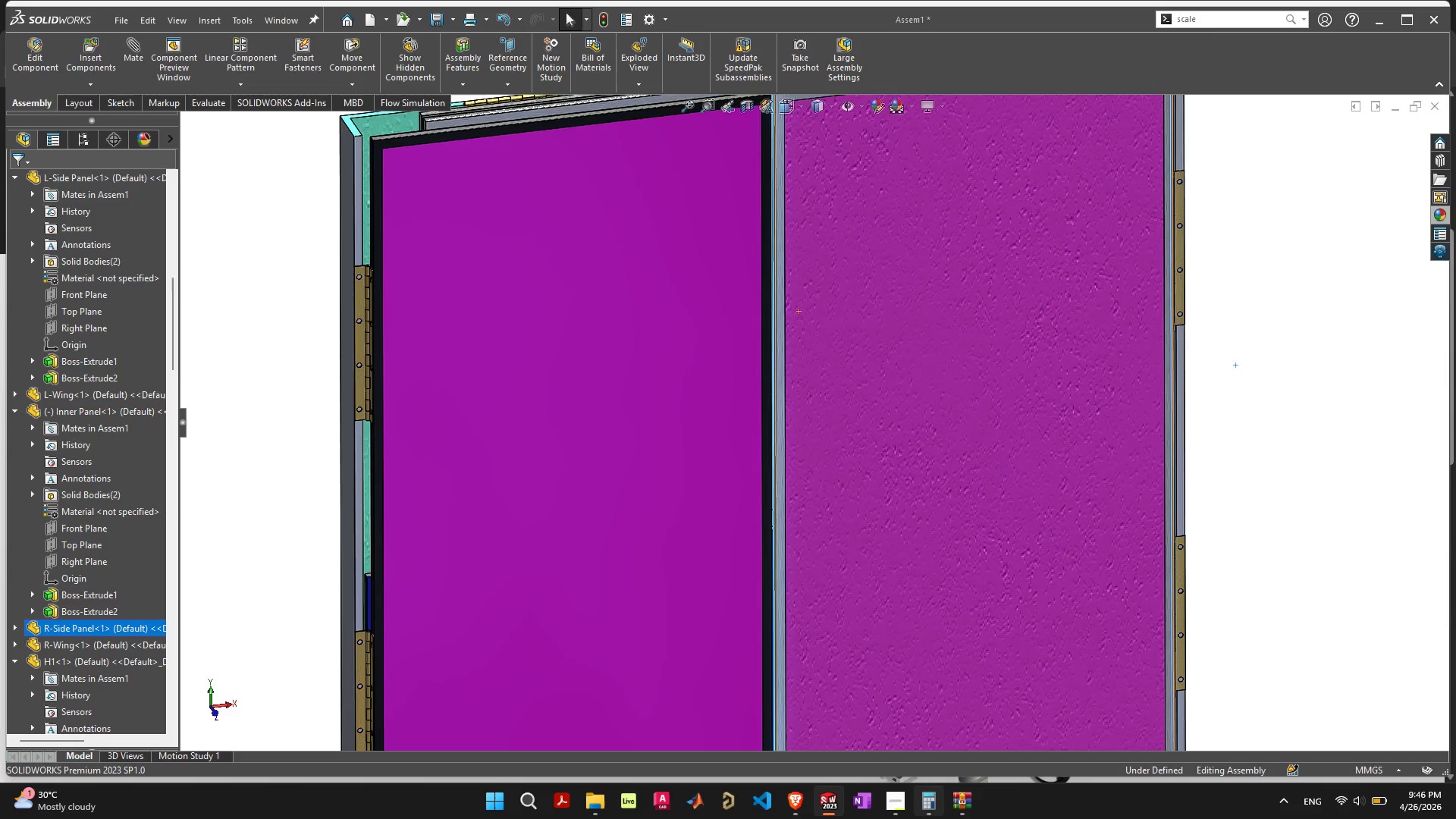 
mouse_move([859, 795])
 